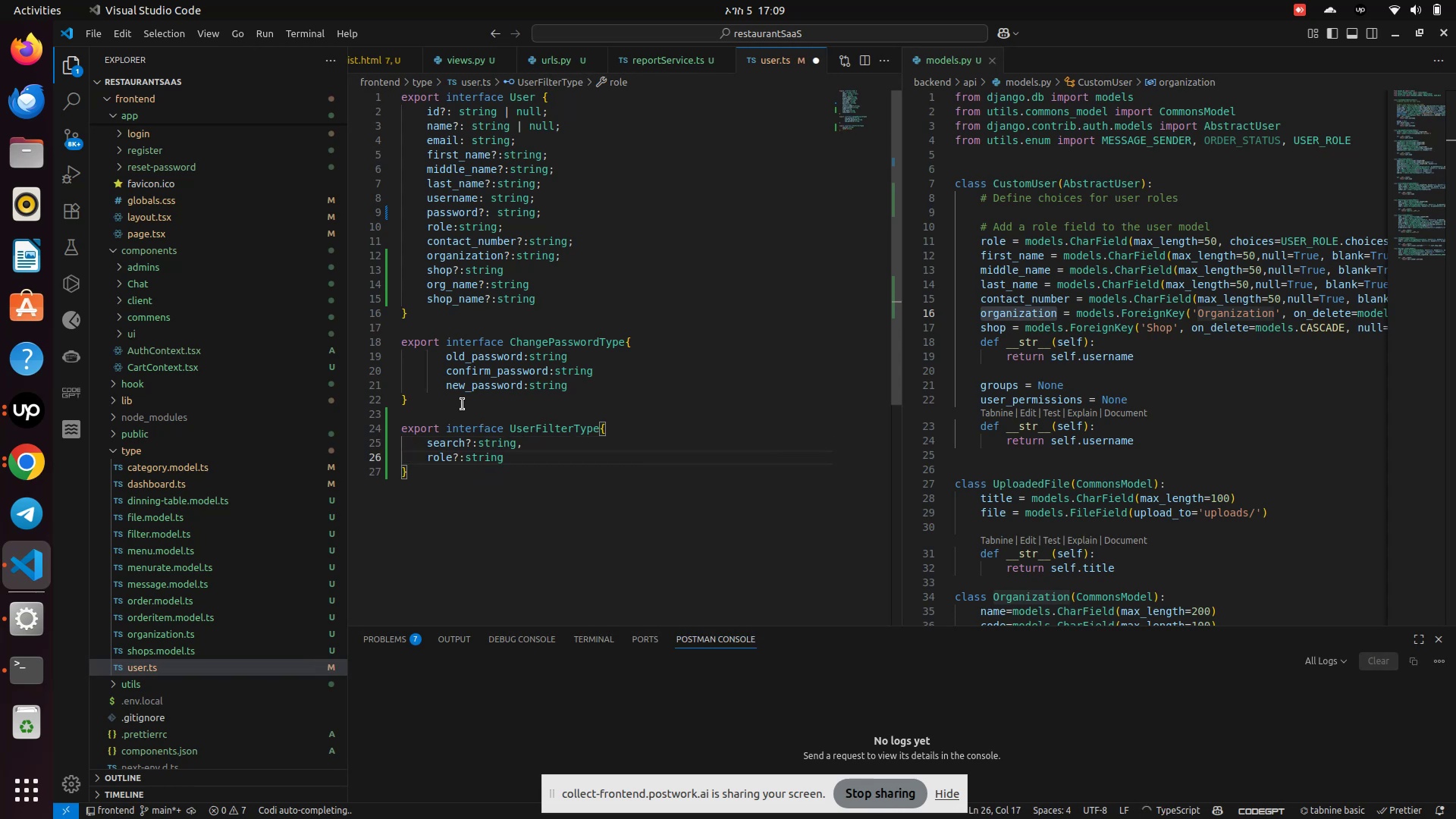 
key(Control+S)
 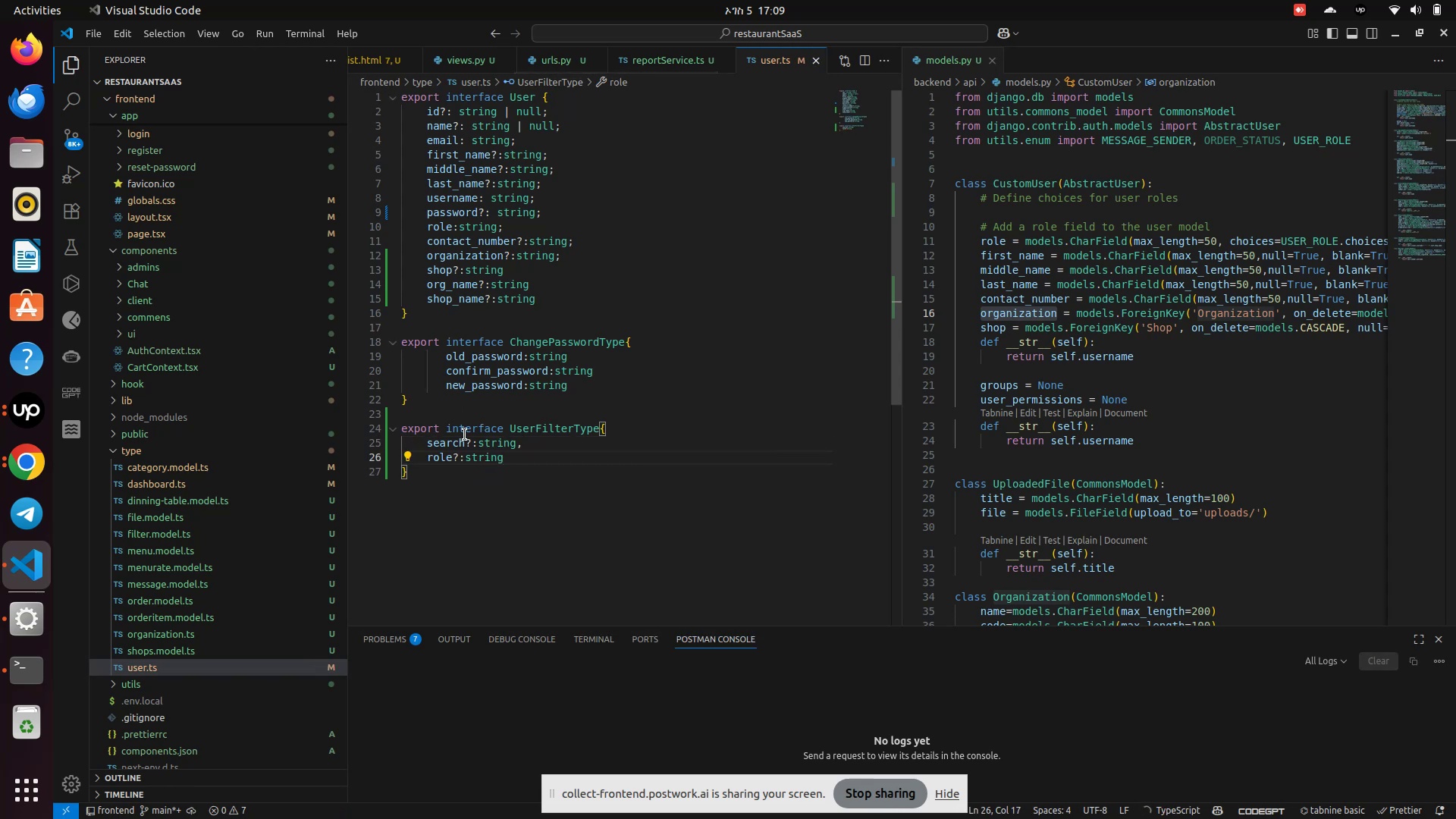 
scroll: coordinate [519, 235], scroll_direction: up, amount: 17.0
 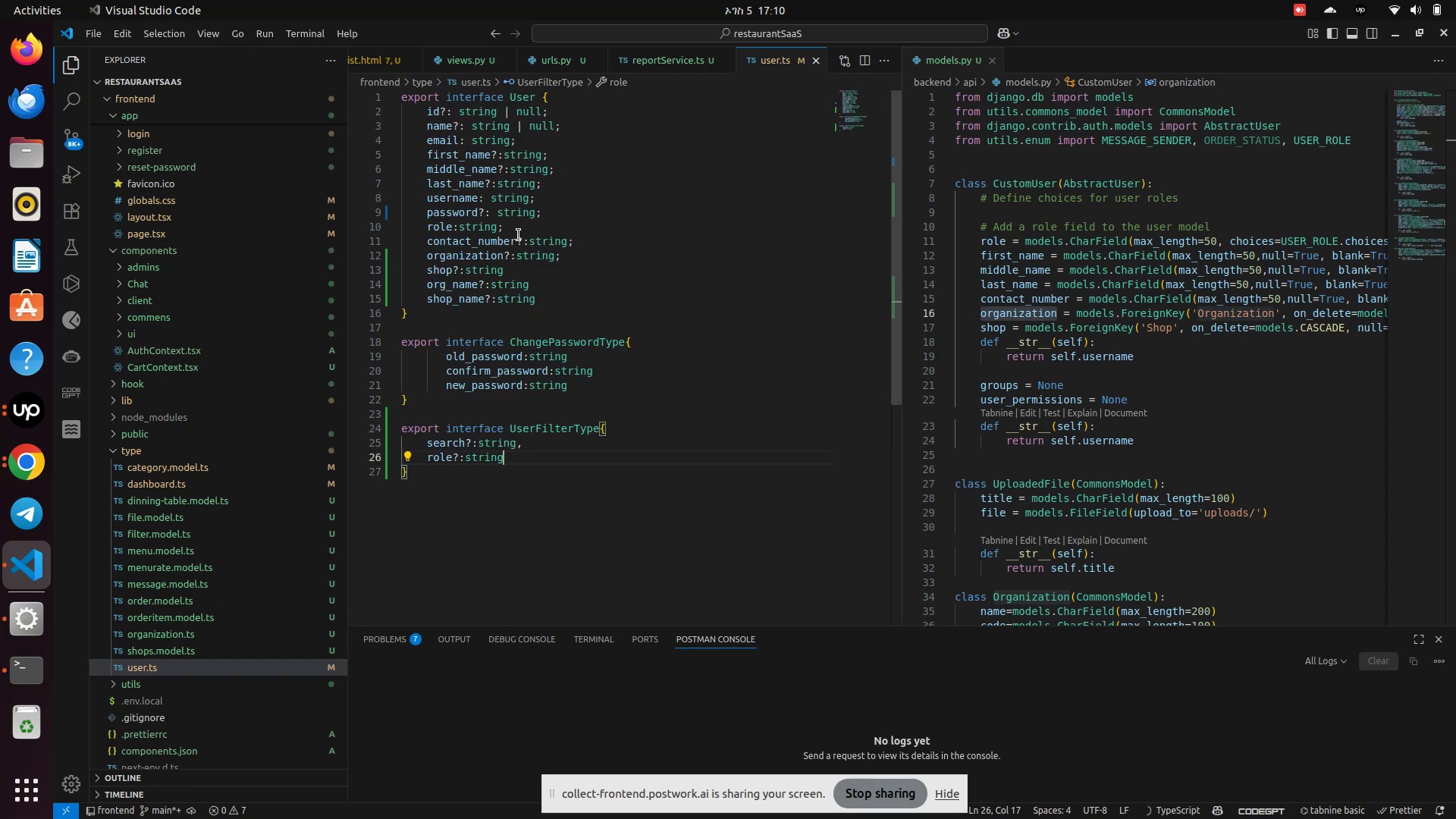 
wait(13.69)
 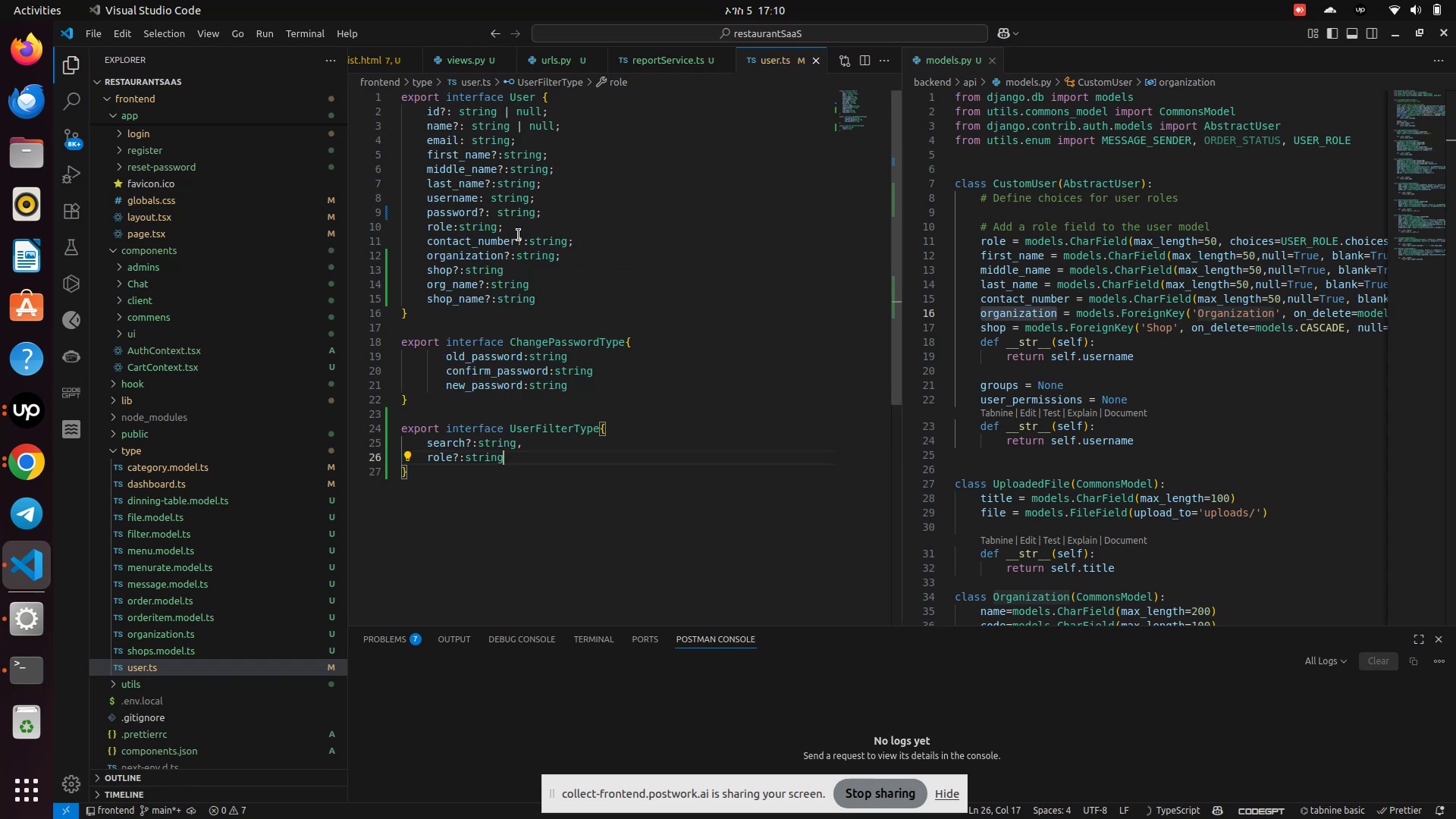 
left_click([130, 453])
 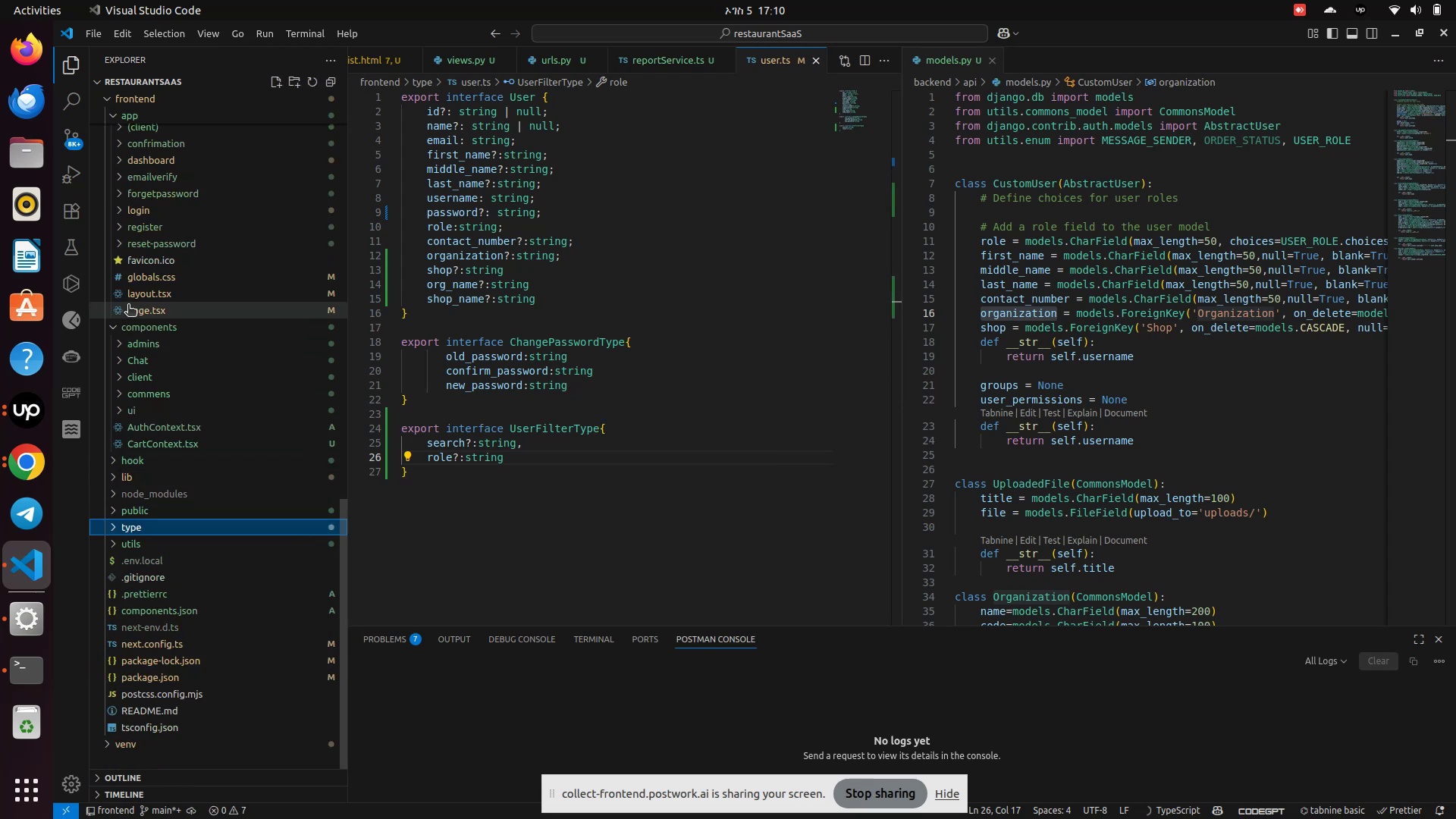 
scroll: coordinate [130, 289], scroll_direction: up, amount: 3.0
 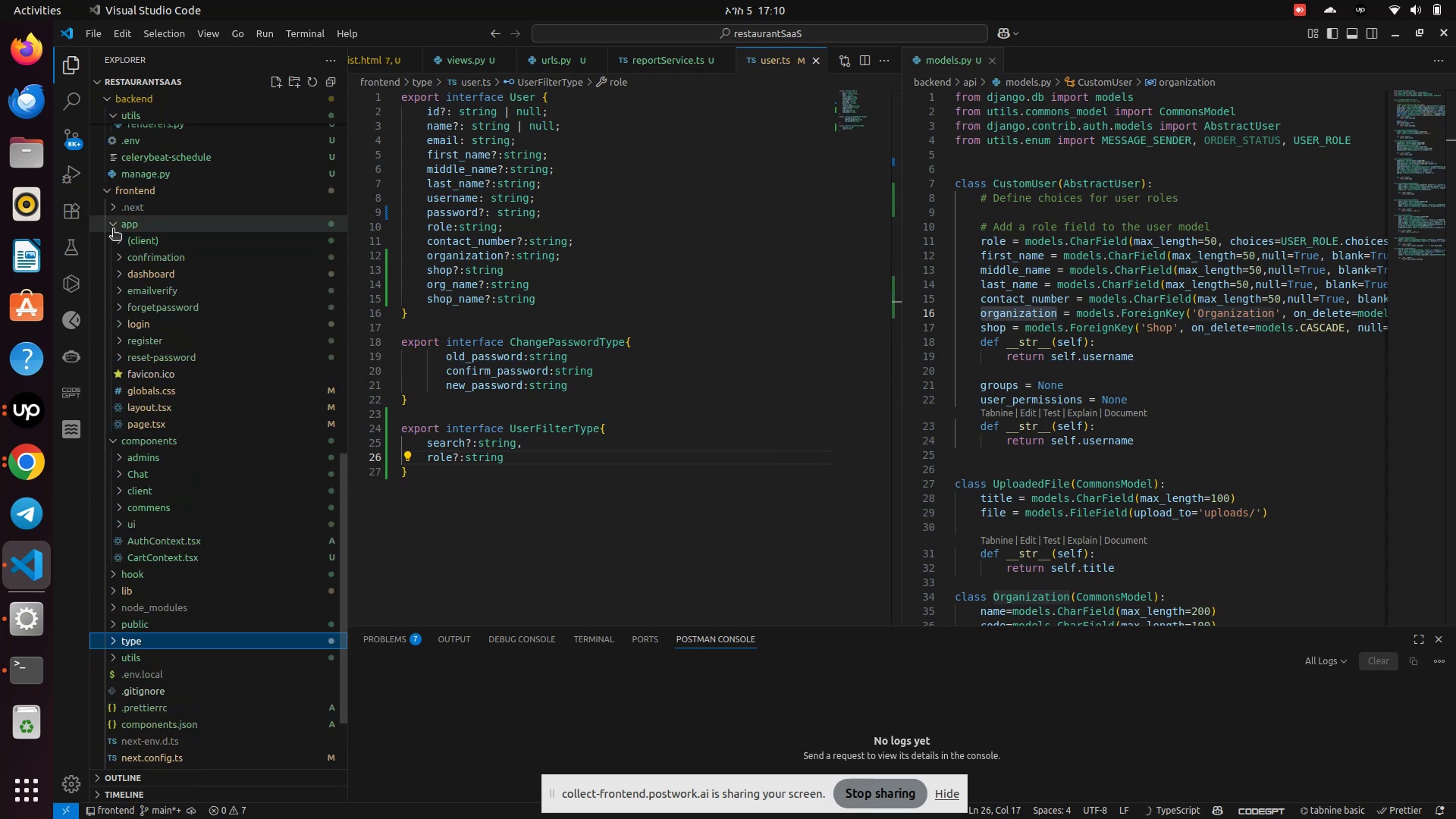 
left_click([113, 230])
 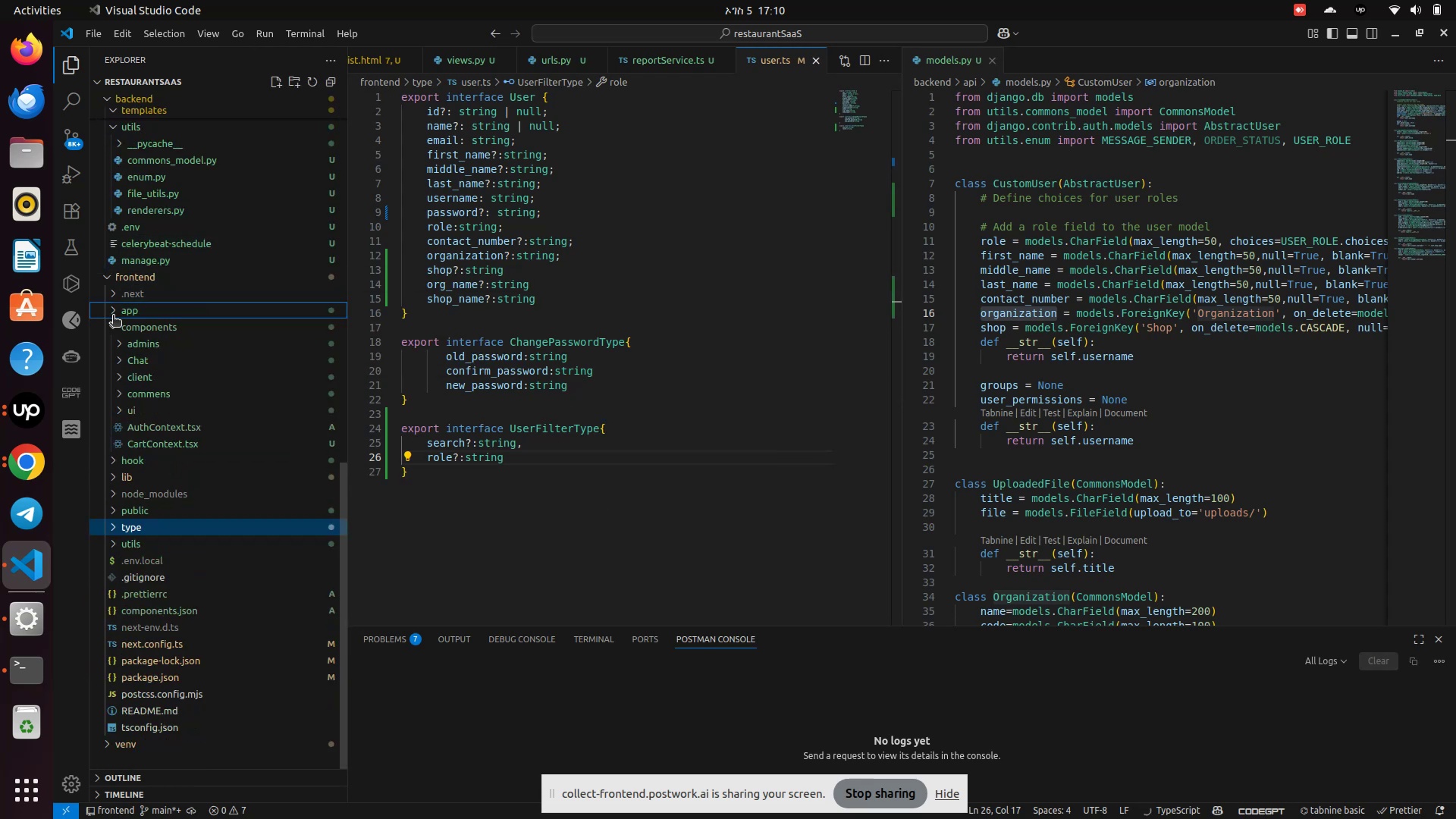 
left_click([115, 328])
 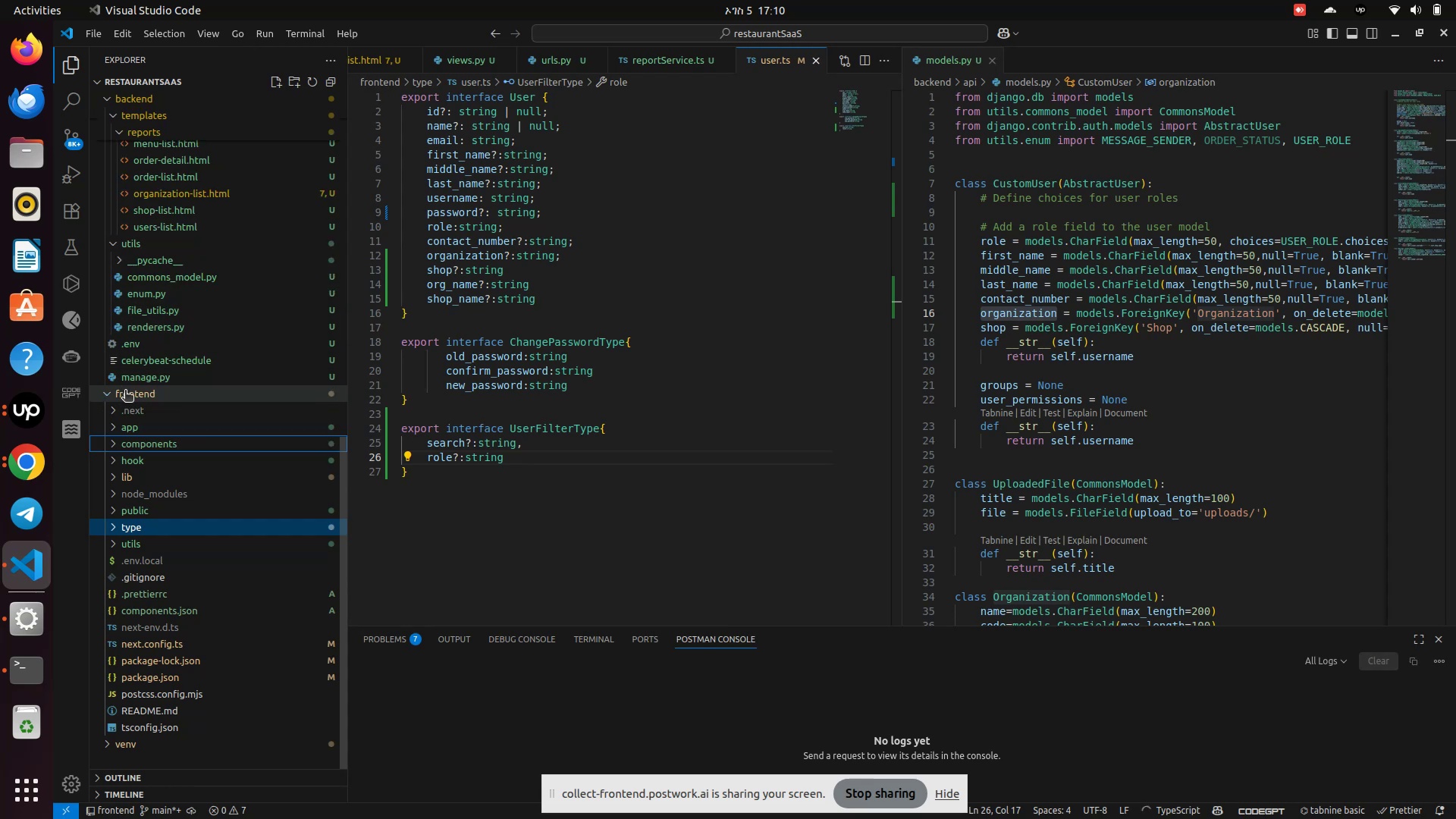 
left_click([125, 391])
 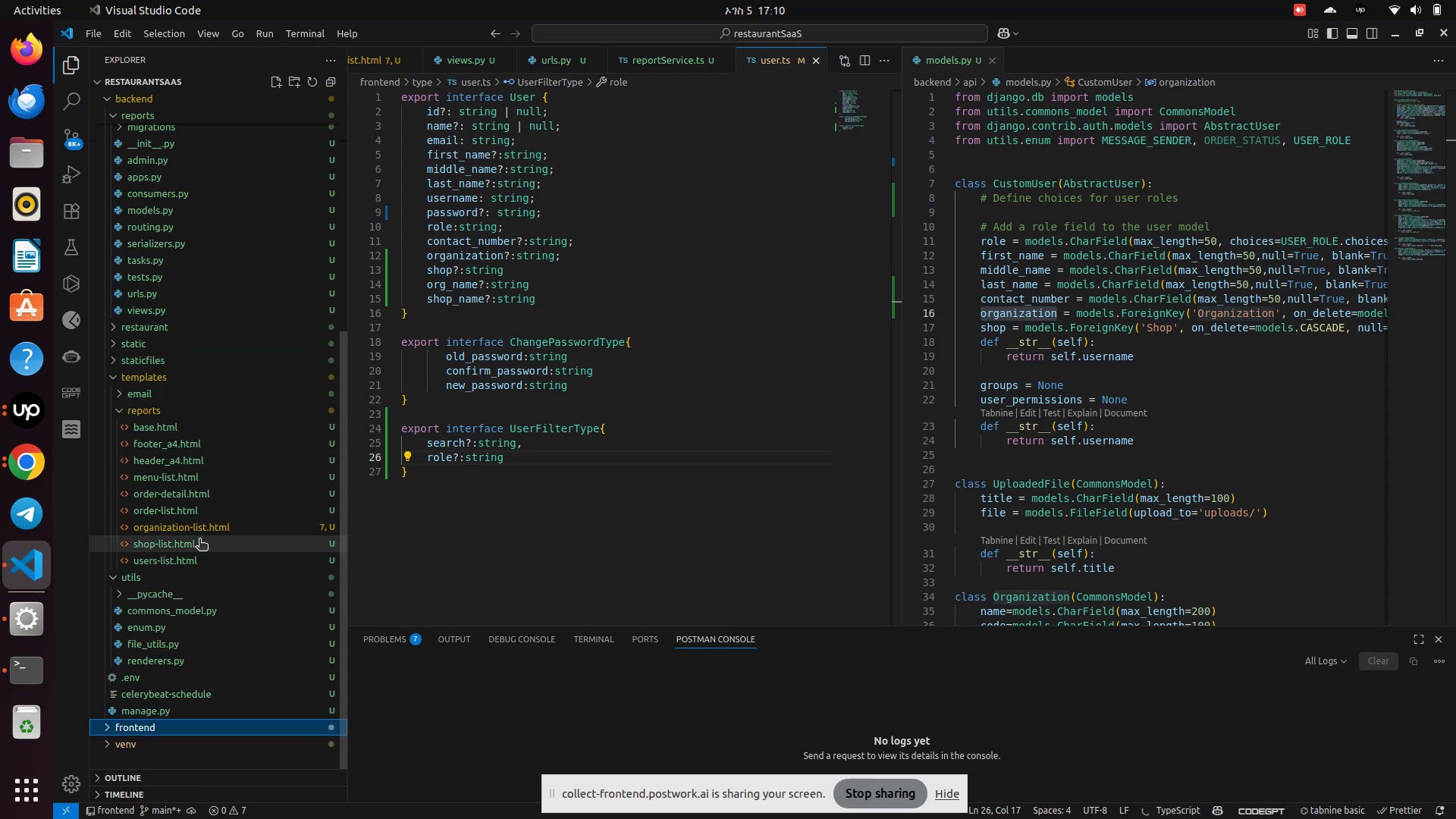 
left_click([195, 531])
 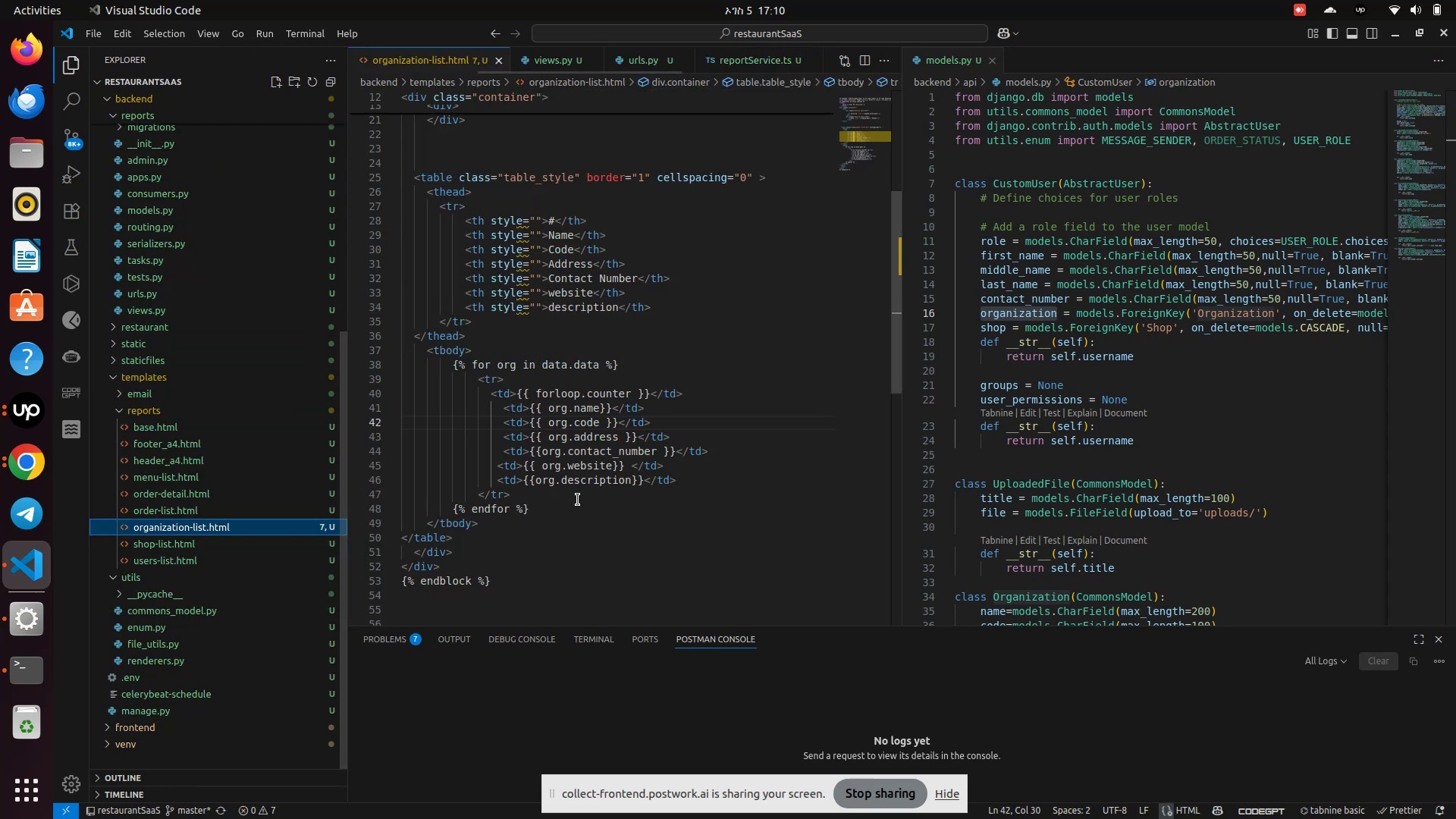 
scroll: coordinate [580, 498], scroll_direction: down, amount: 3.0
 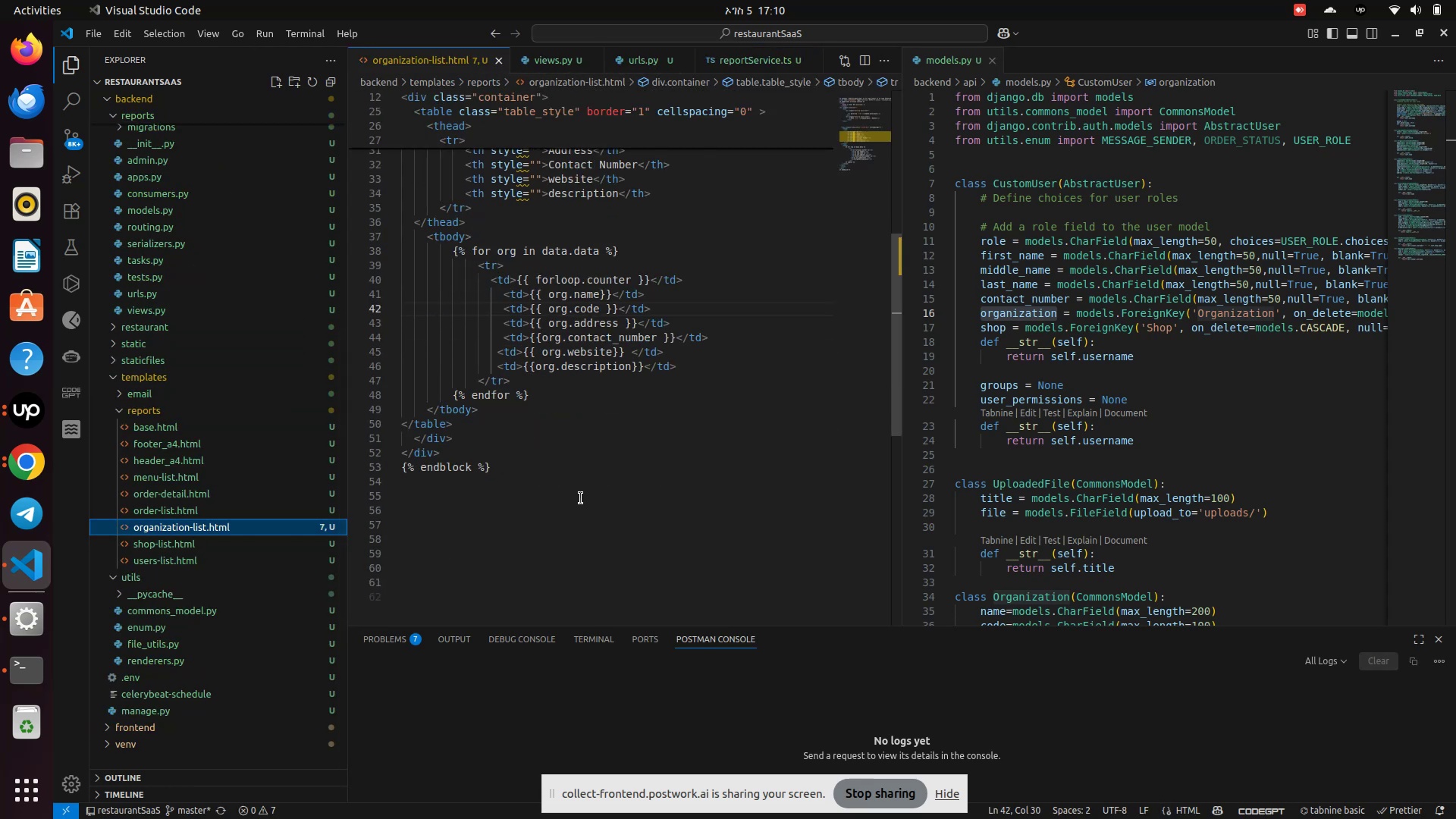 
scroll: coordinate [581, 499], scroll_direction: up, amount: 4.0
 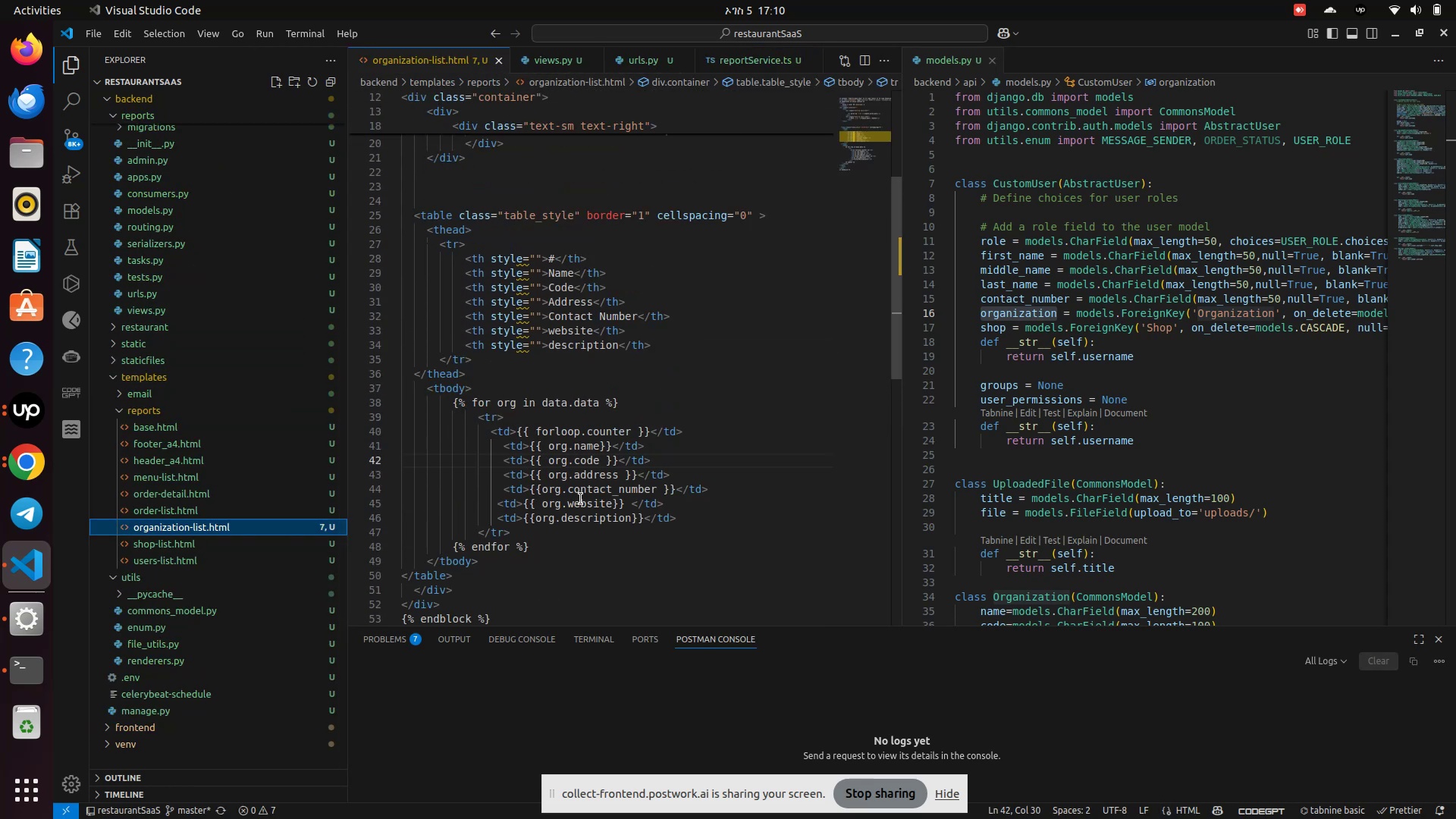 
scroll: coordinate [581, 499], scroll_direction: down, amount: 2.0
 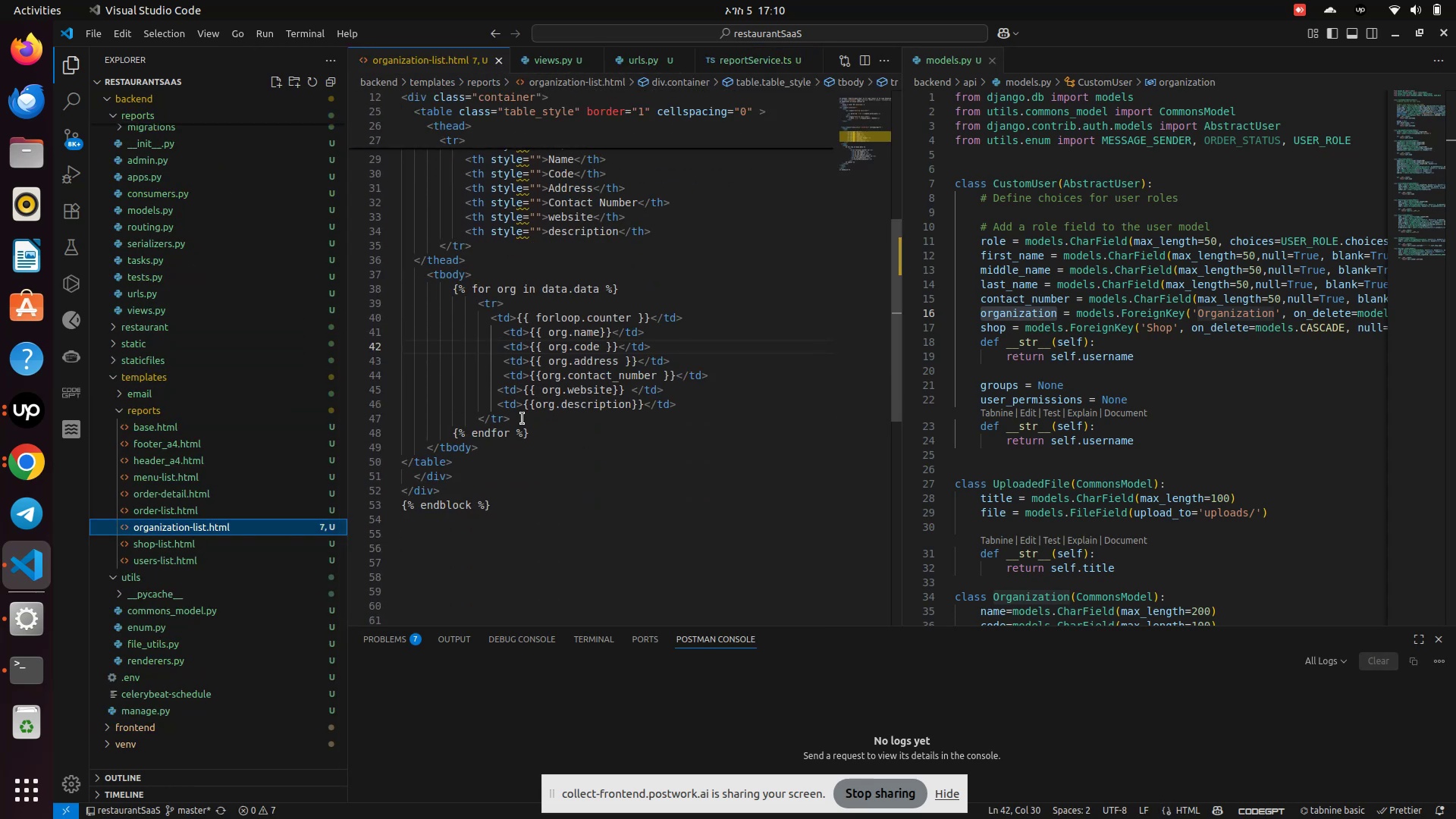 
mouse_move([486, 197])
 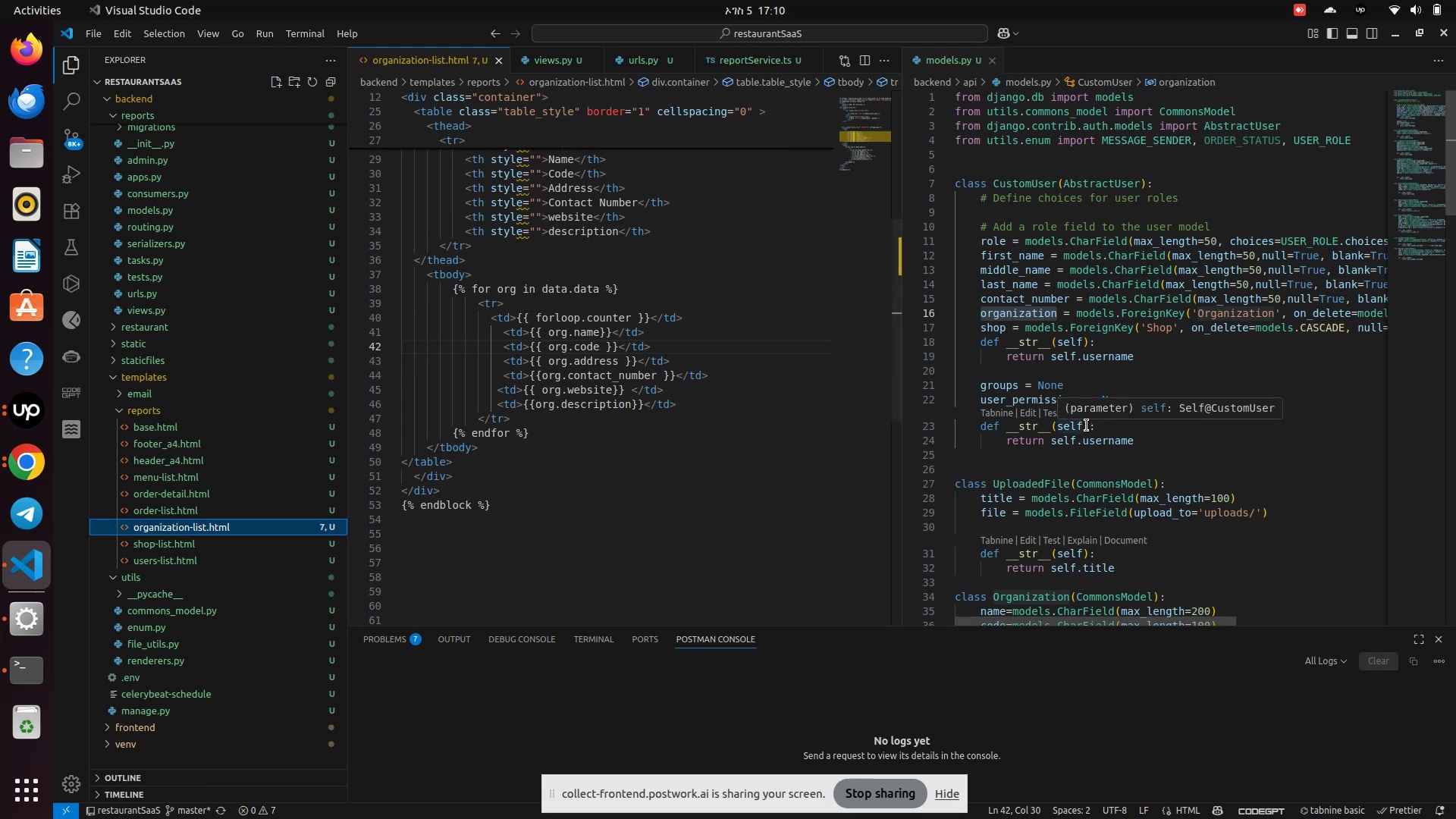 
scroll: coordinate [1093, 419], scroll_direction: down, amount: 1.0
 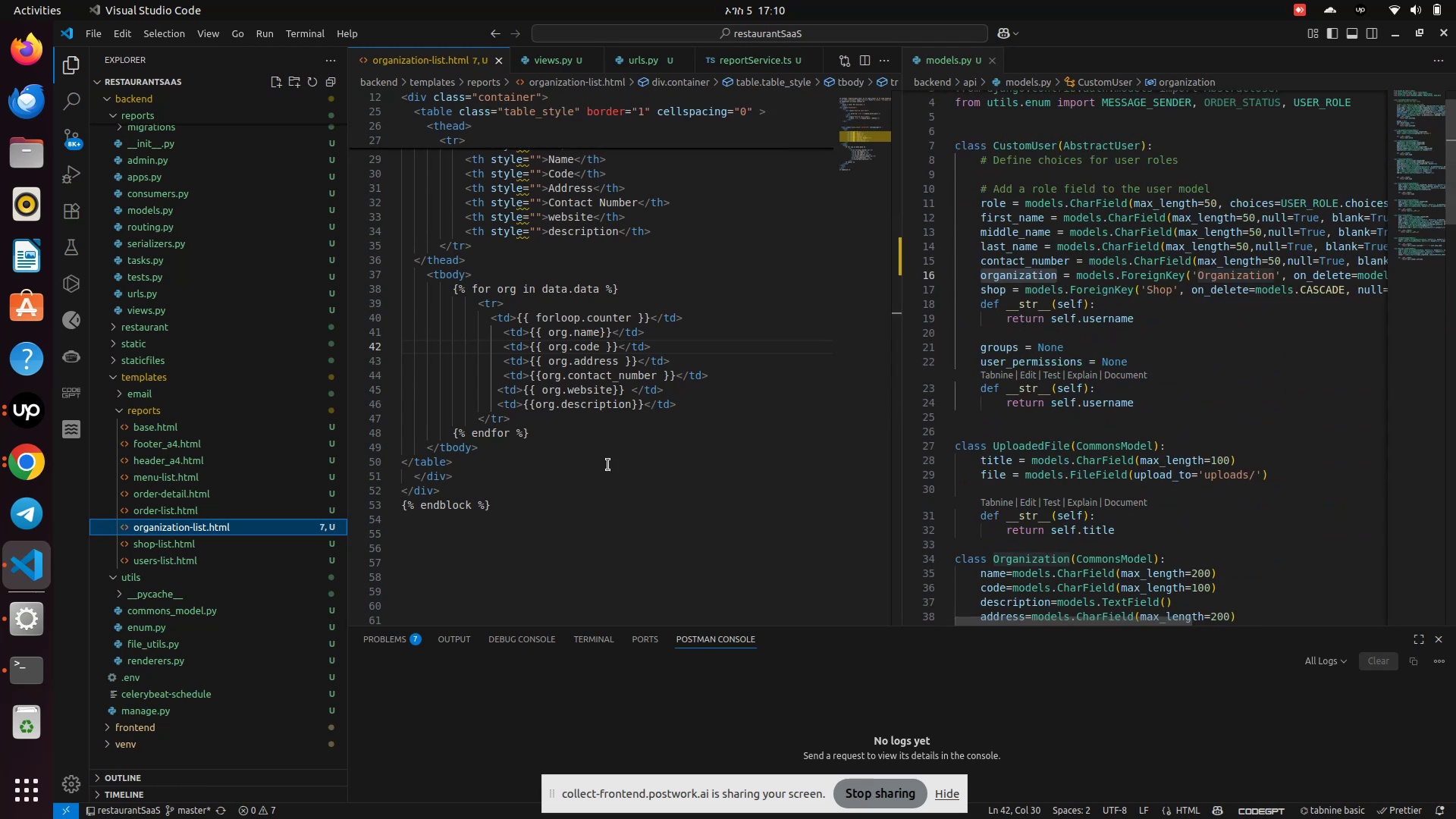 
scroll: coordinate [592, 453], scroll_direction: up, amount: 11.0
 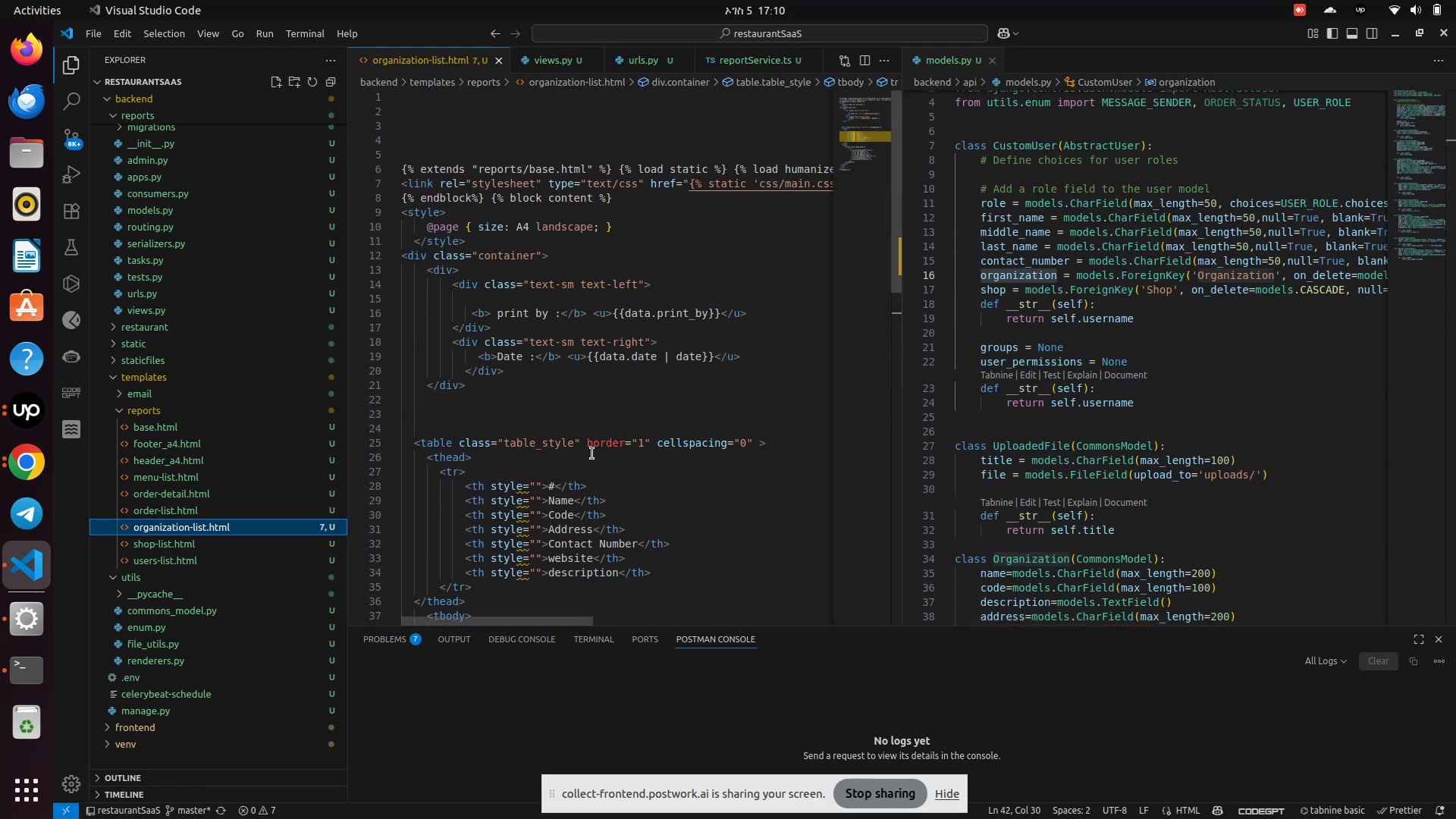 
scroll: coordinate [223, 497], scroll_direction: down, amount: 11.0
 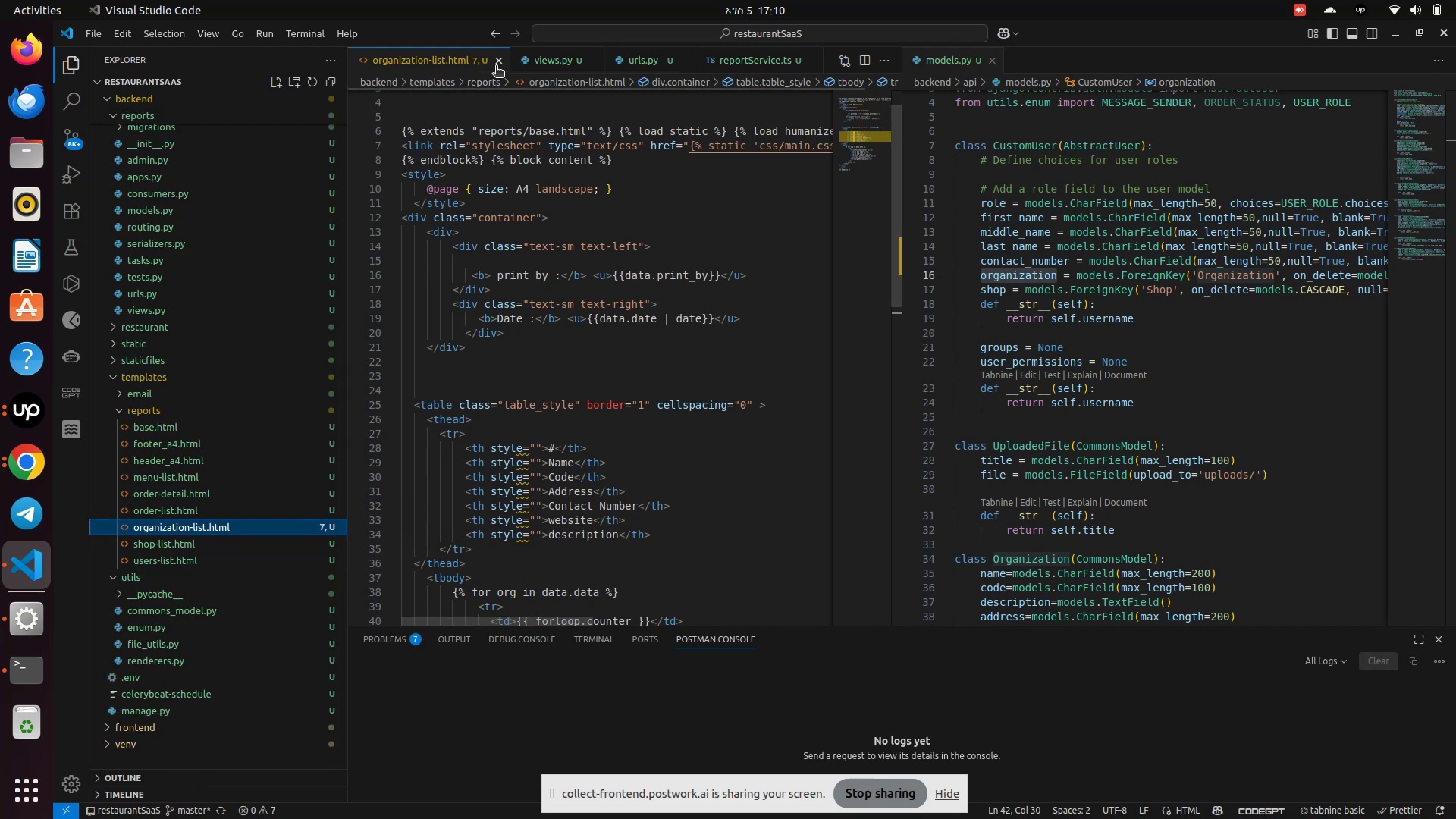 
left_click([492, 58])
 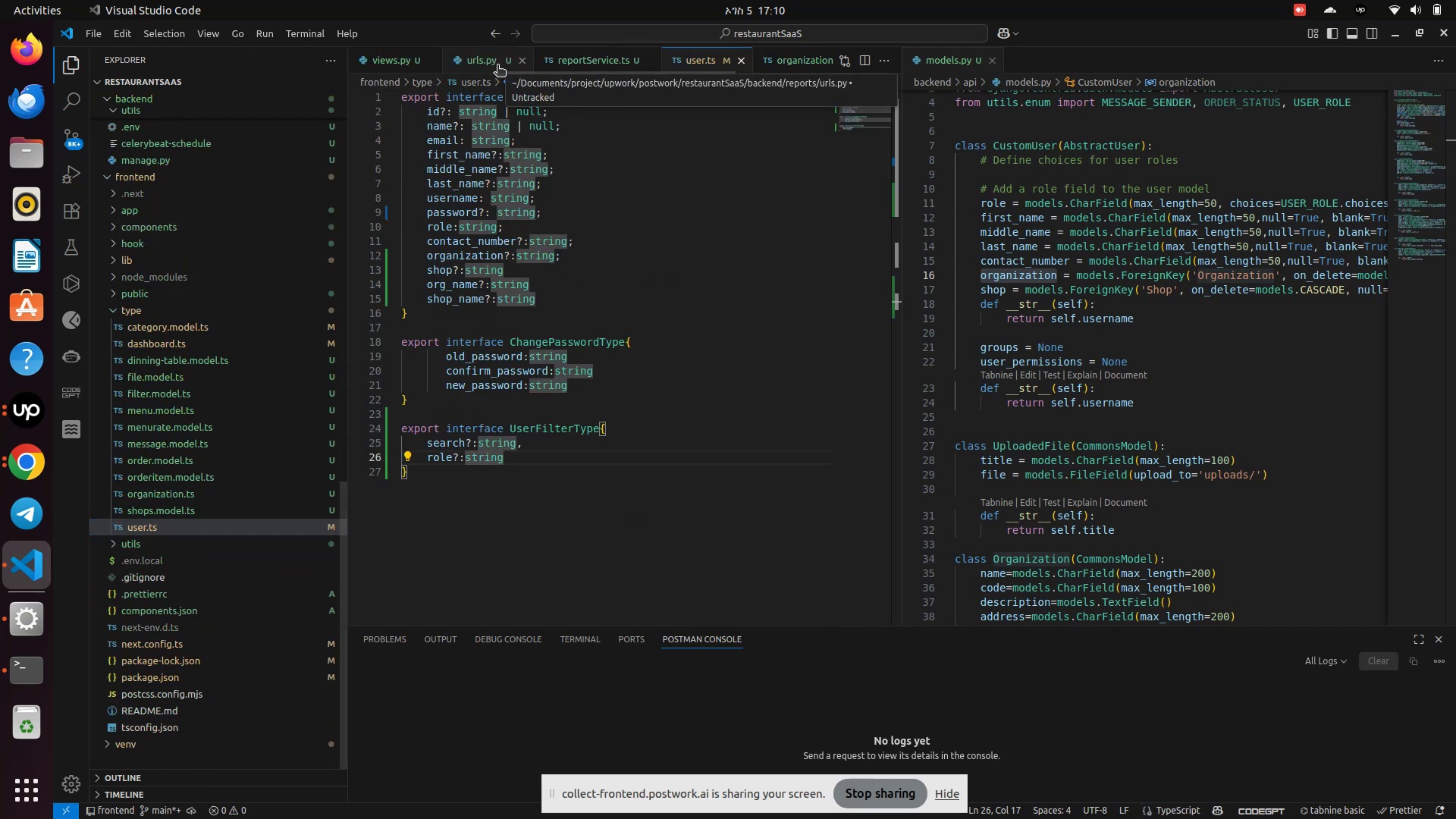 
mouse_move([538, 60])
 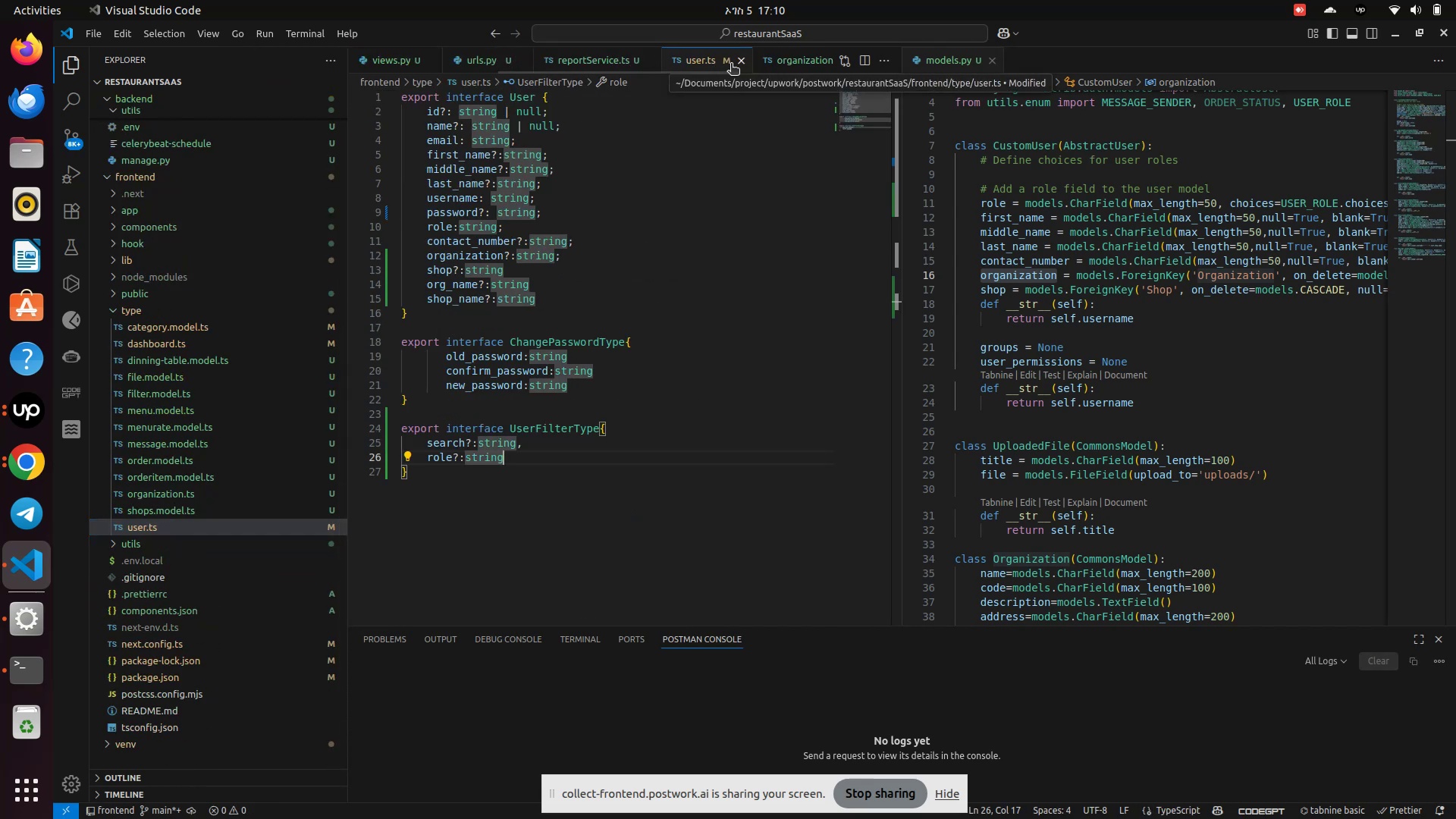 
left_click([739, 62])
 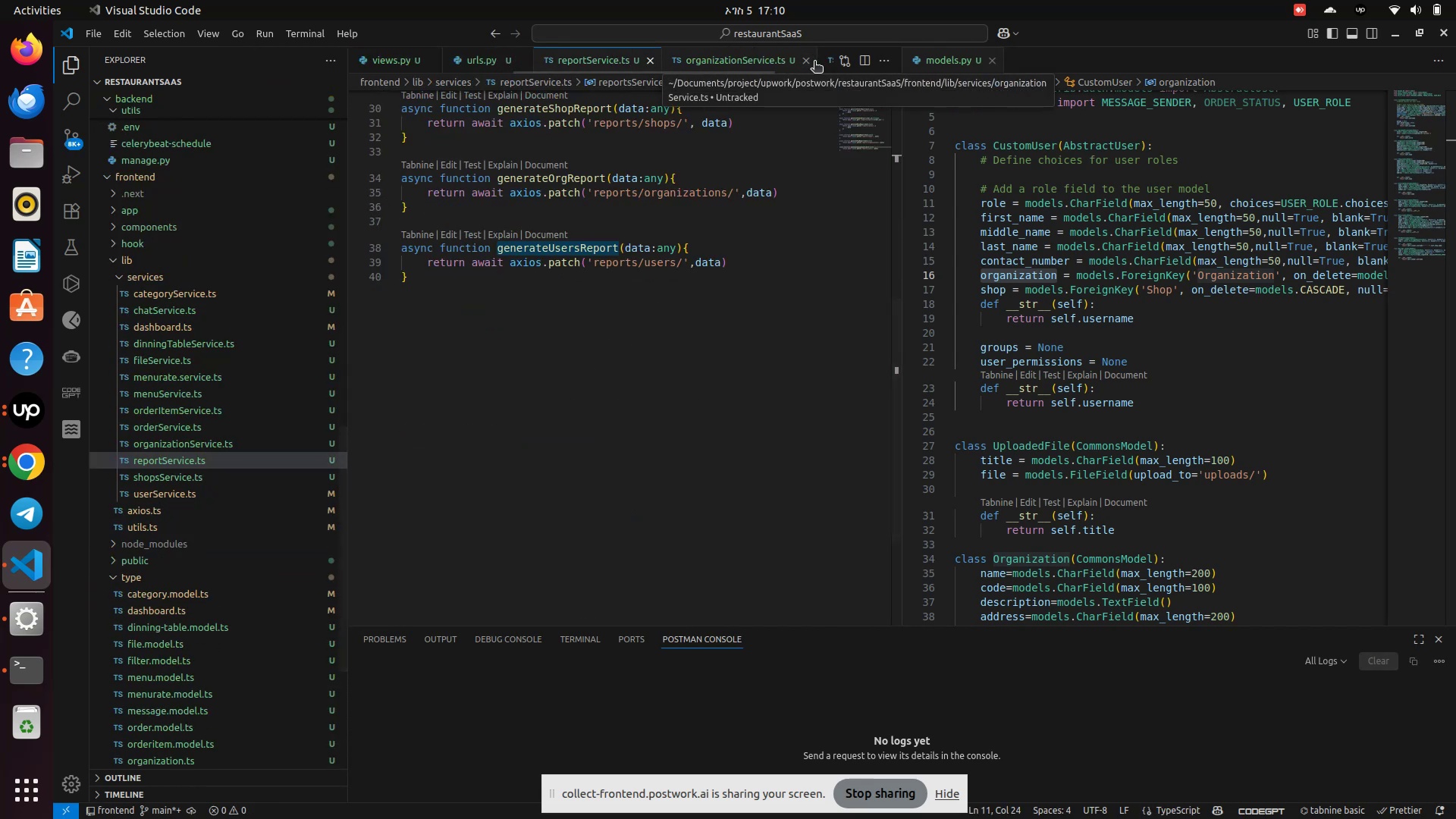 
left_click([809, 67])
 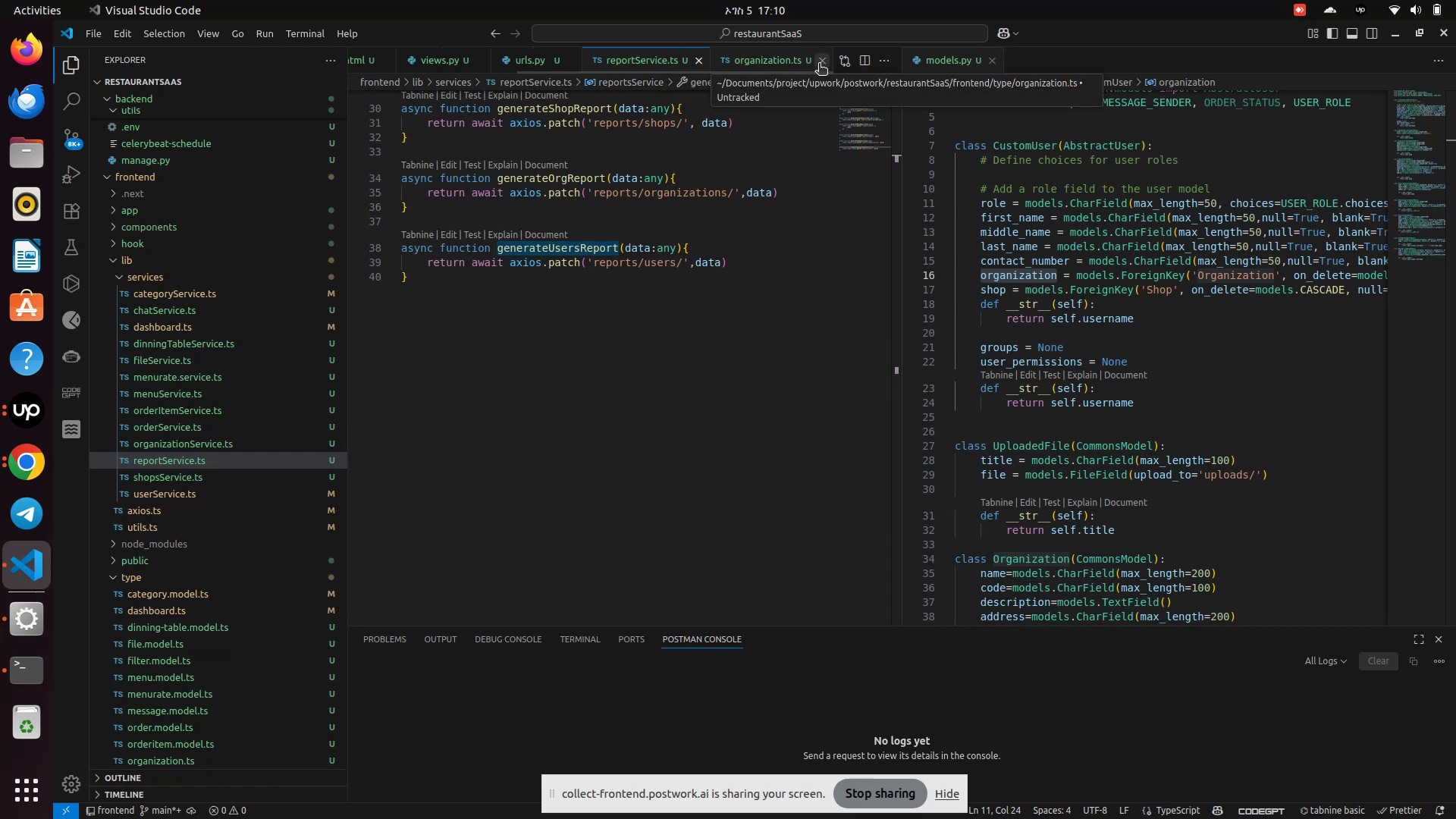 
left_click([819, 64])
 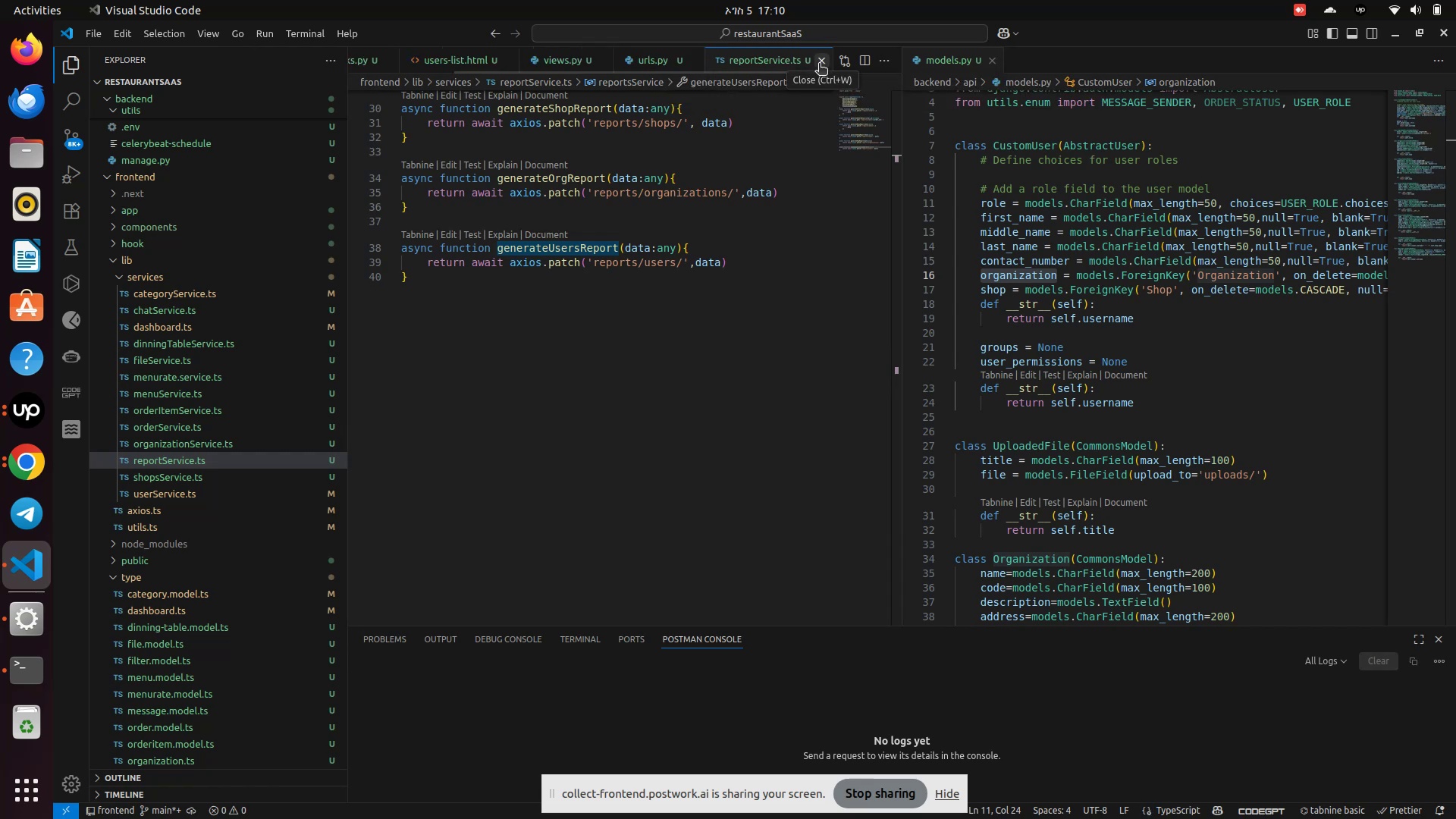 
left_click([819, 64])
 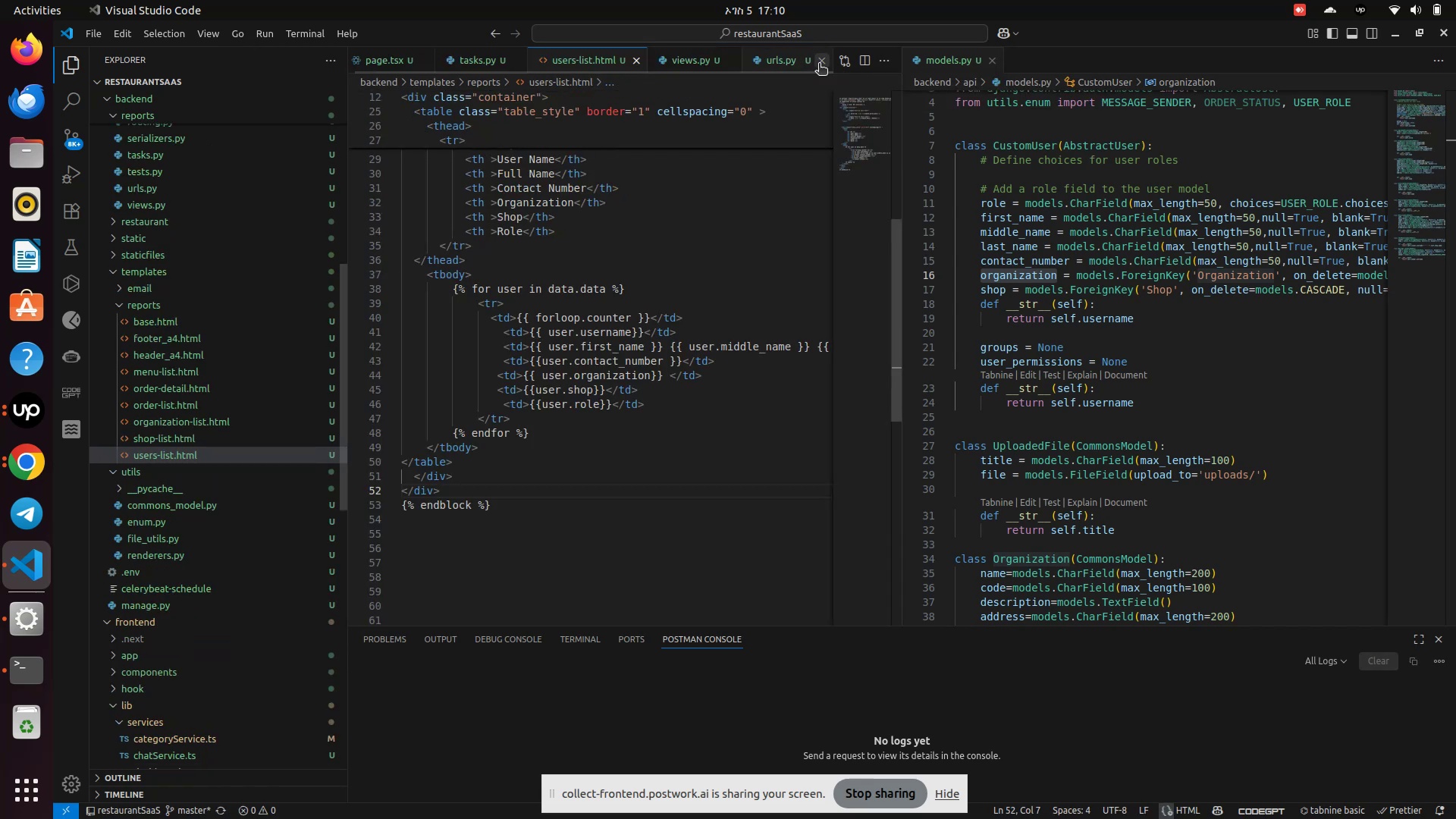 
left_click([819, 64])
 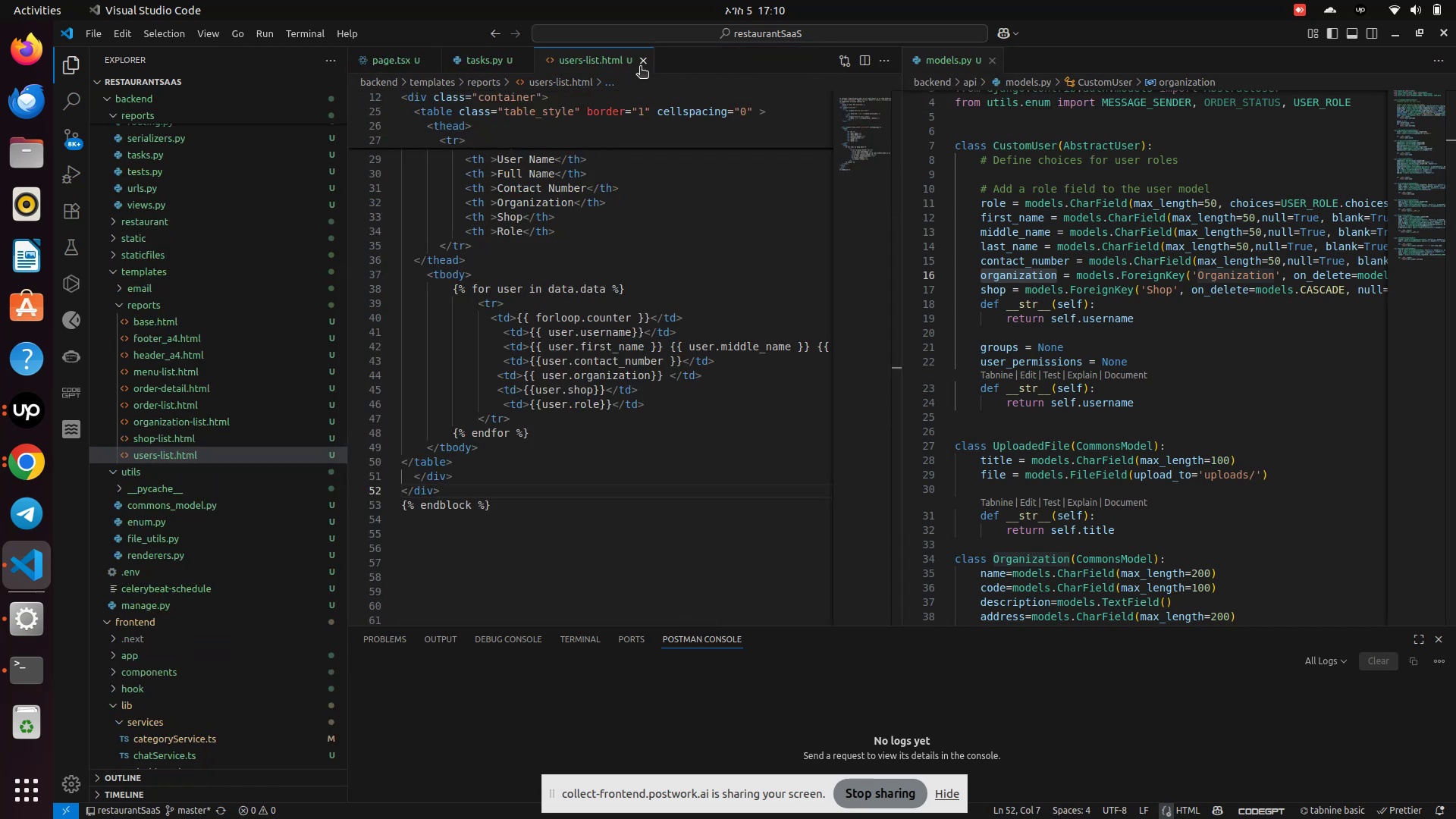 
left_click([643, 67])
 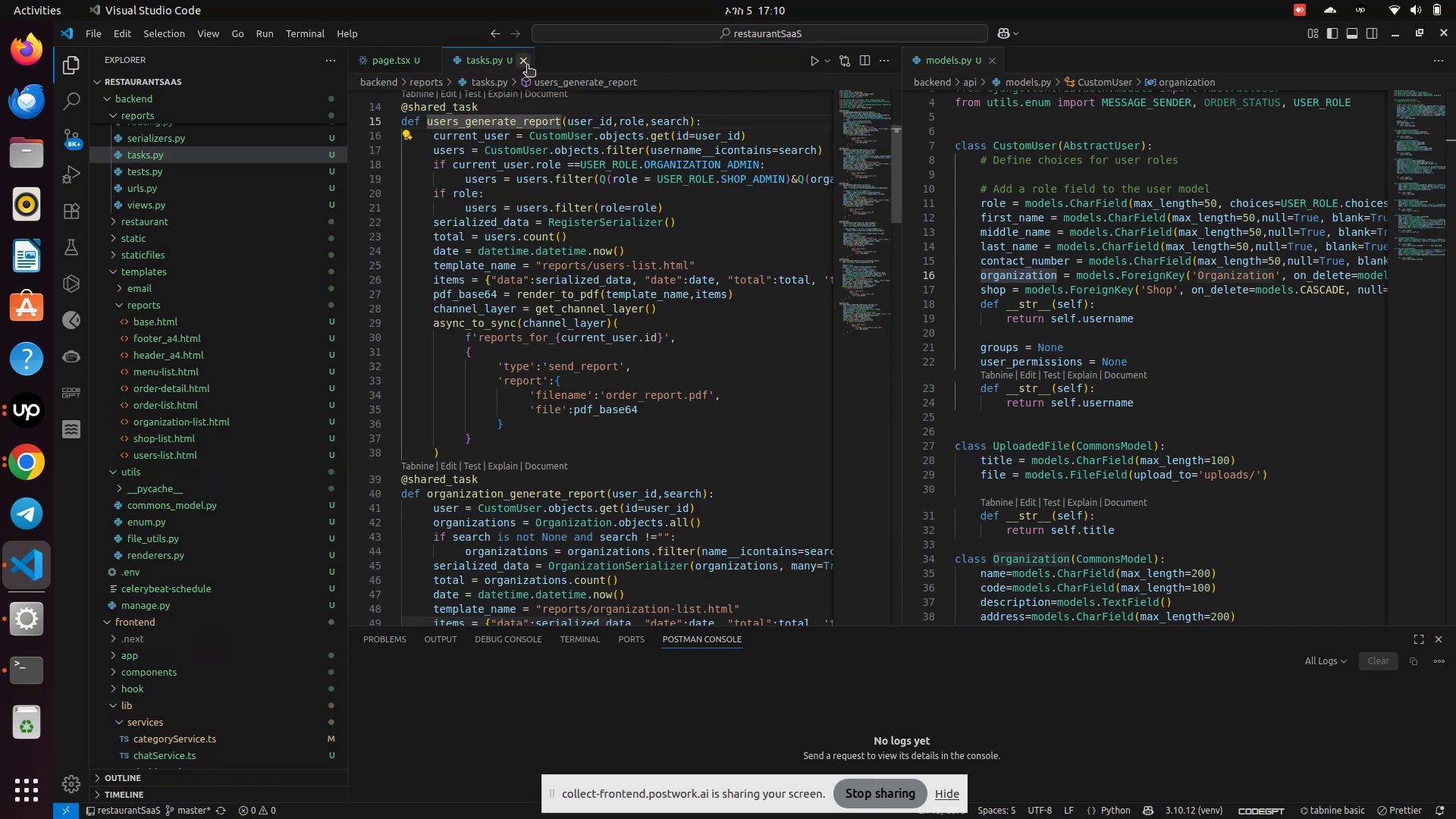 
left_click([527, 65])
 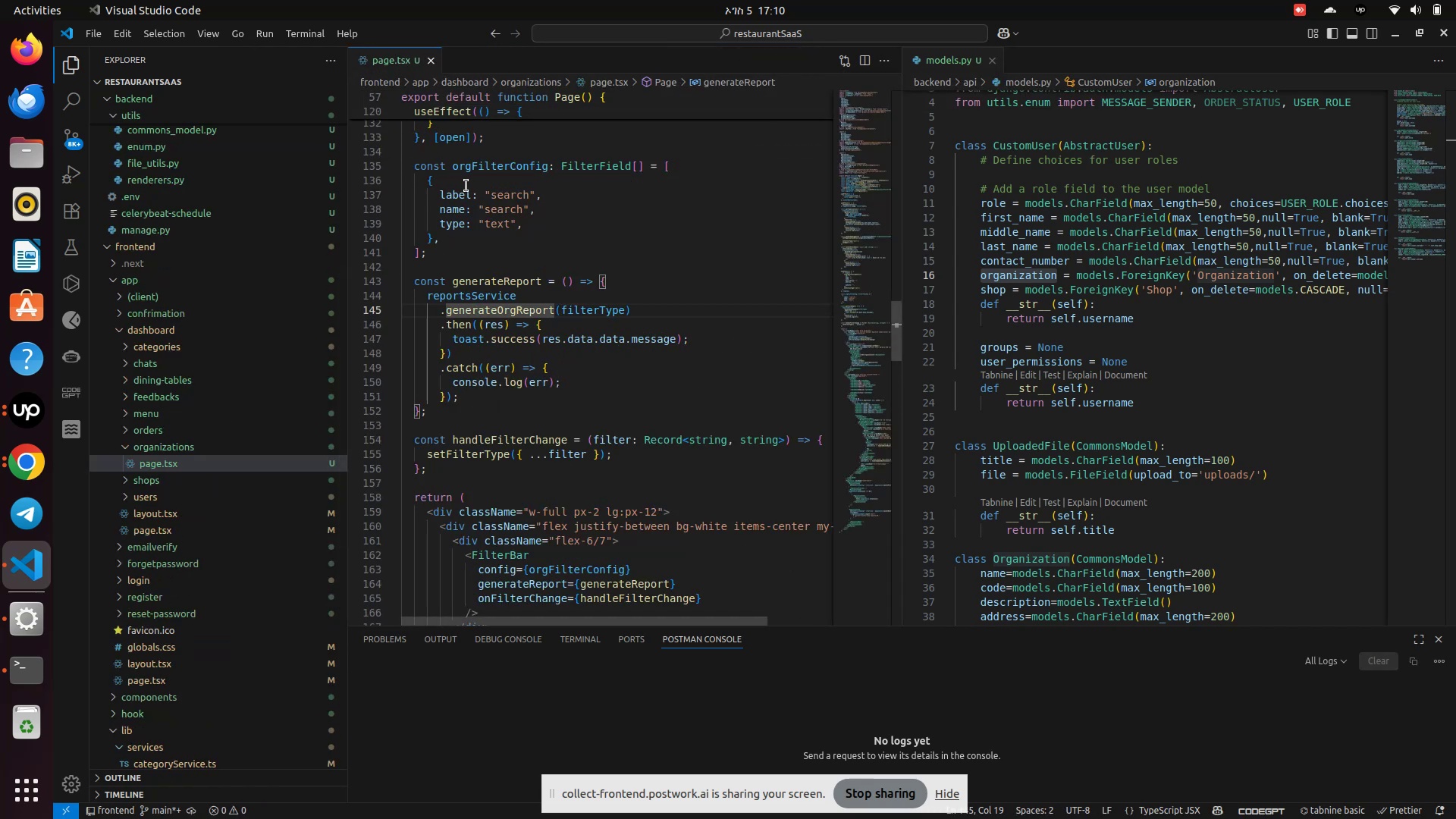 
left_click_drag(start_coordinate=[383, 61], to_coordinate=[1175, 232])
 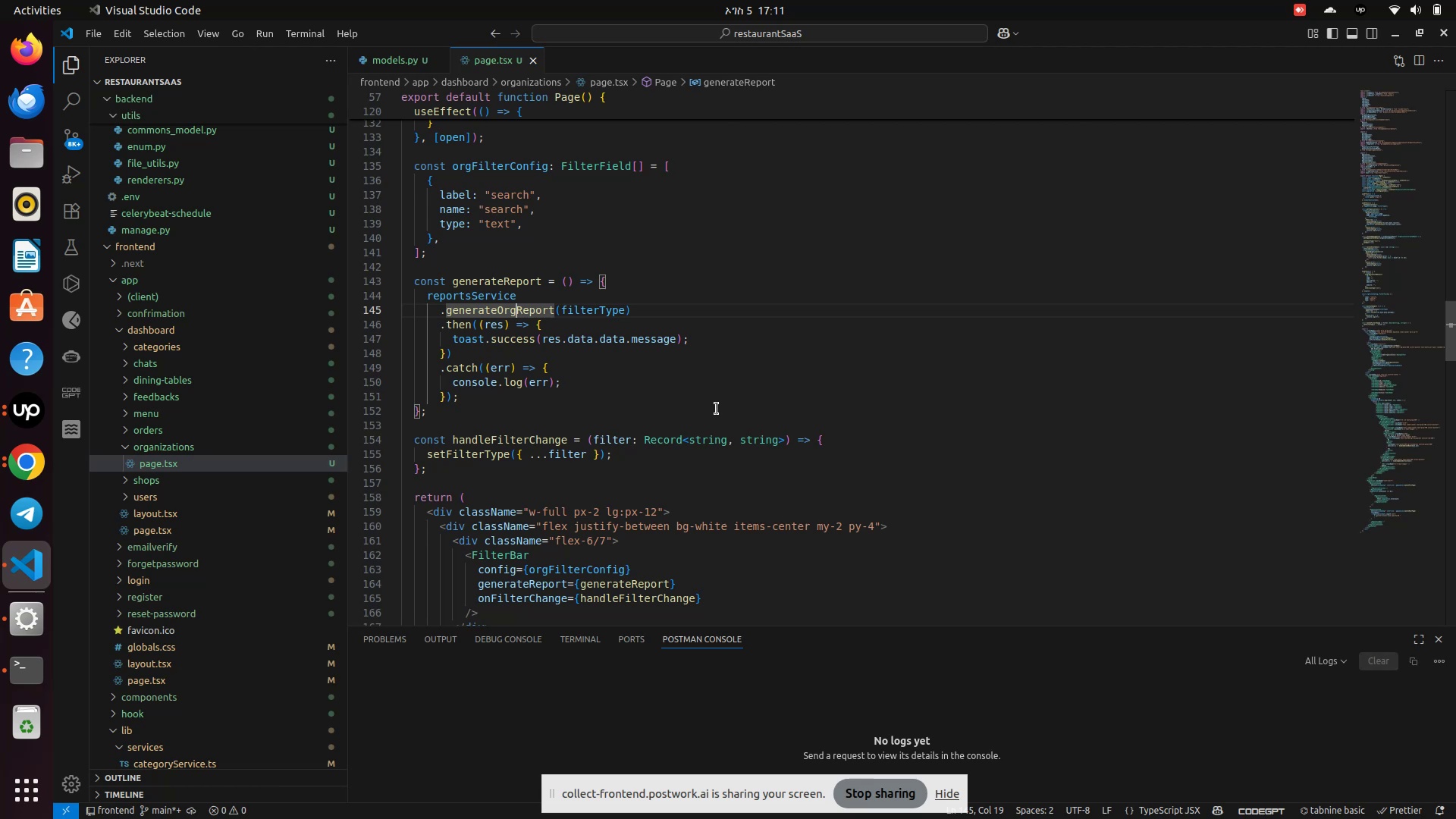 
wait(13.42)
 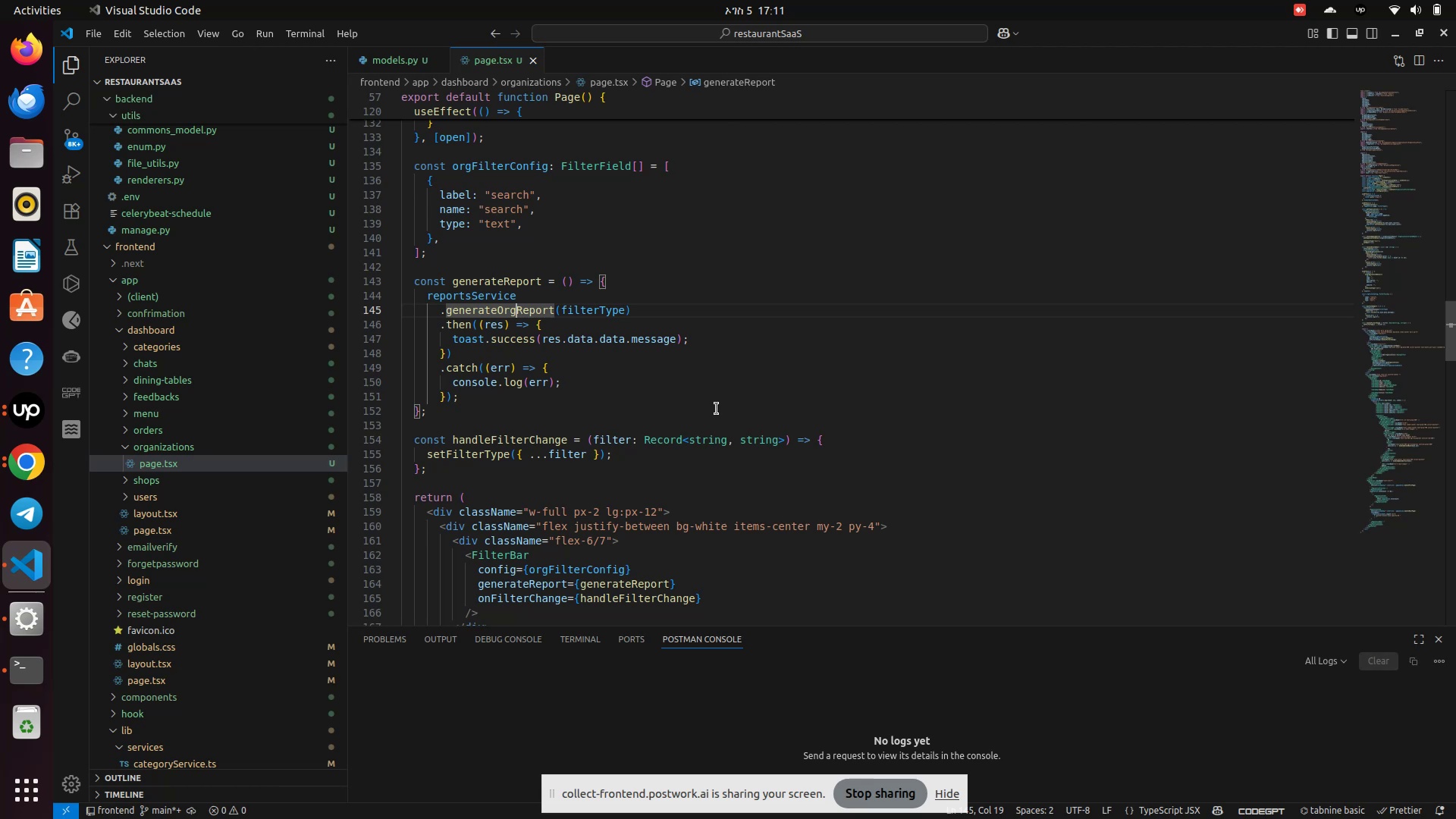 
left_click([721, 340])
 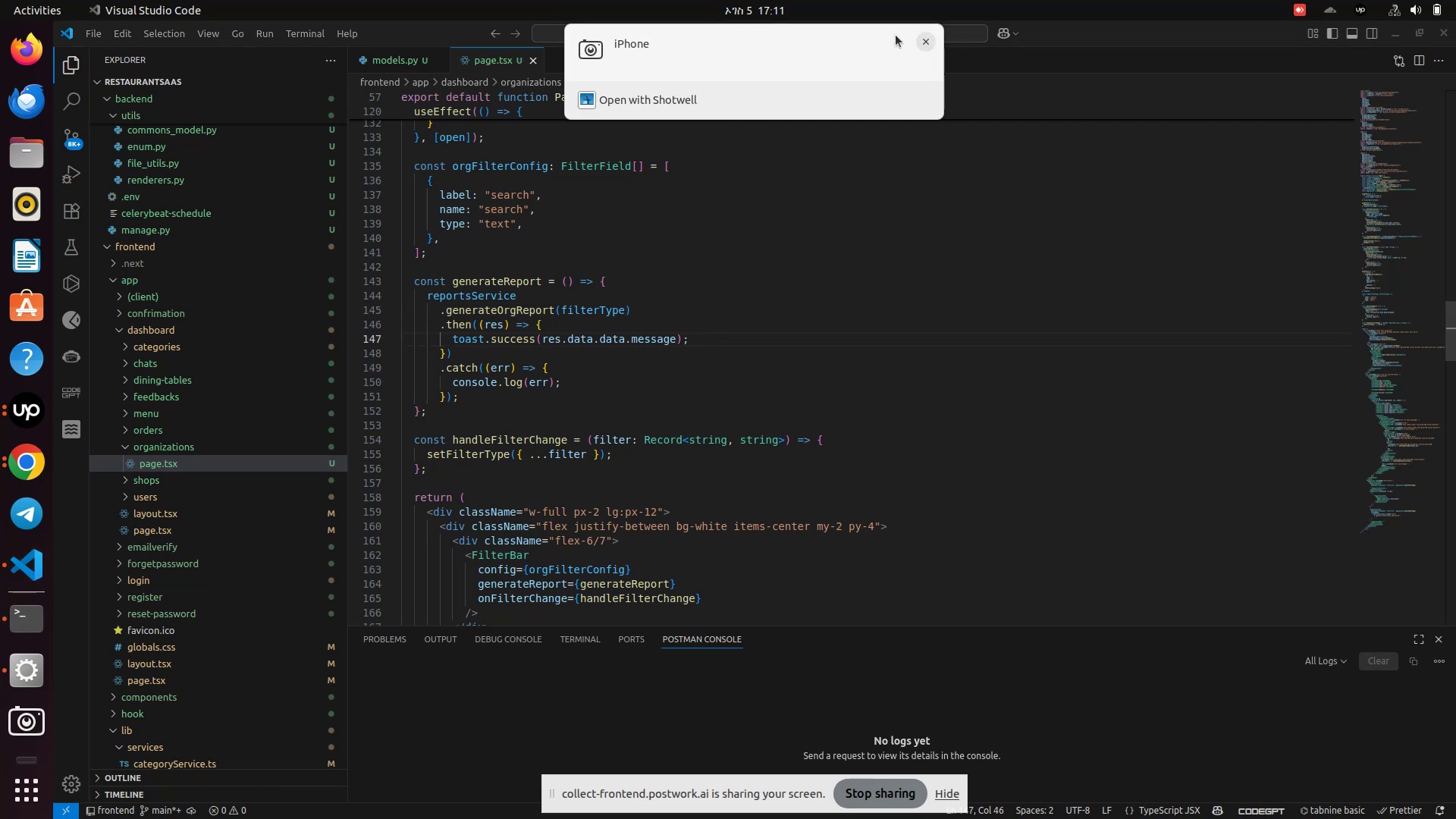 
left_click([926, 42])
 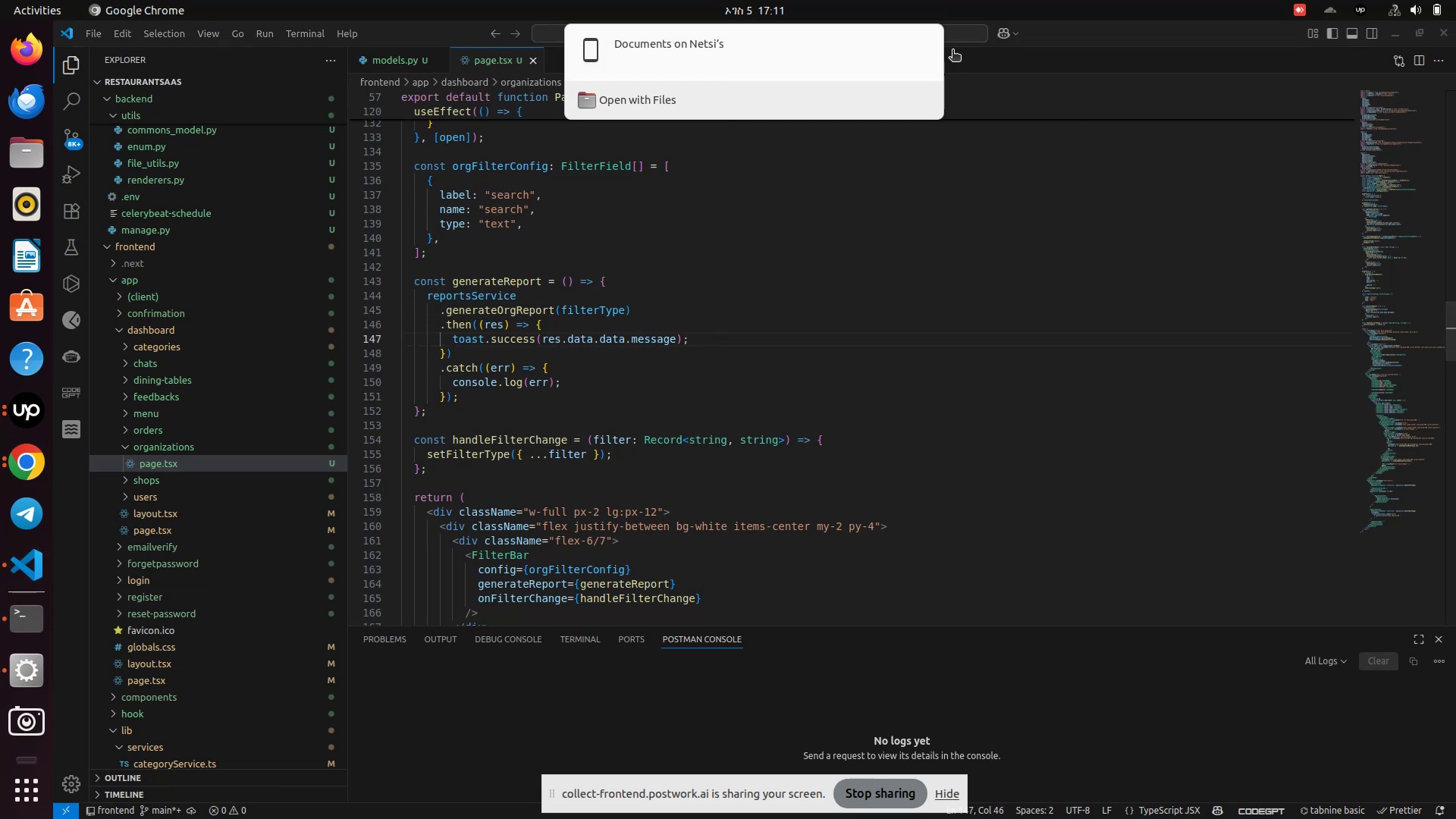 
left_click([930, 45])
 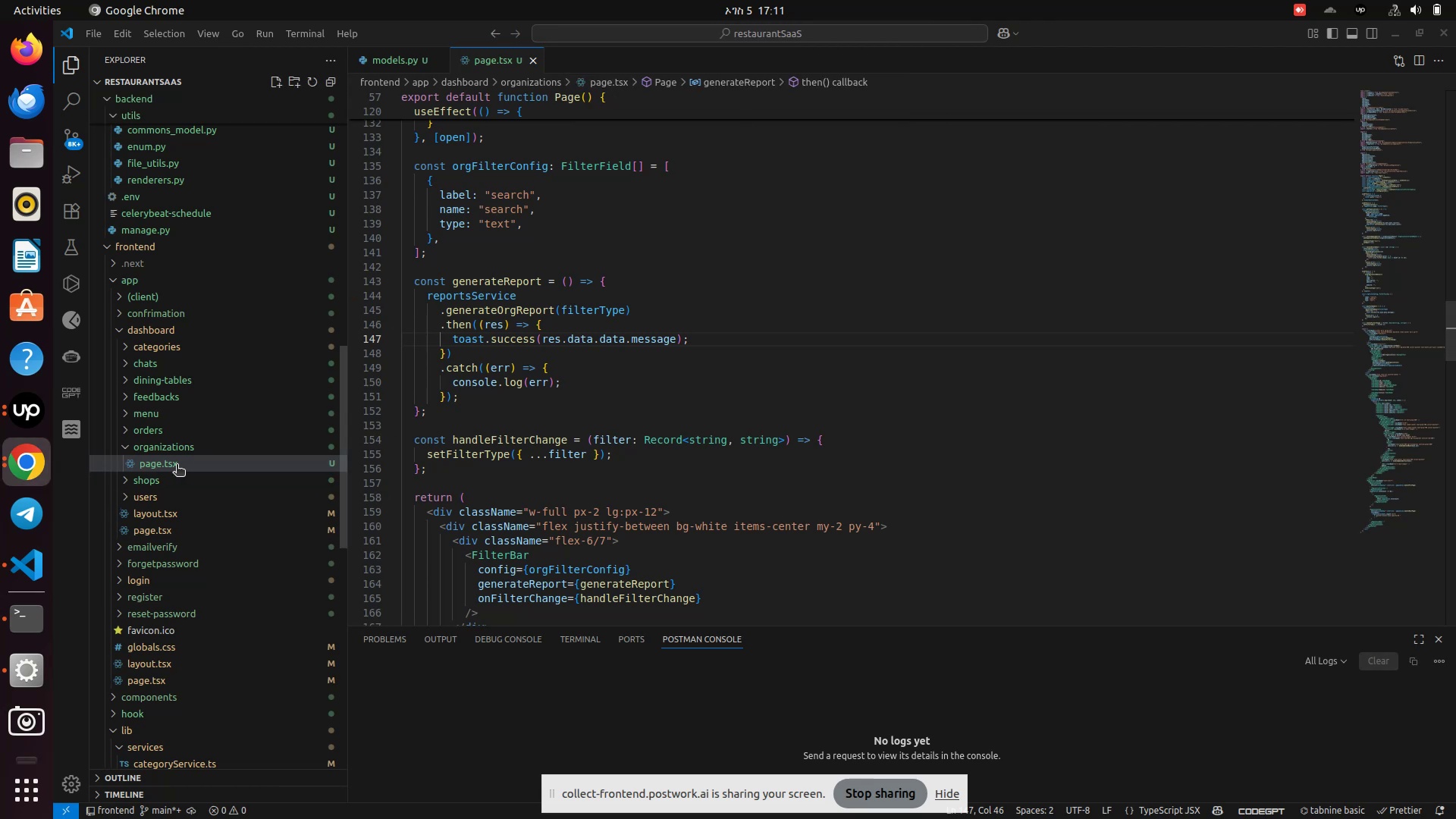 
left_click([177, 466])
 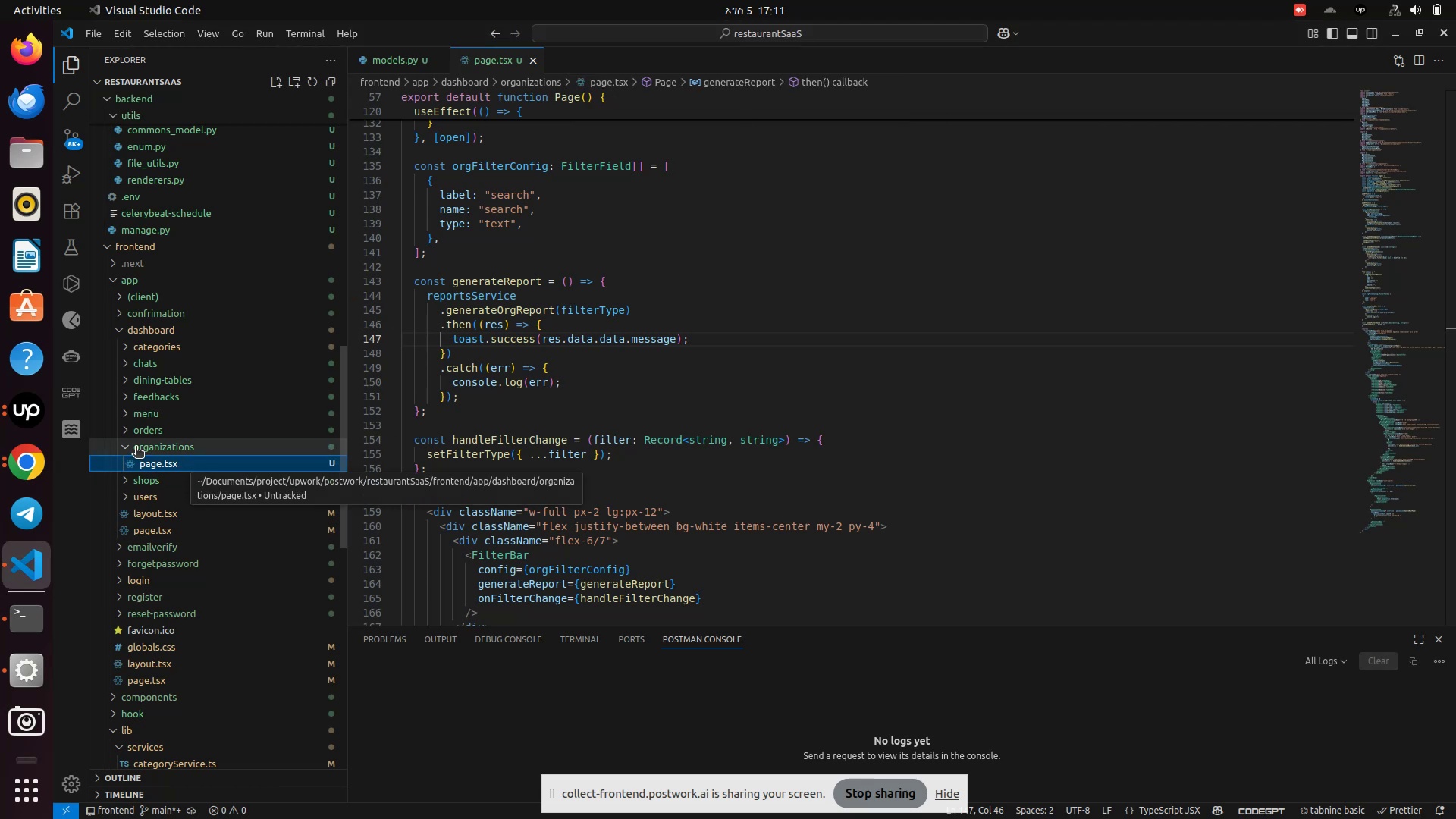 
left_click([136, 423])
 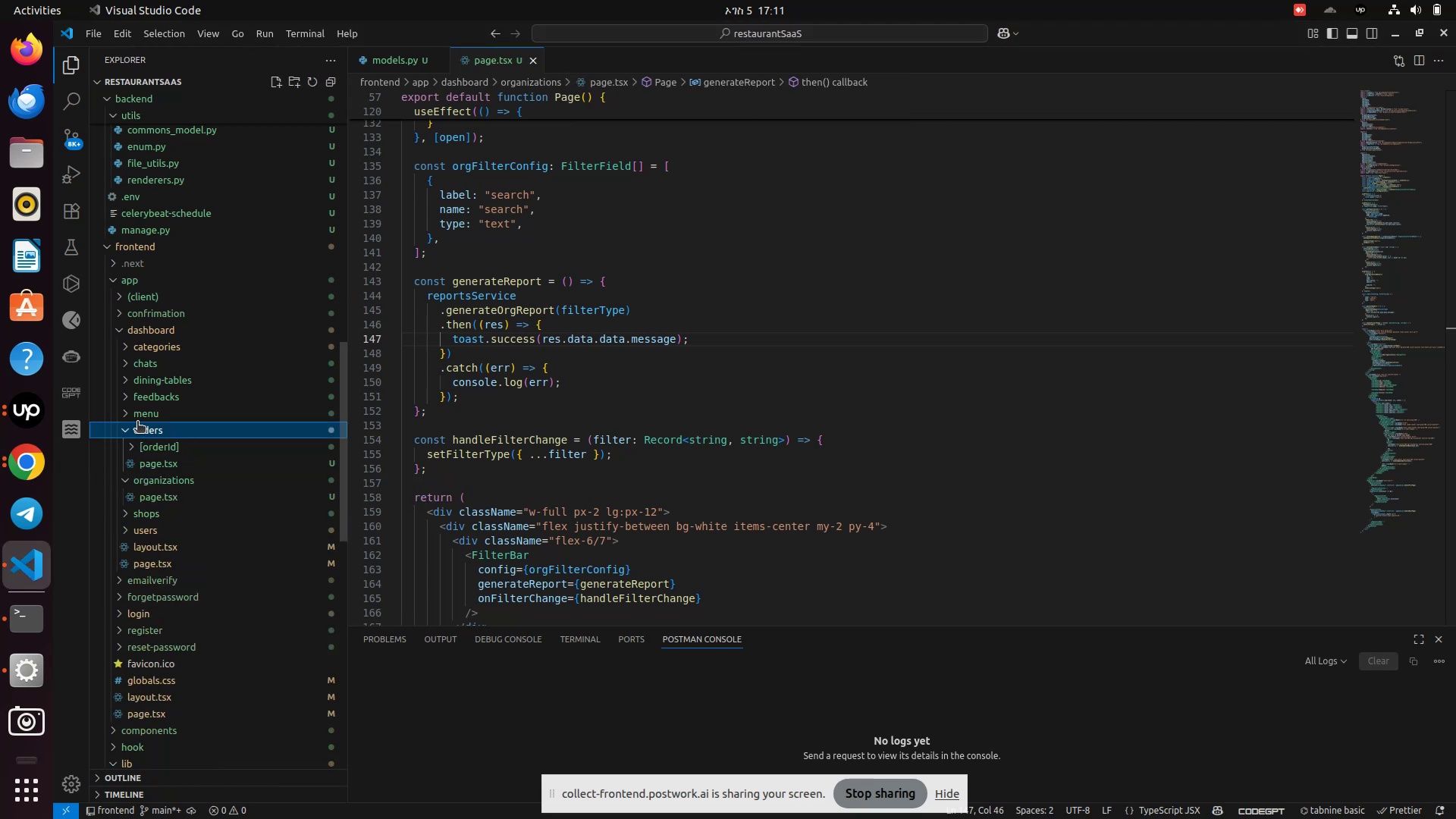 
left_click([137, 422])
 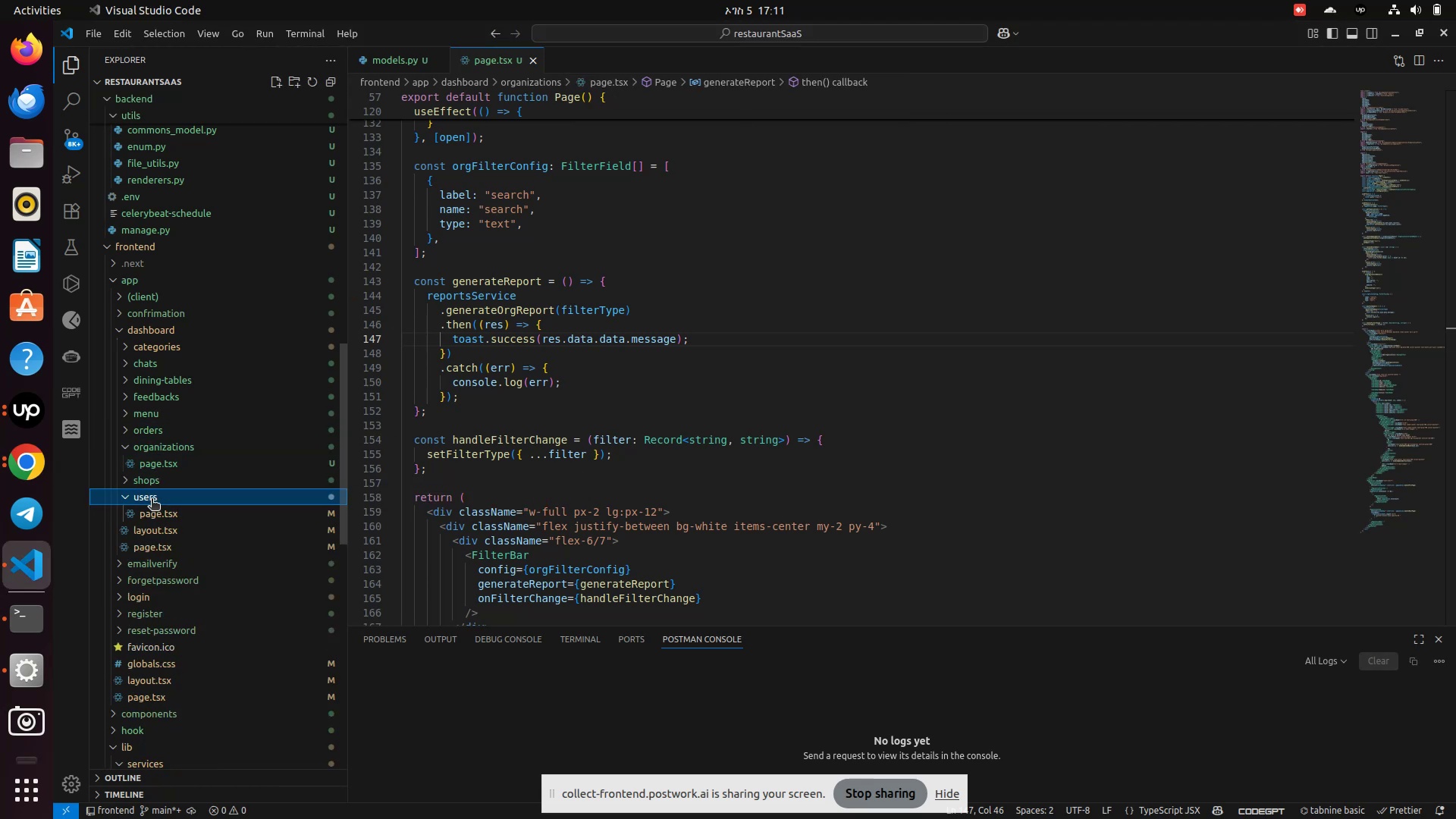 
left_click([160, 519])
 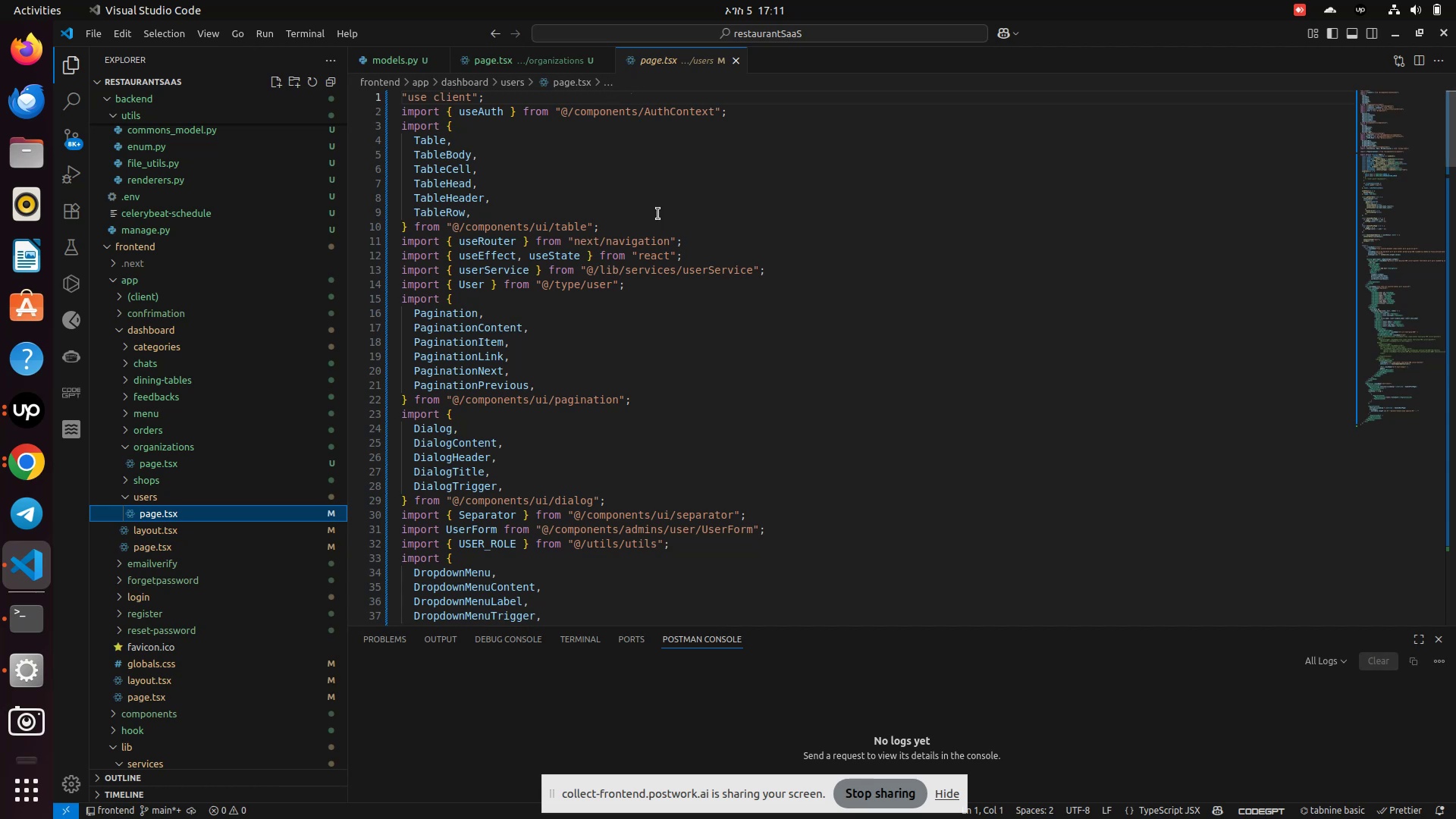 
left_click_drag(start_coordinate=[518, 58], to_coordinate=[1433, 297])
 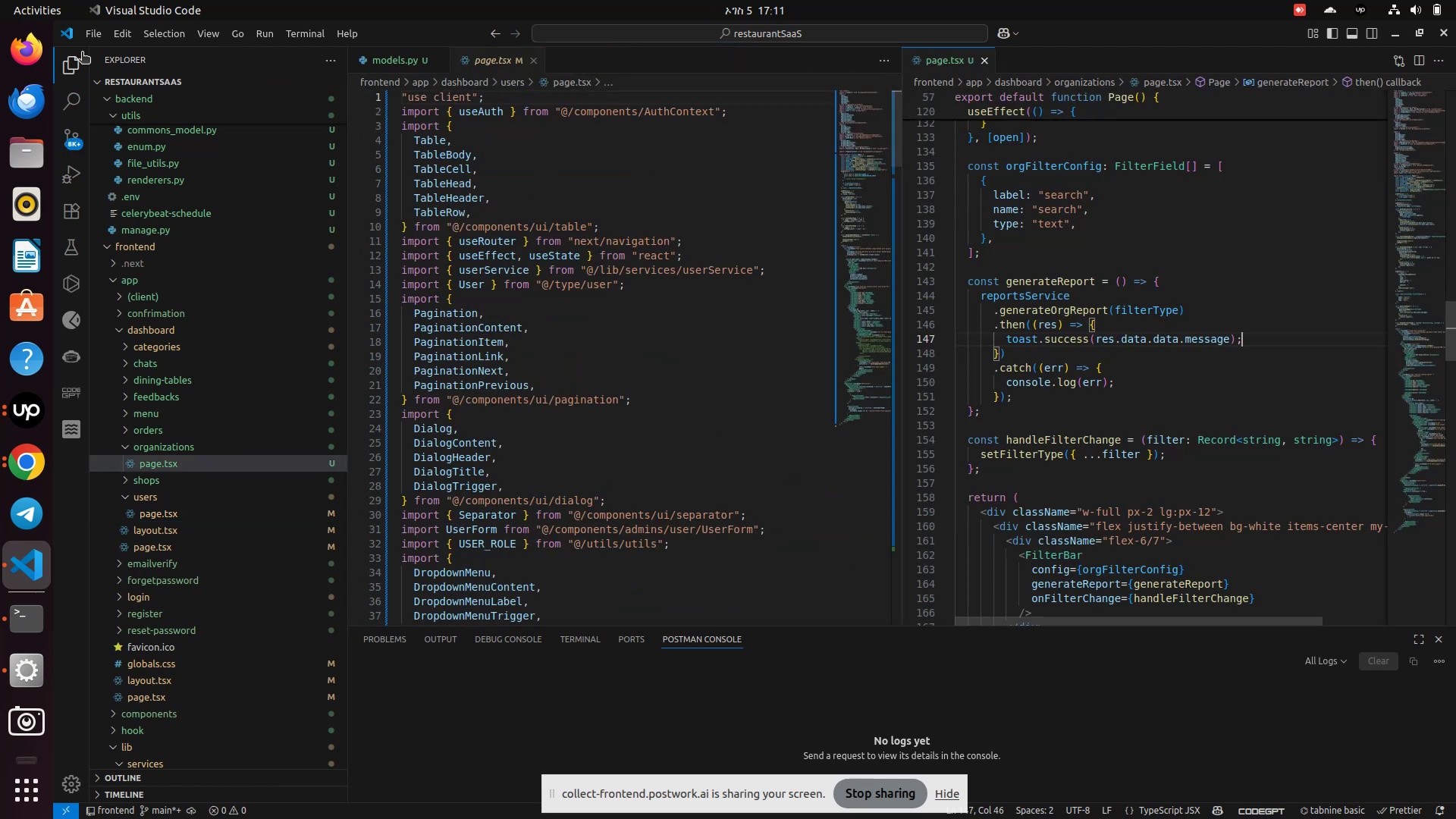 
left_click([73, 59])
 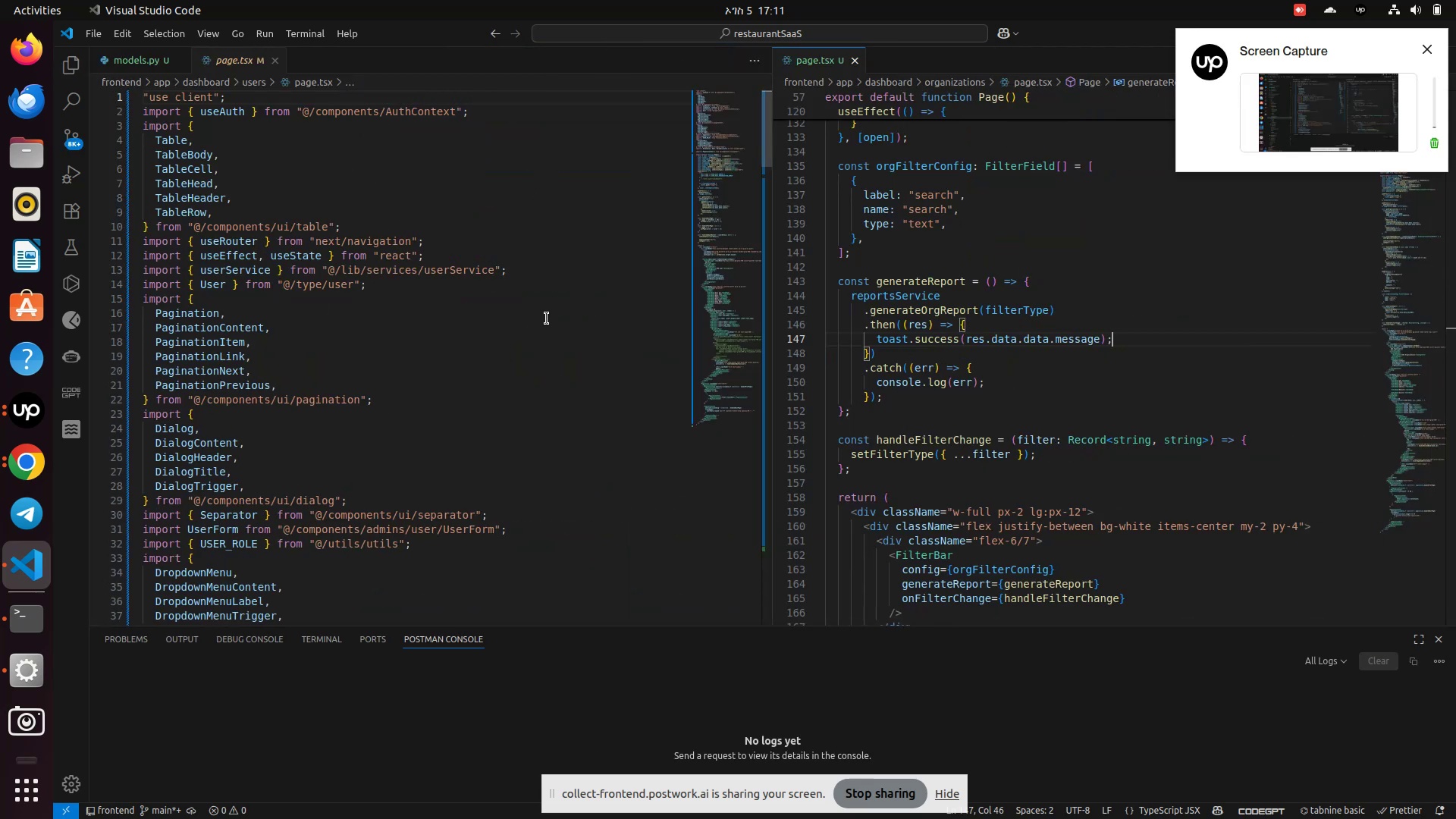 
scroll: coordinate [409, 342], scroll_direction: down, amount: 33.0
 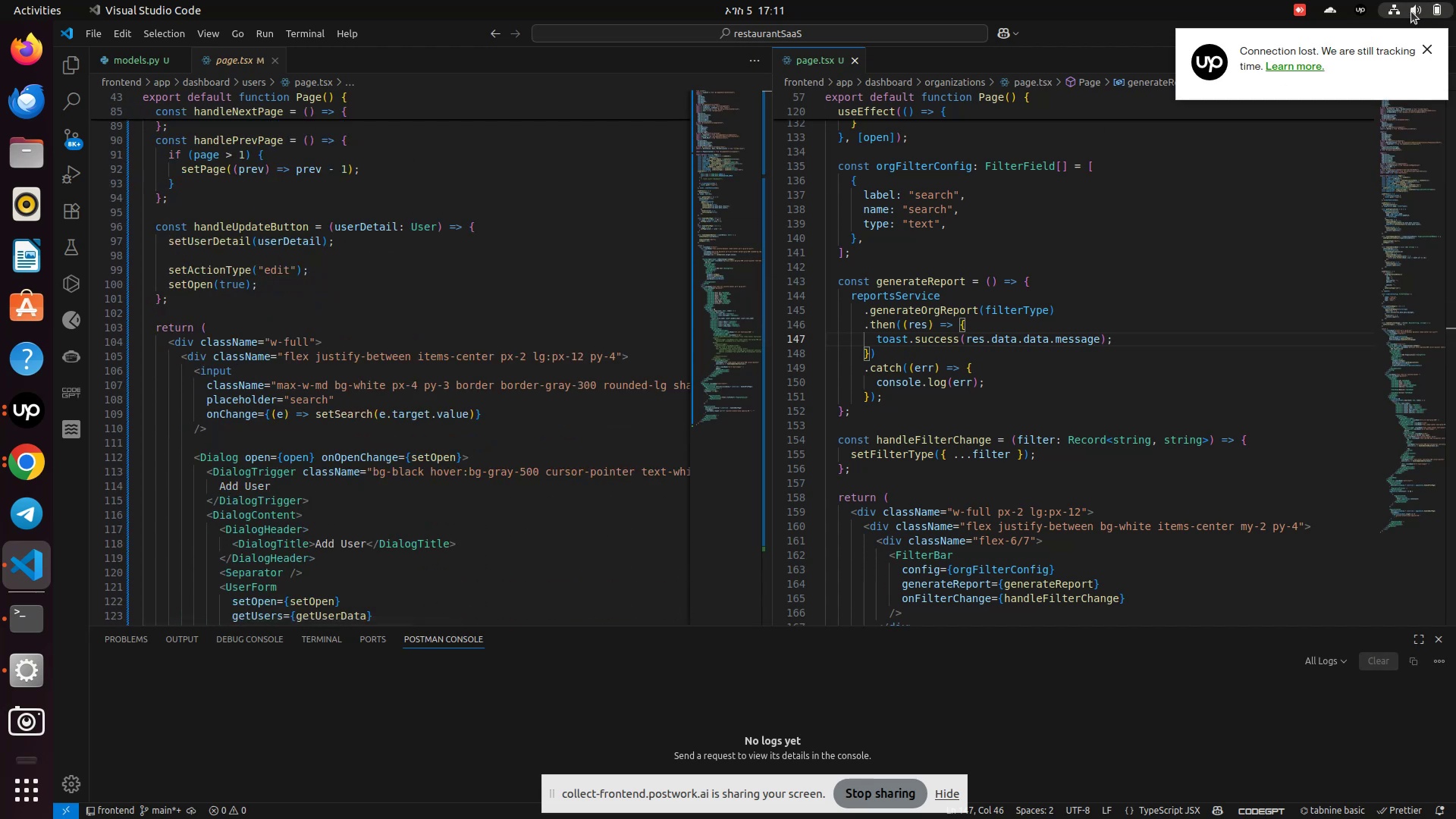 
wait(6.31)
 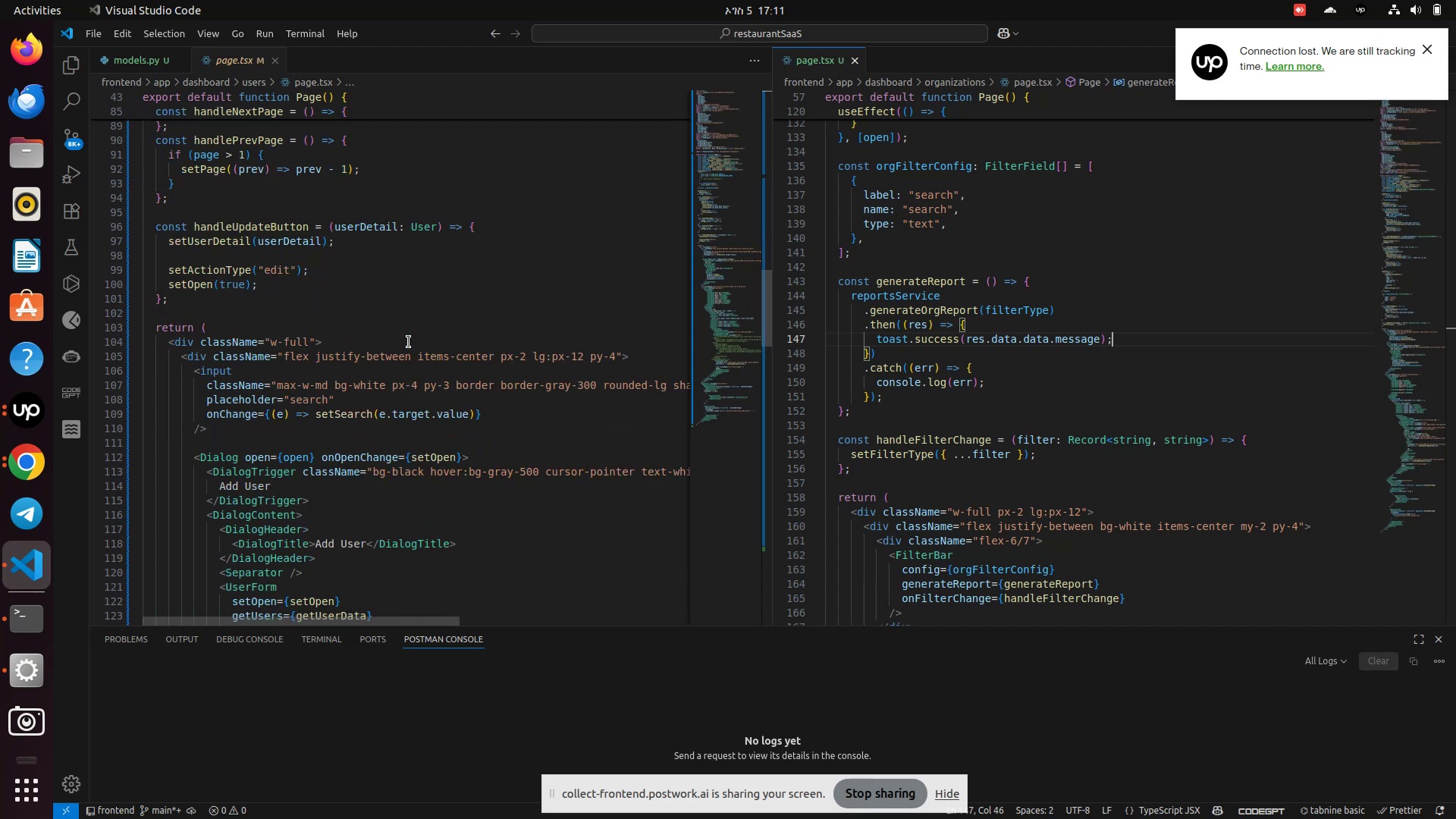 
left_click([1282, 107])
 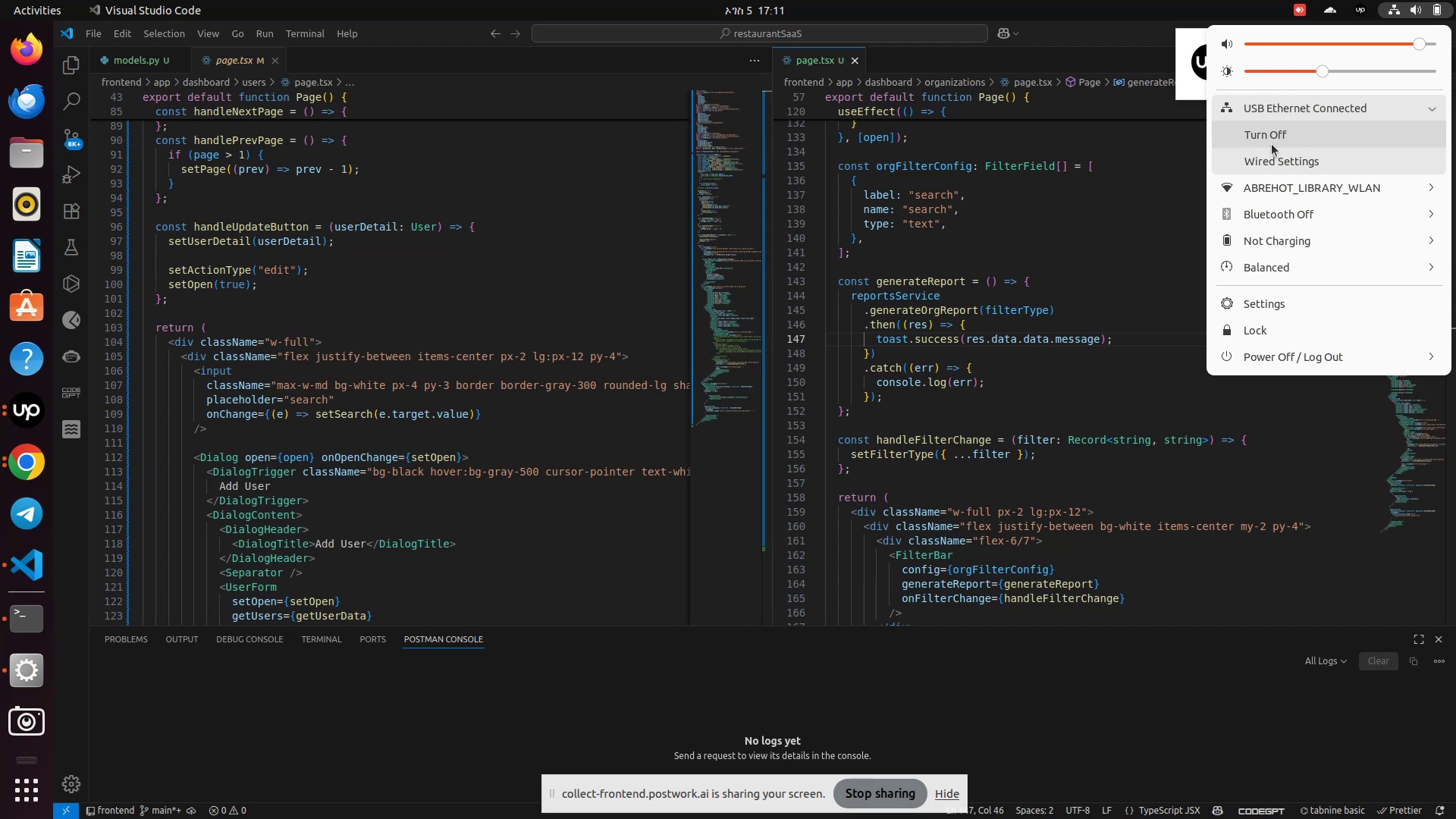 
left_click([1268, 138])
 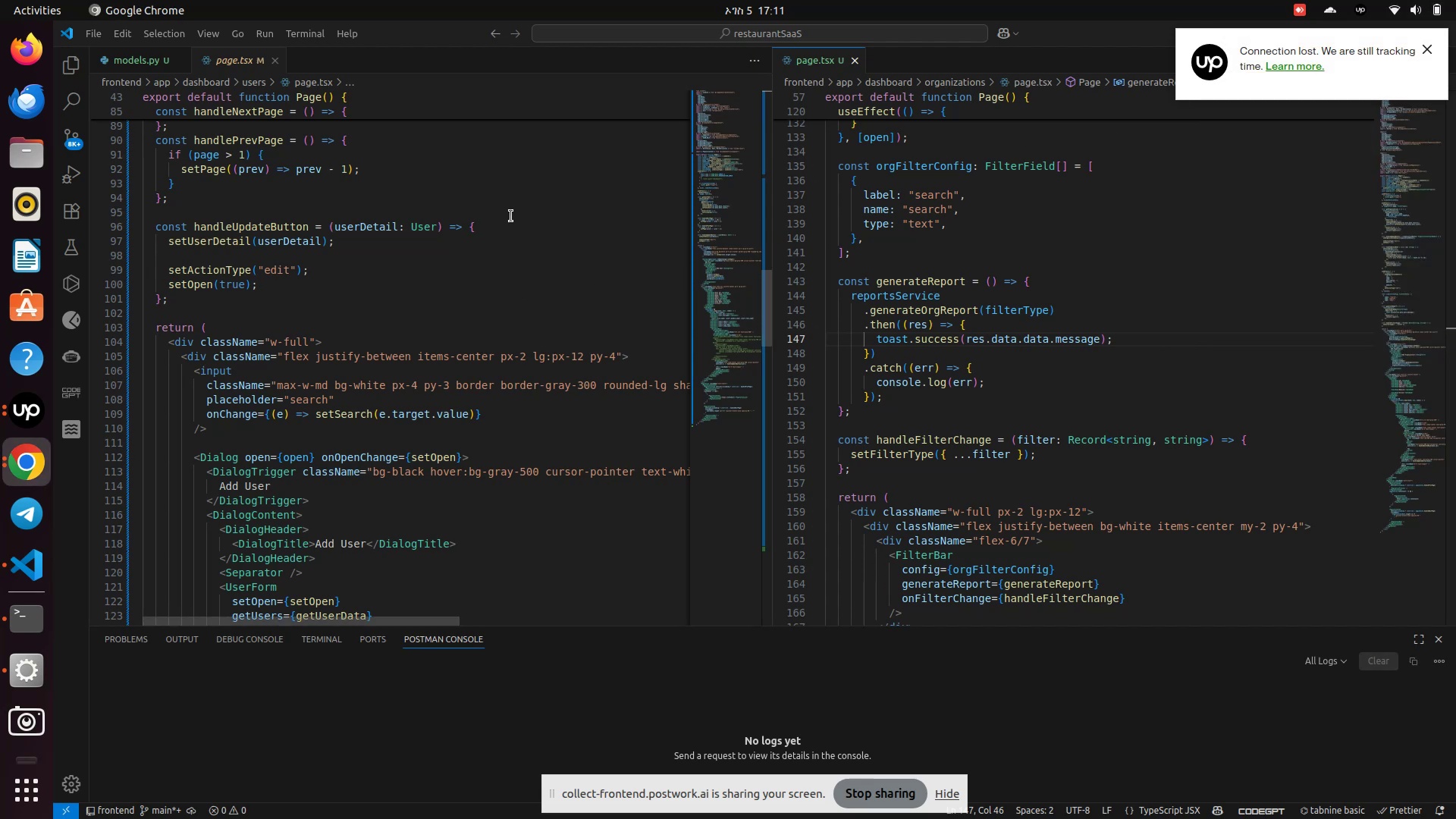 
left_click([511, 216])
 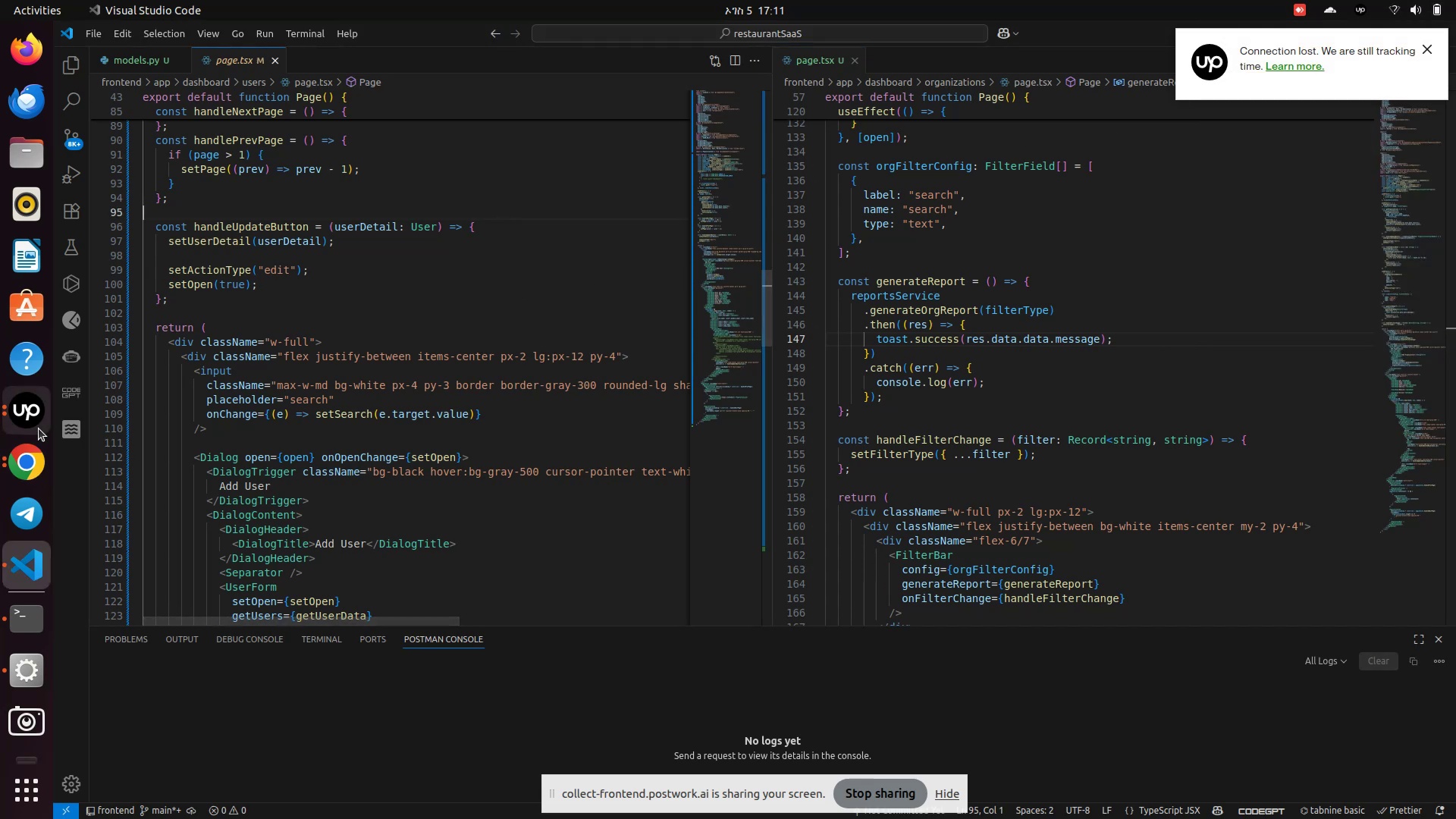 
left_click([28, 418])
 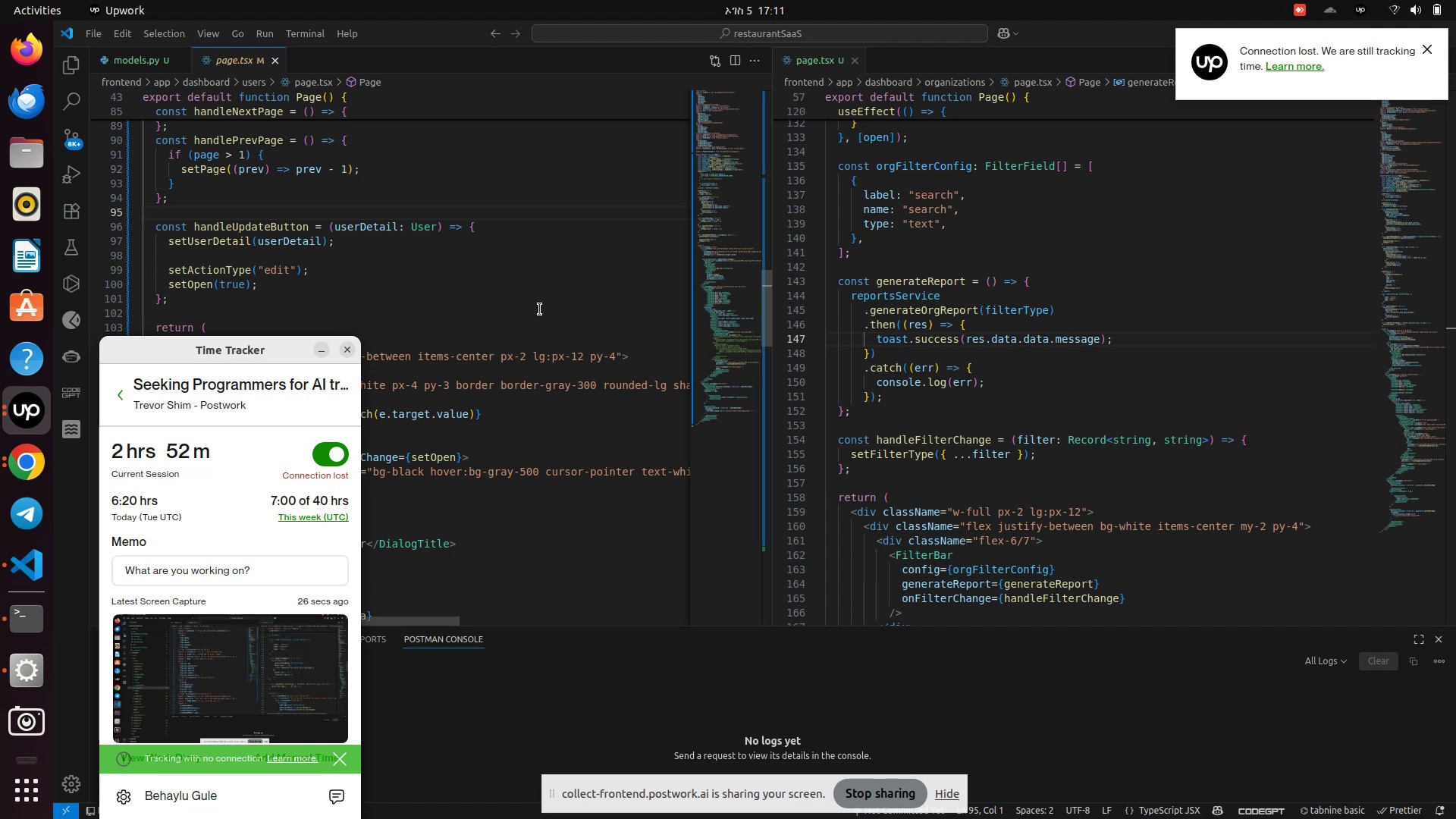 
wait(8.34)
 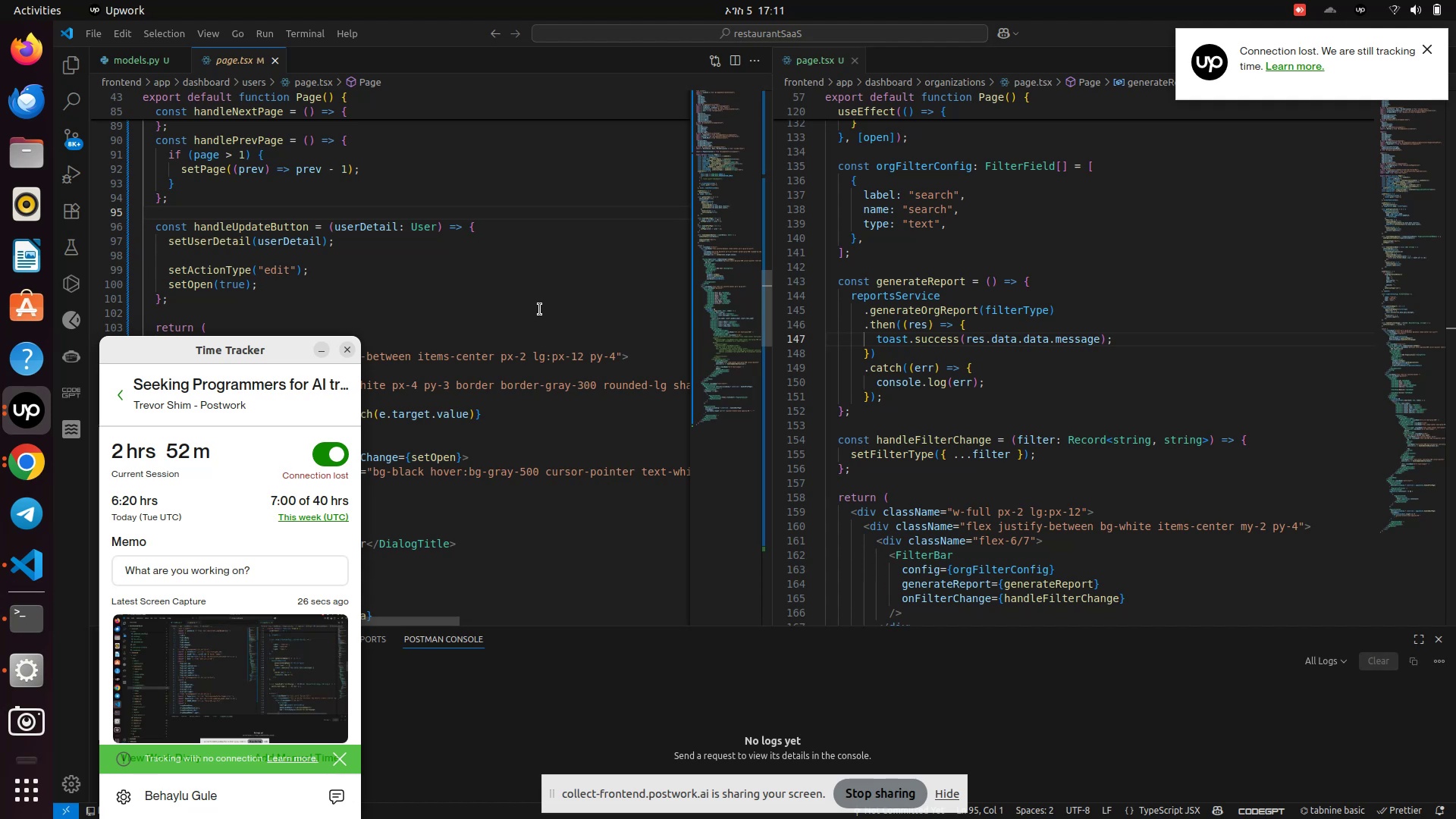 
left_click([521, 309])
 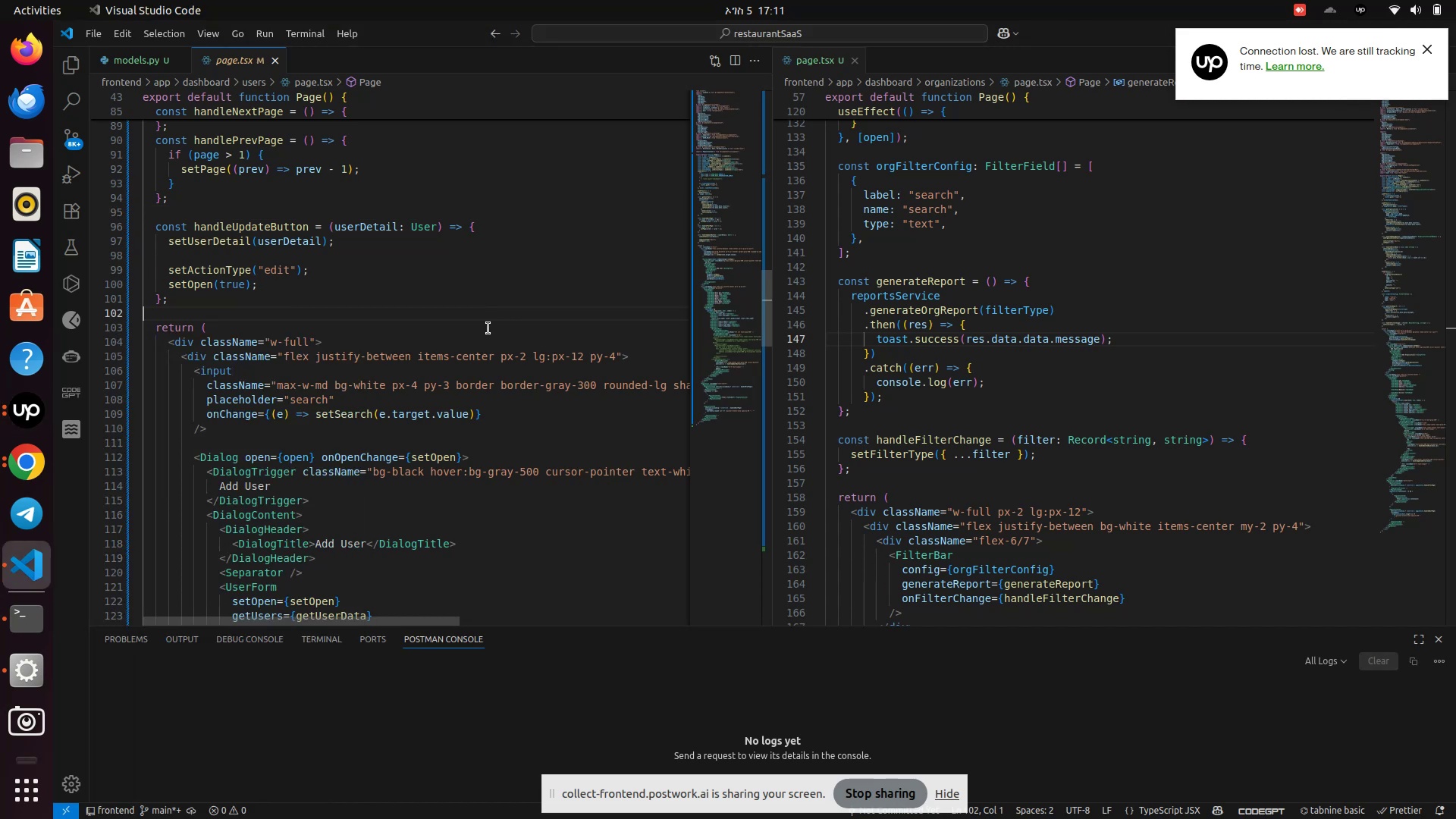 
scroll: coordinate [488, 344], scroll_direction: down, amount: 4.0
 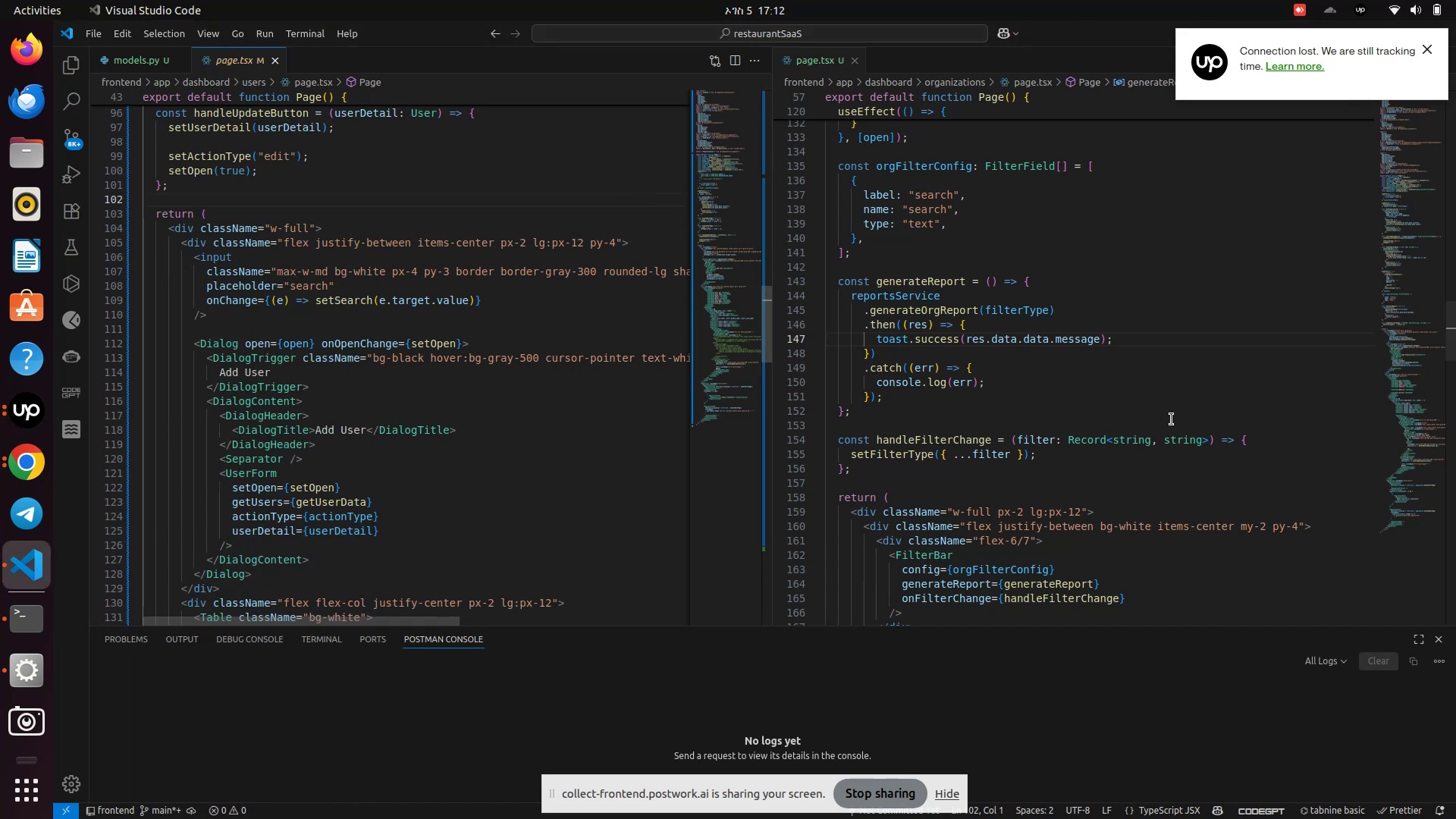 
scroll: coordinate [380, 328], scroll_direction: up, amount: 50.0
 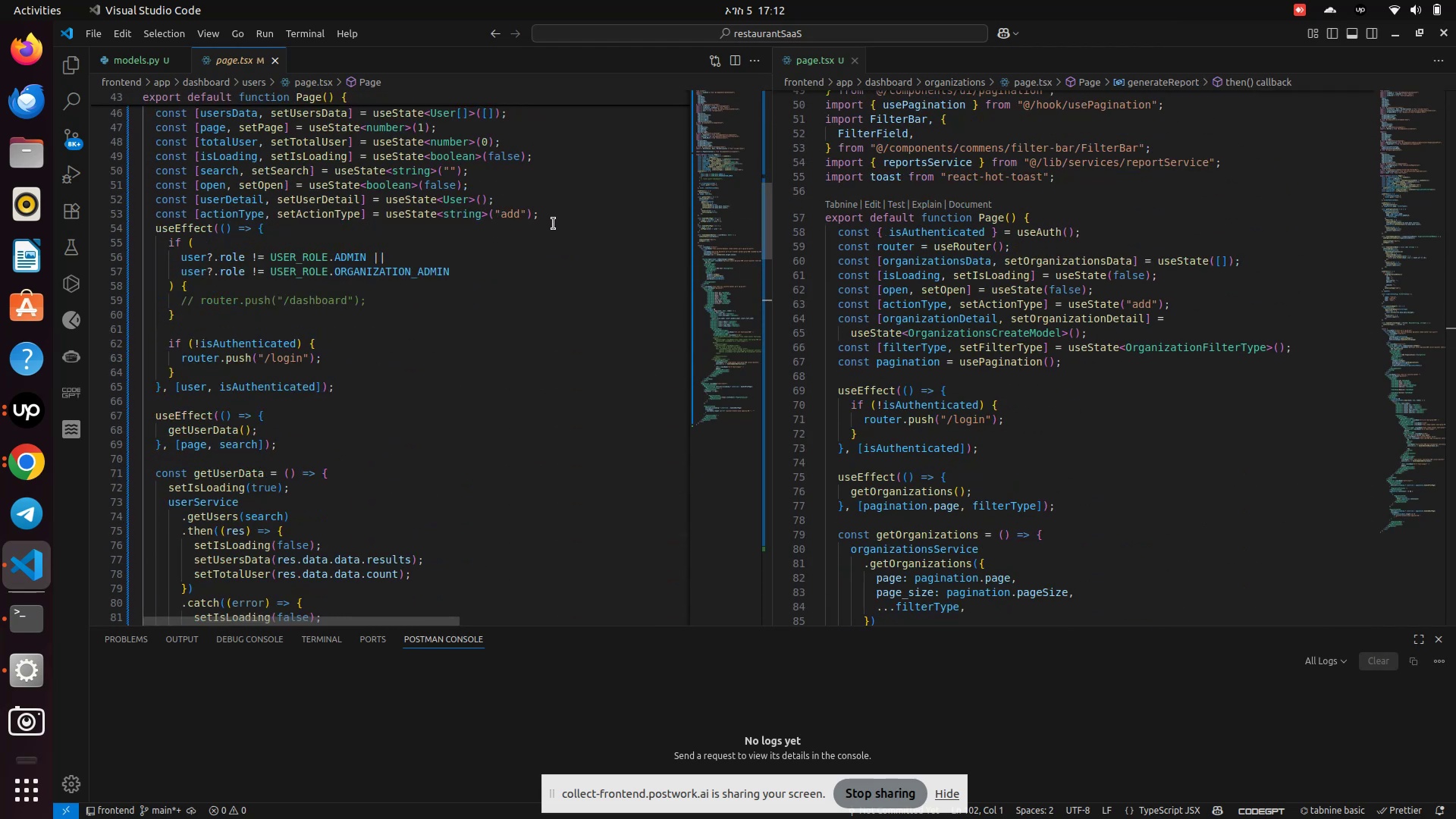 
left_click([554, 224])
 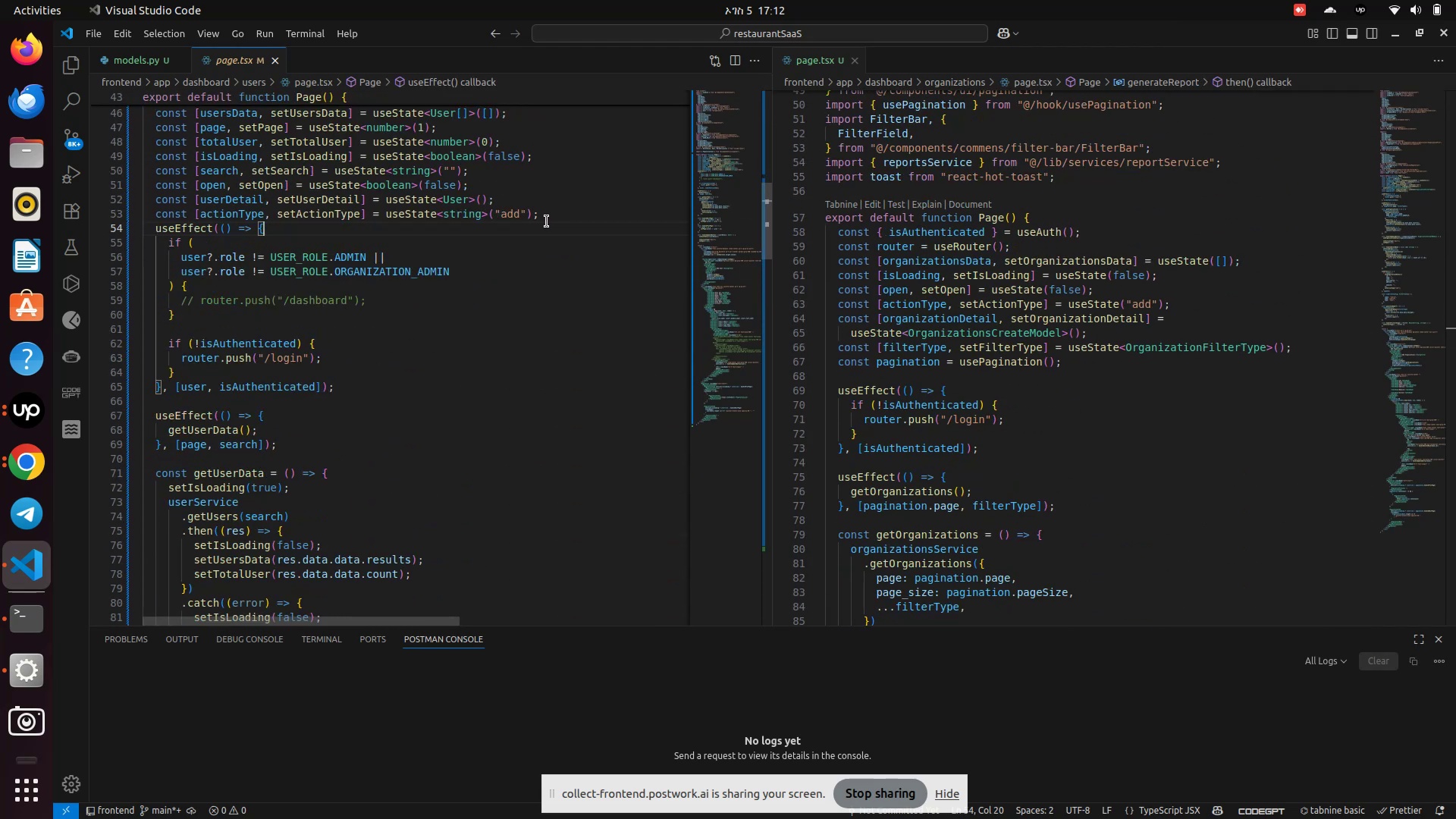 
left_click([547, 221])
 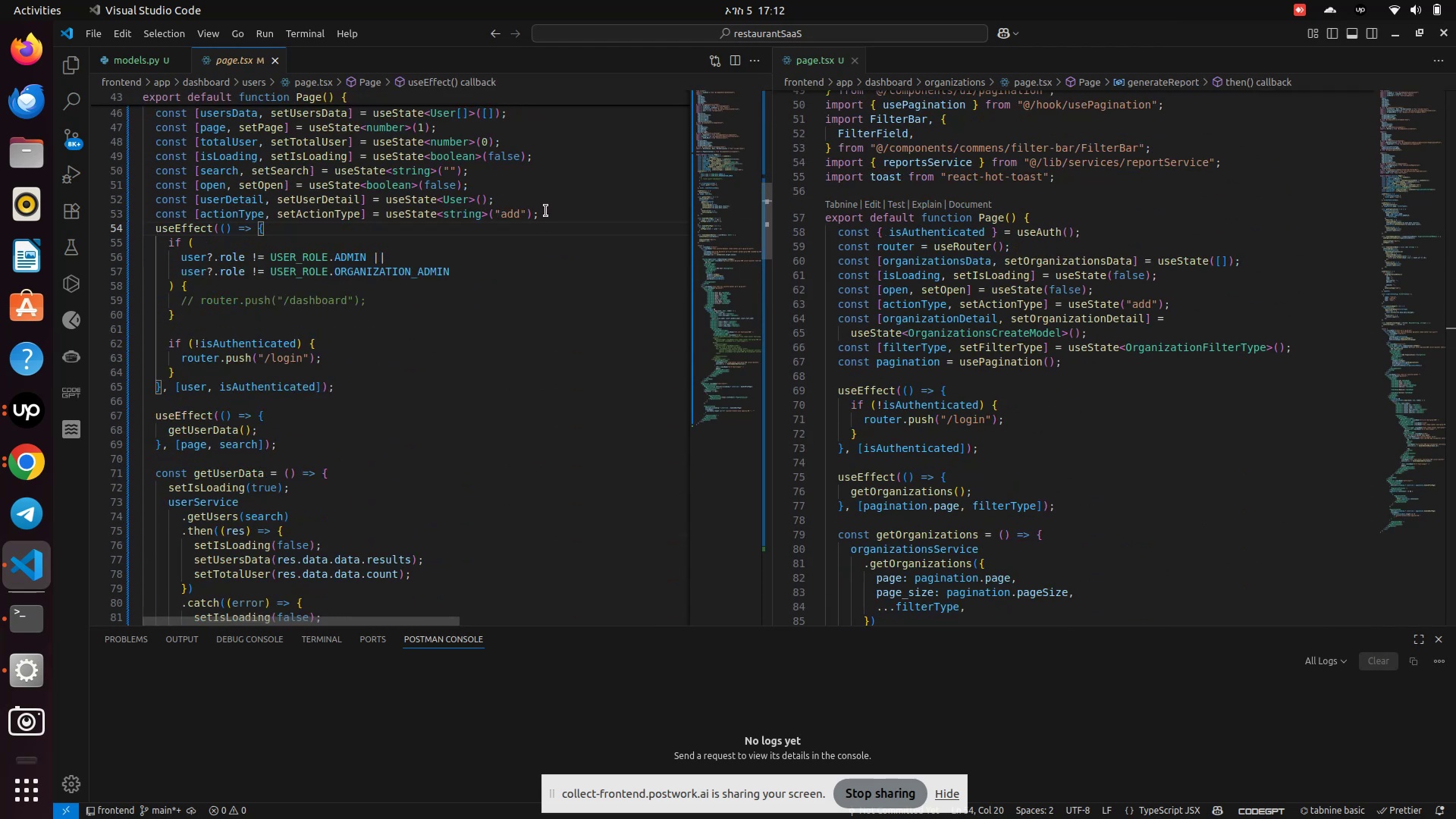 
left_click([546, 211])
 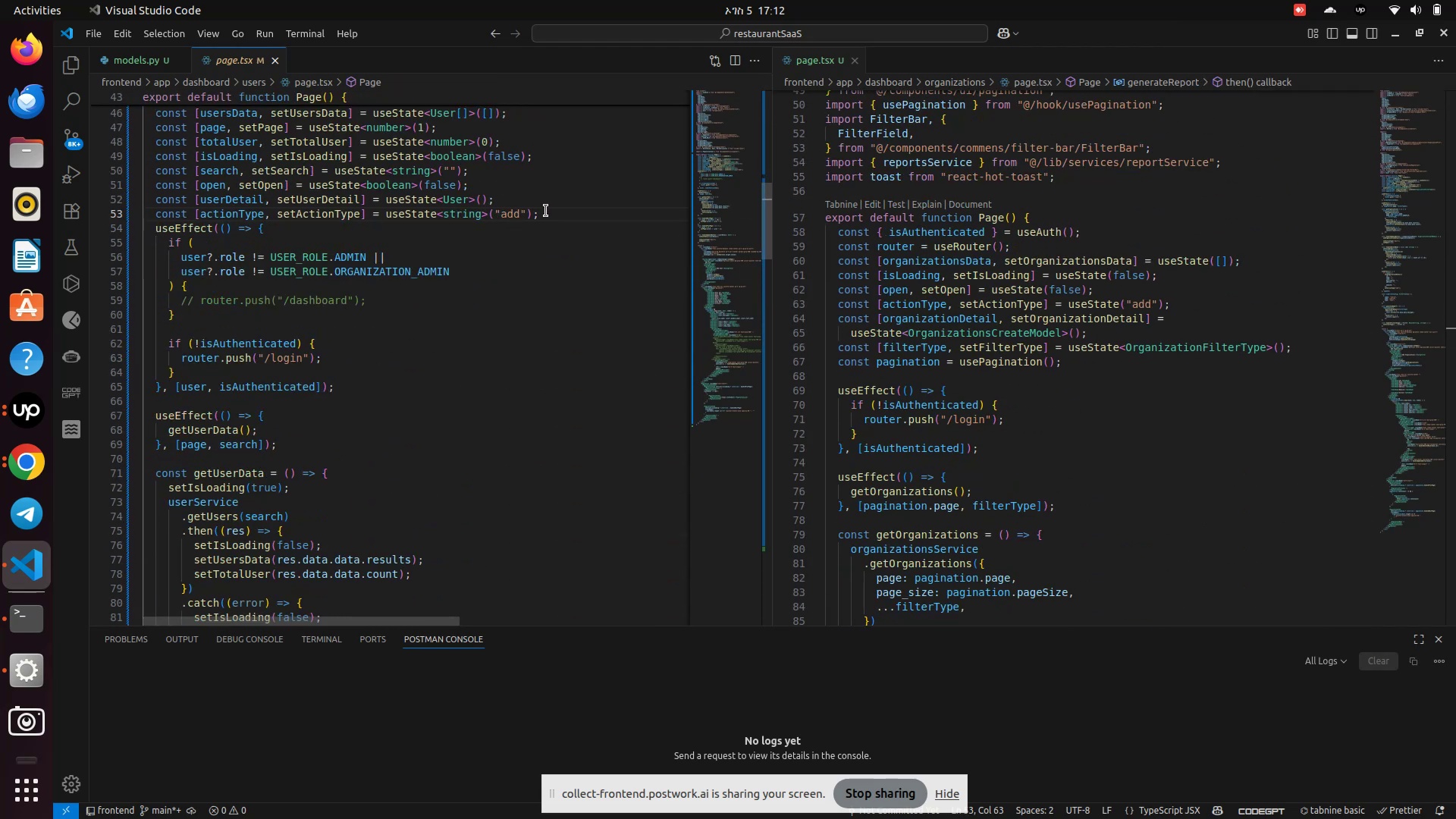 
key(Enter)
 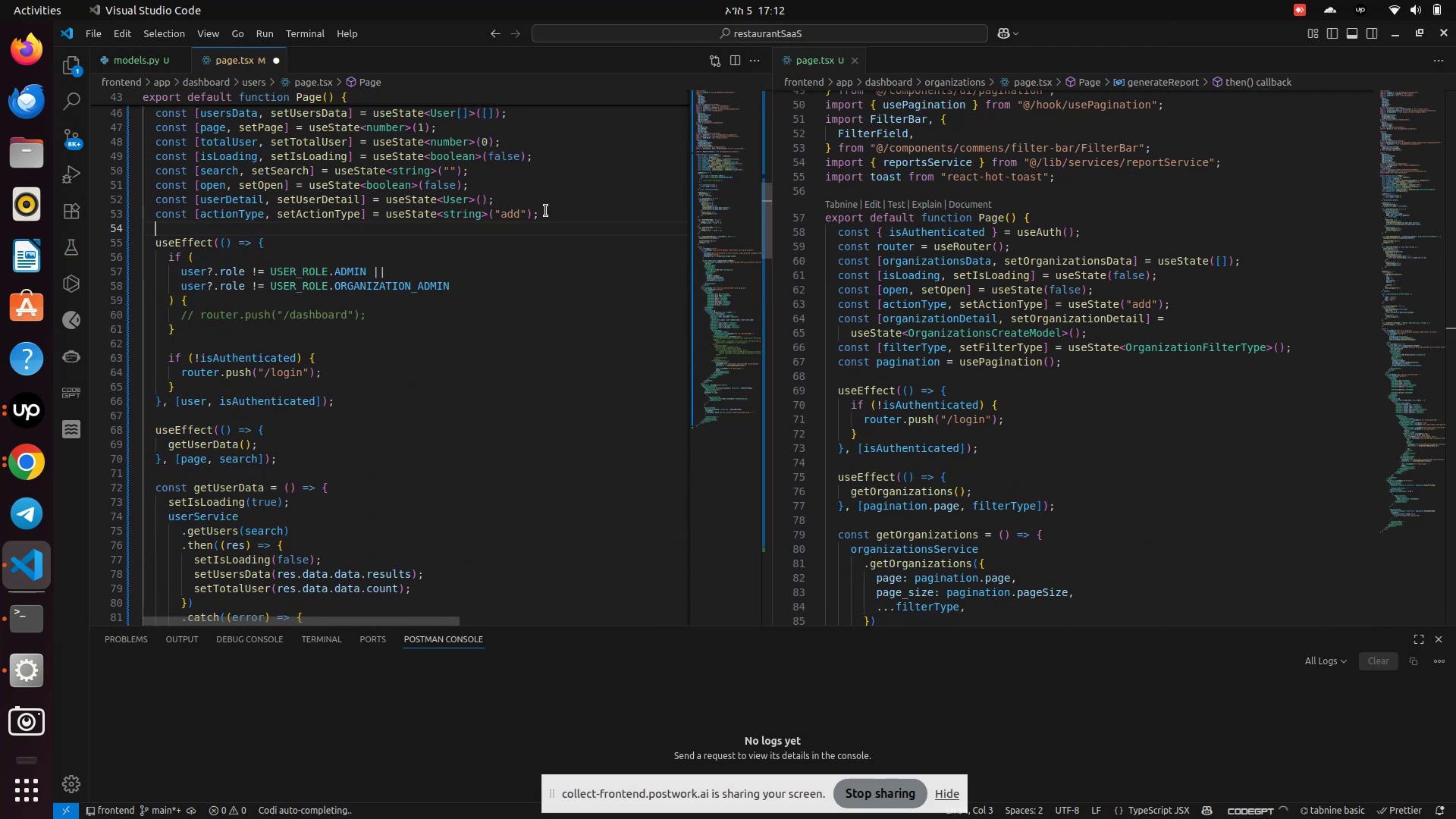 
type(const [filt)
 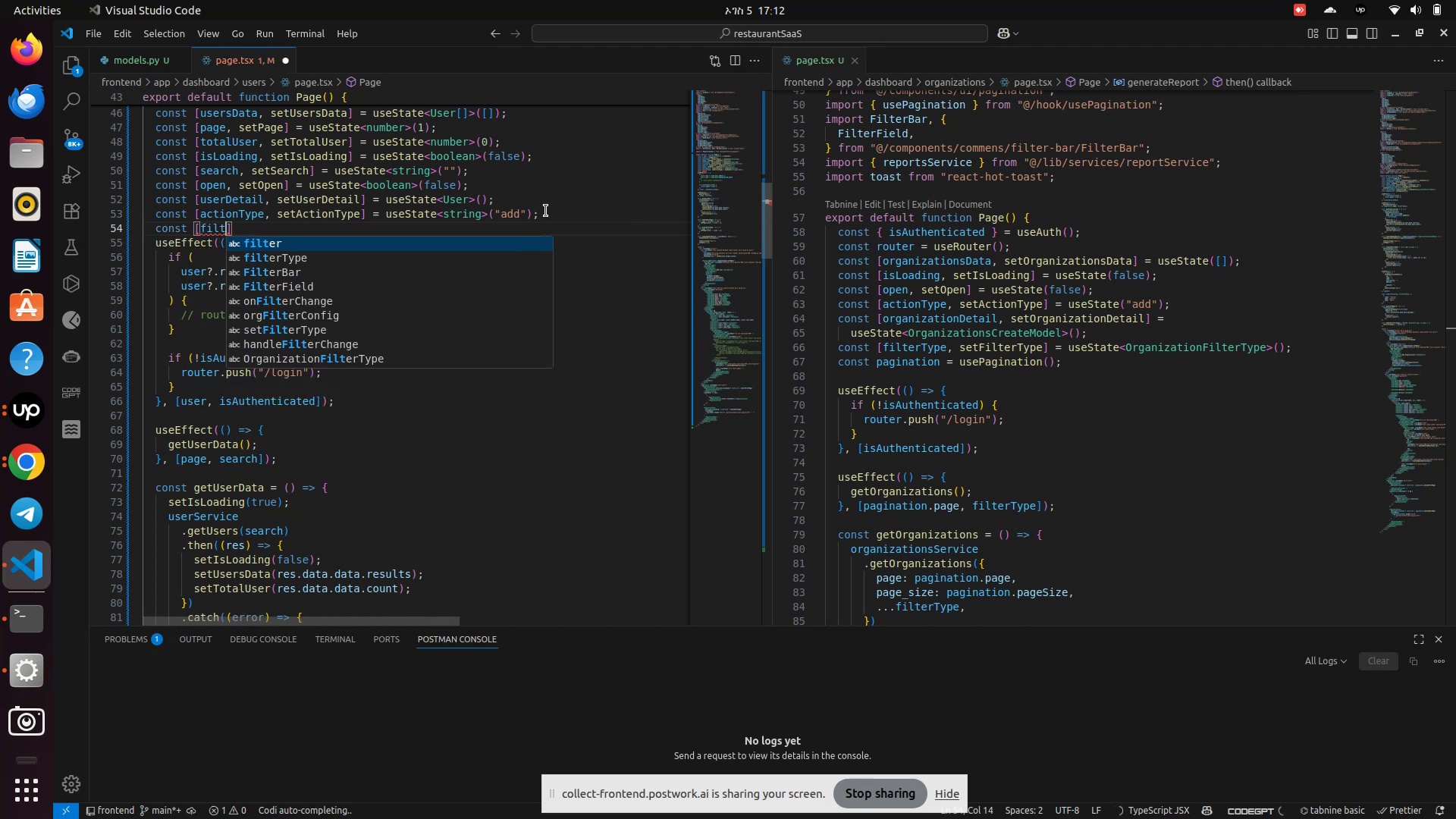 
key(Enter)
 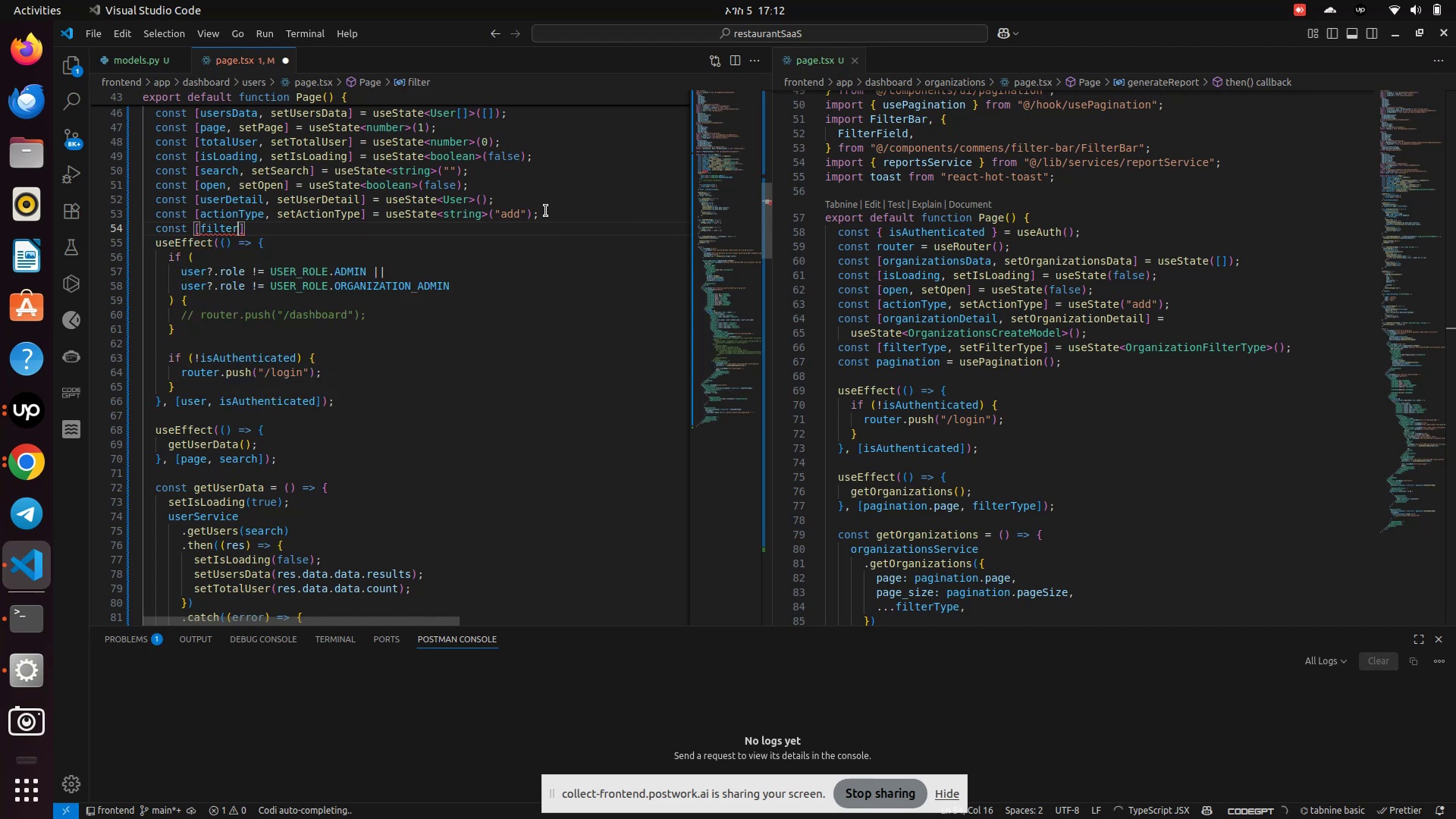 
key(Backspace)
type(rs, setFilter)
 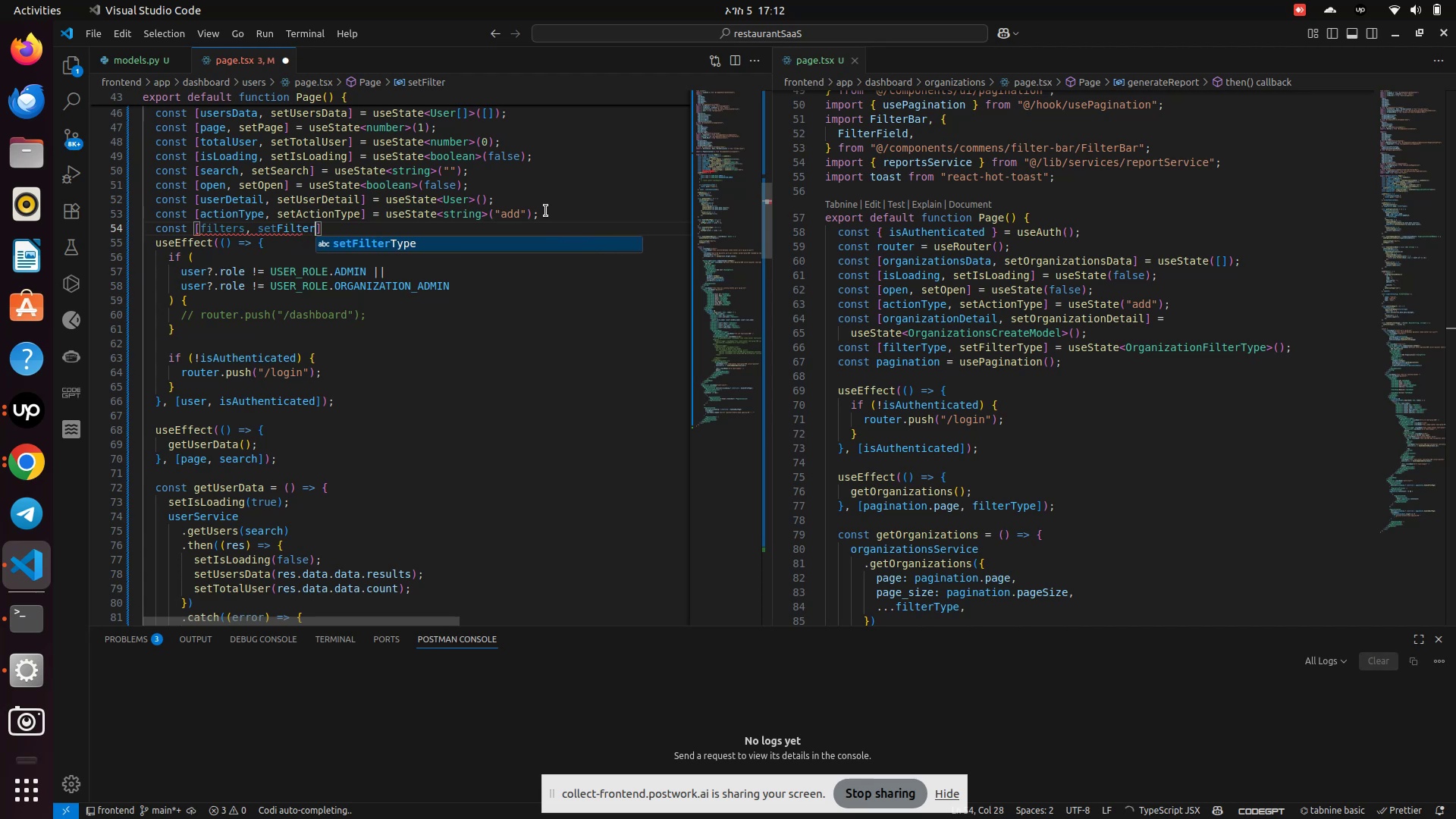 
hold_key(key=Backspace, duration=0.69)
 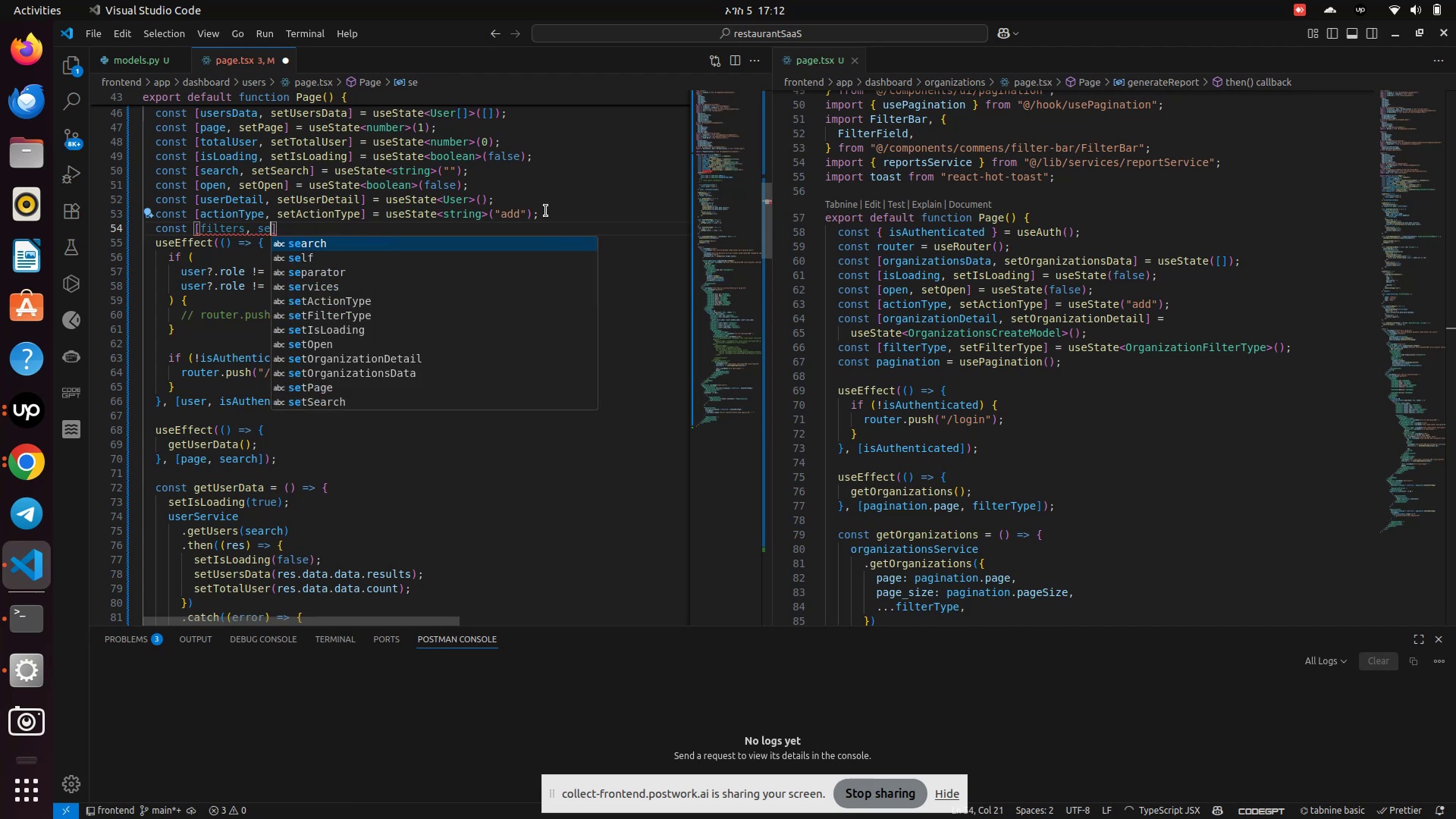 
type(tFil)
 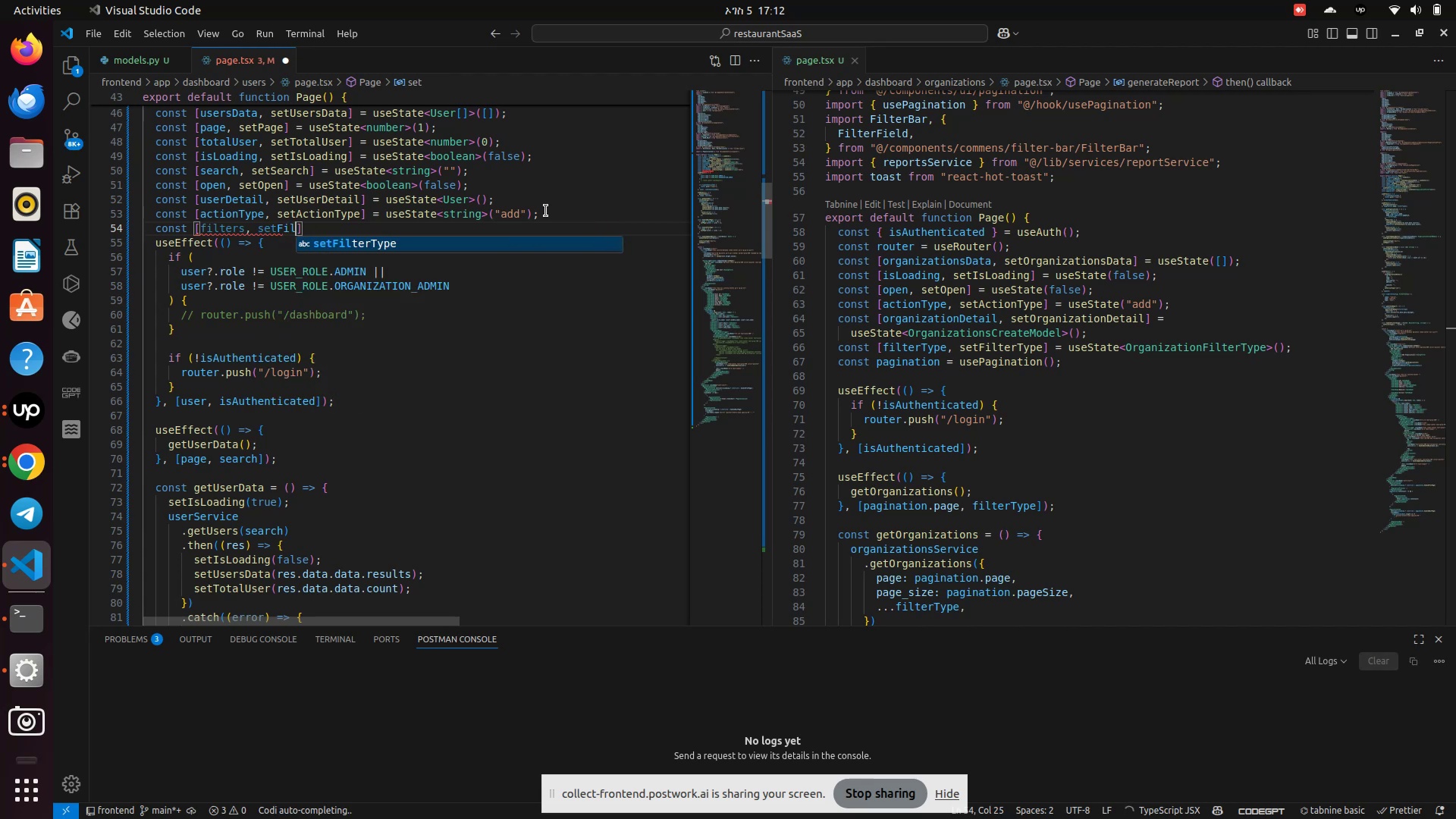 
key(Enter)
 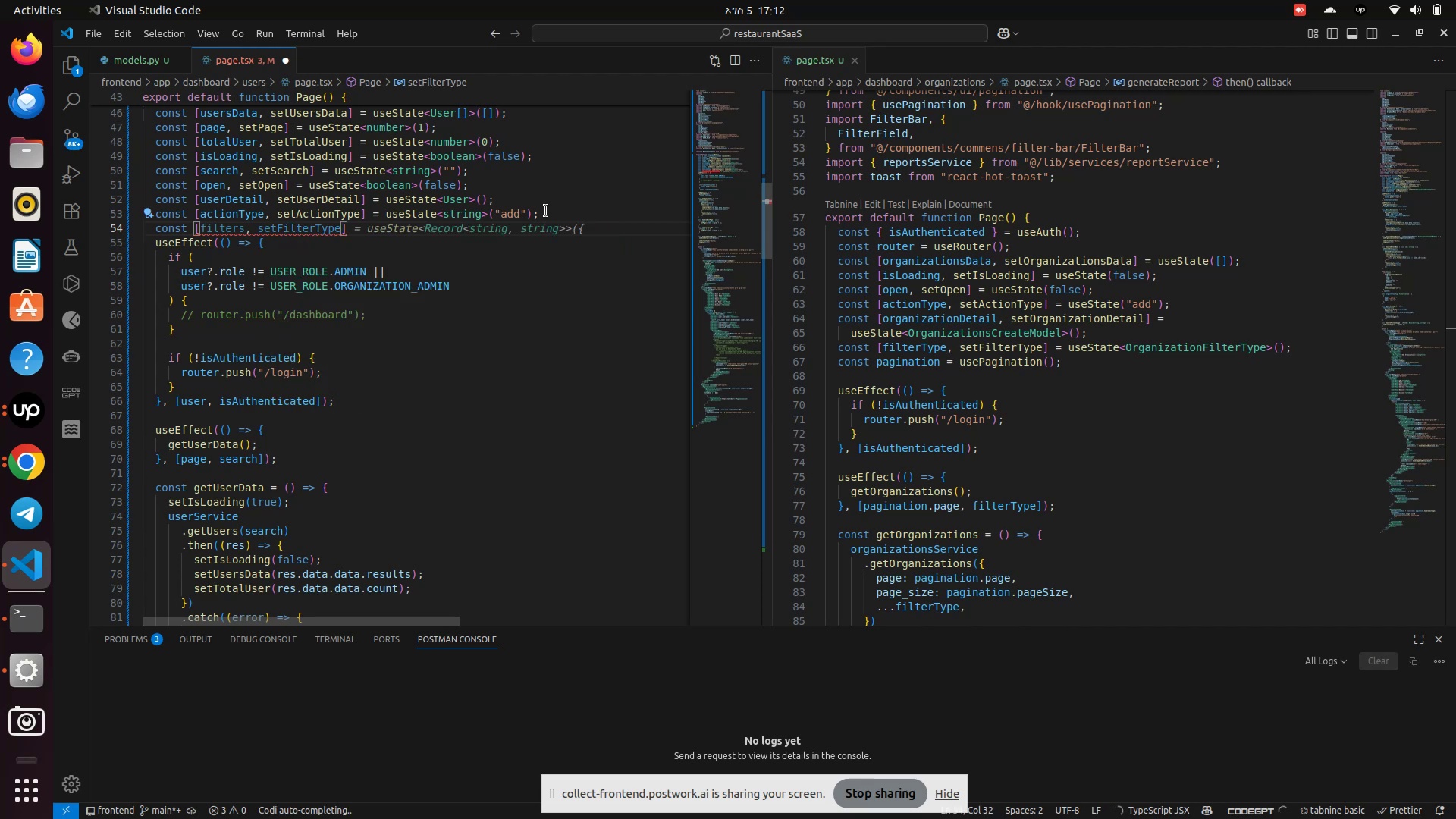 
key(Backspace)
 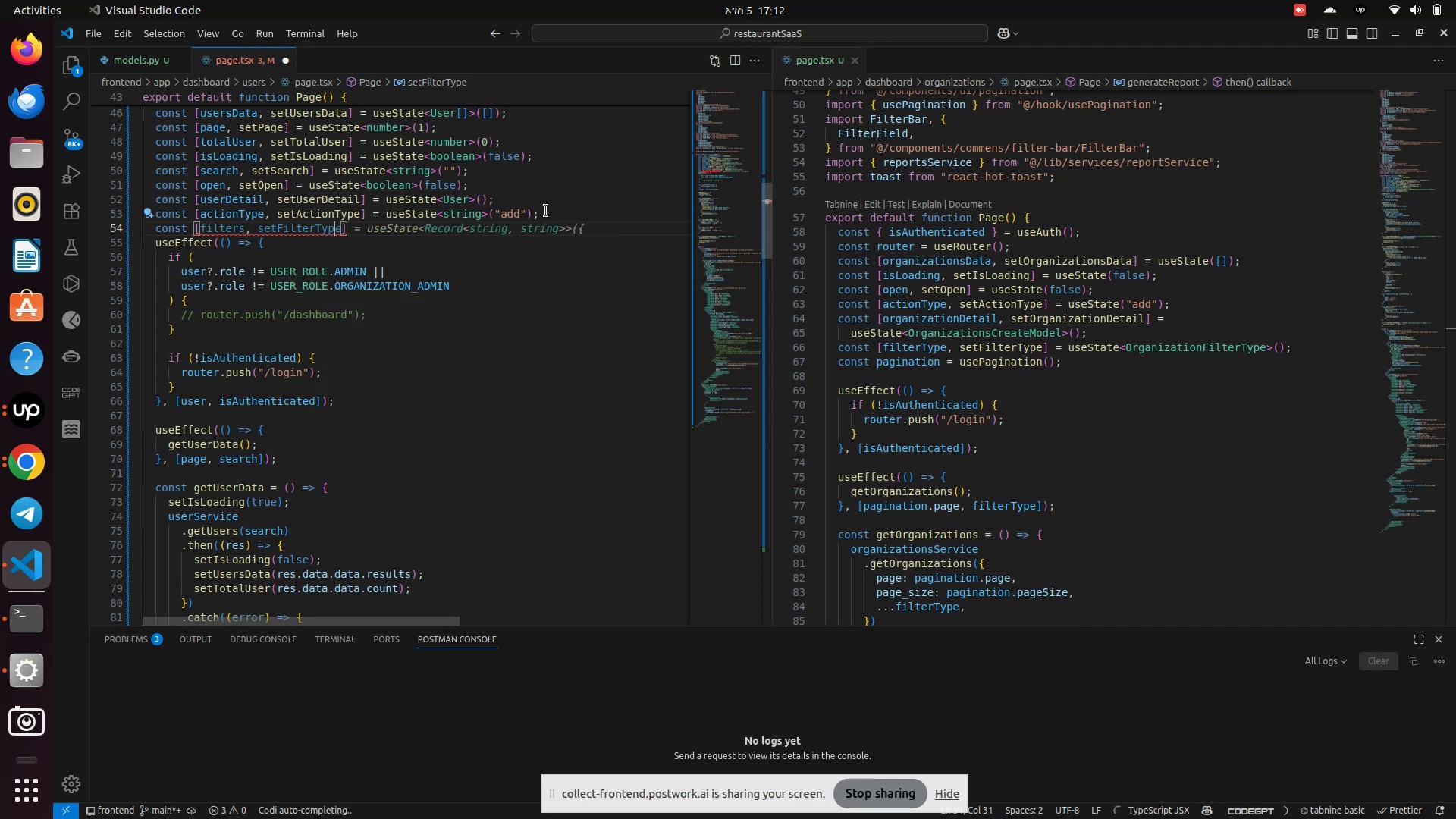 
key(Backspace)
 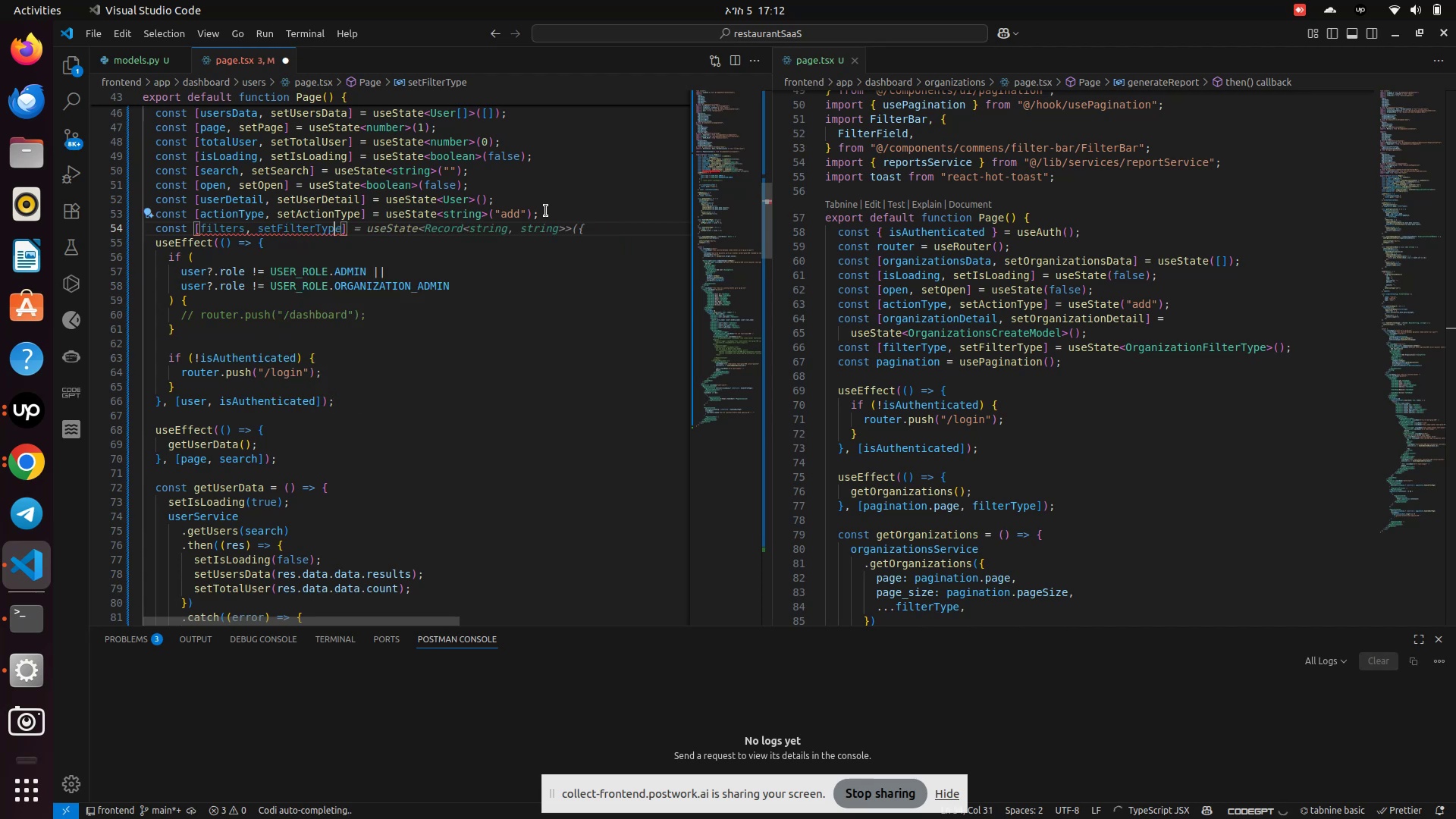 
key(Backspace)
 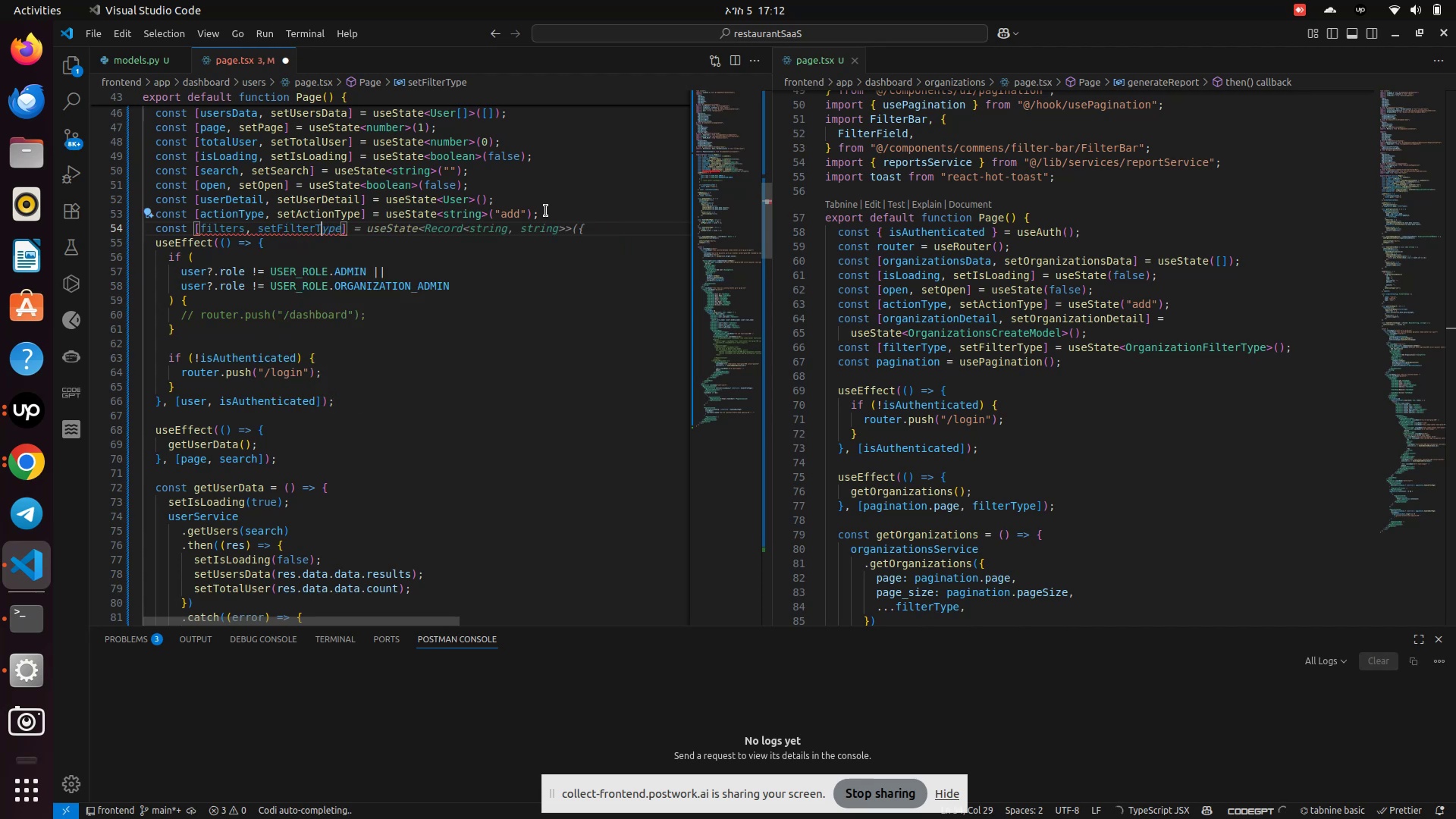 
key(Backspace)
 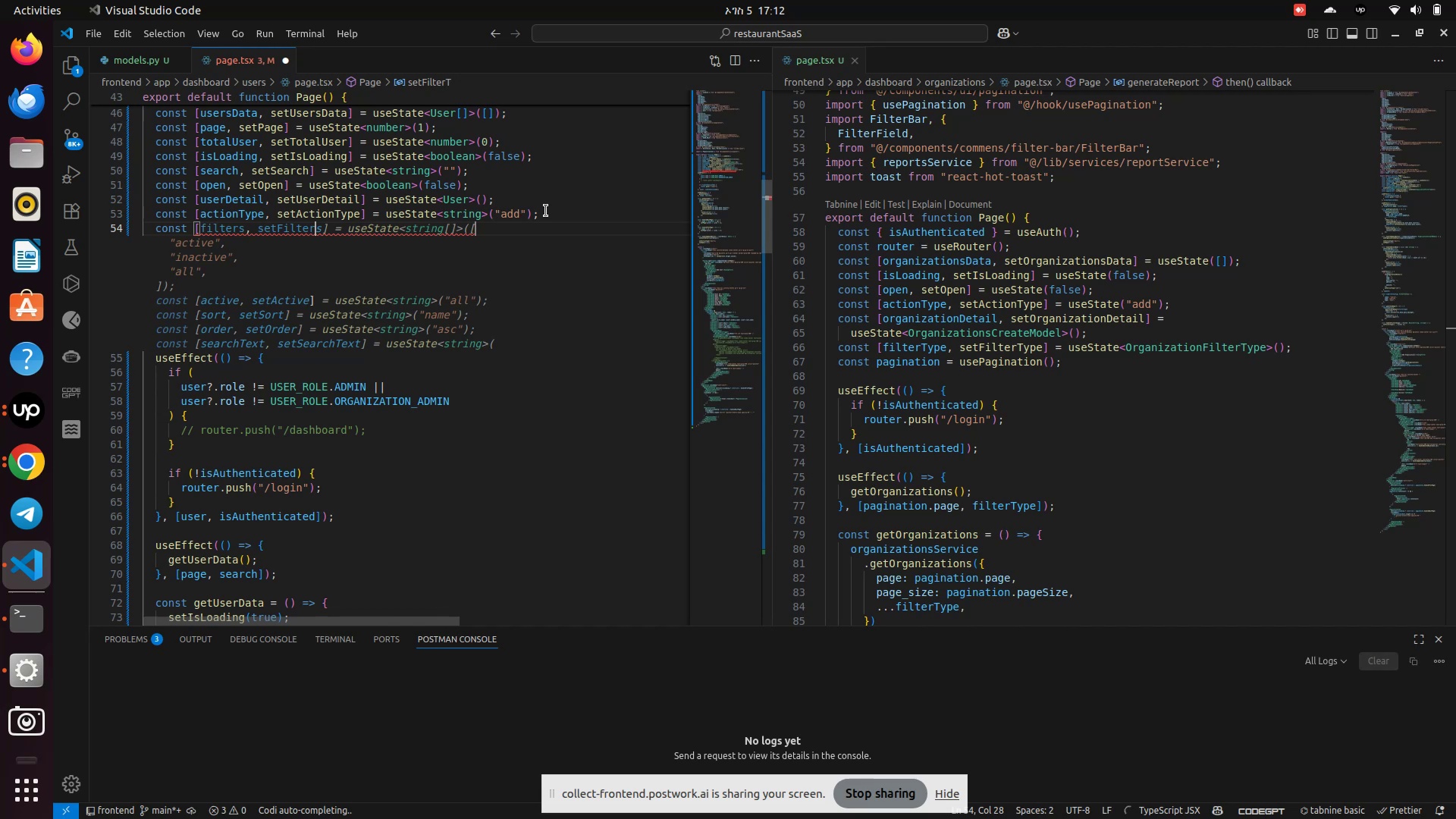 
key(ArrowRight)
 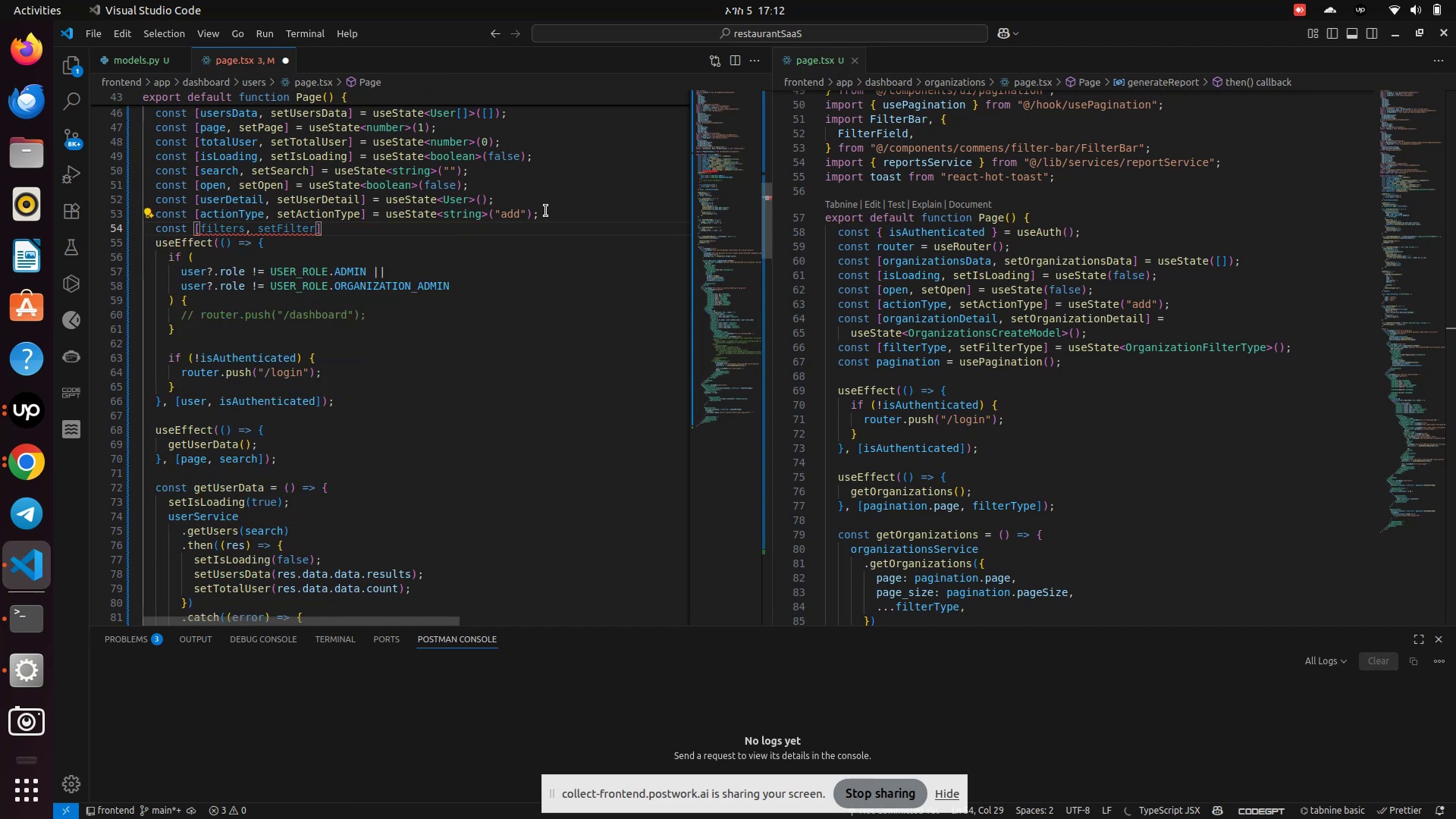 
key(S)
 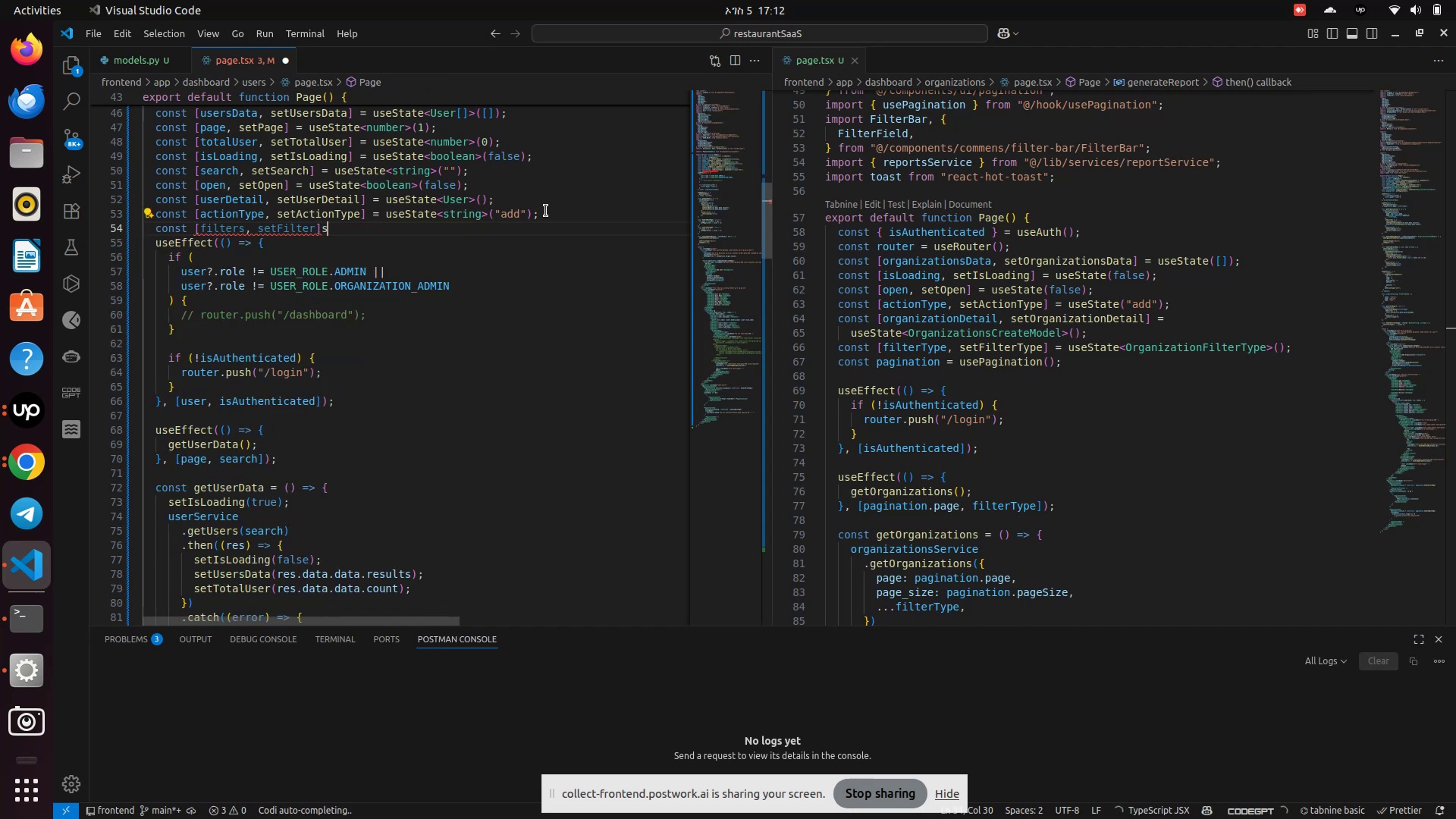 
key(Backspace)
 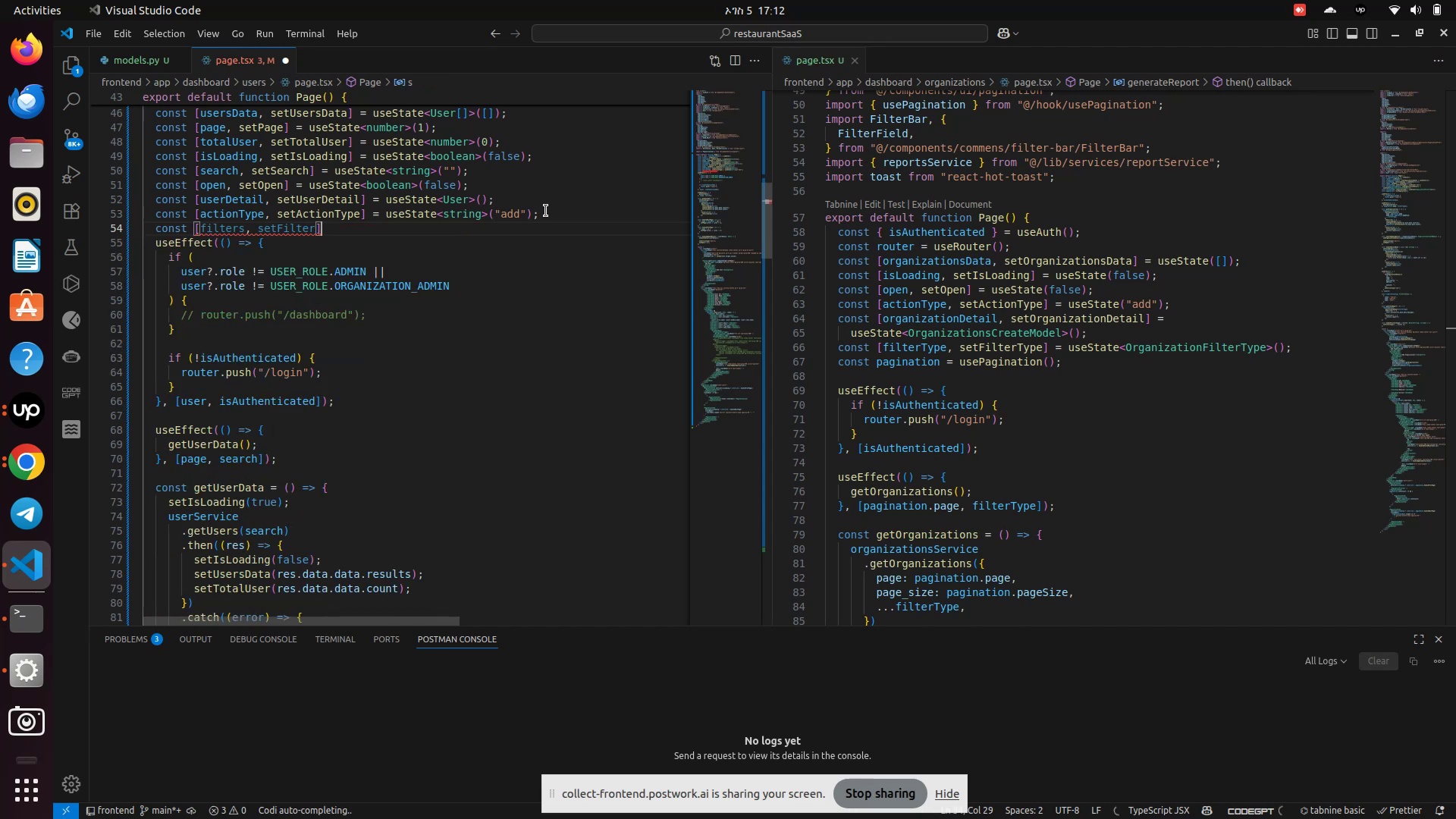 
key(ArrowLeft)
 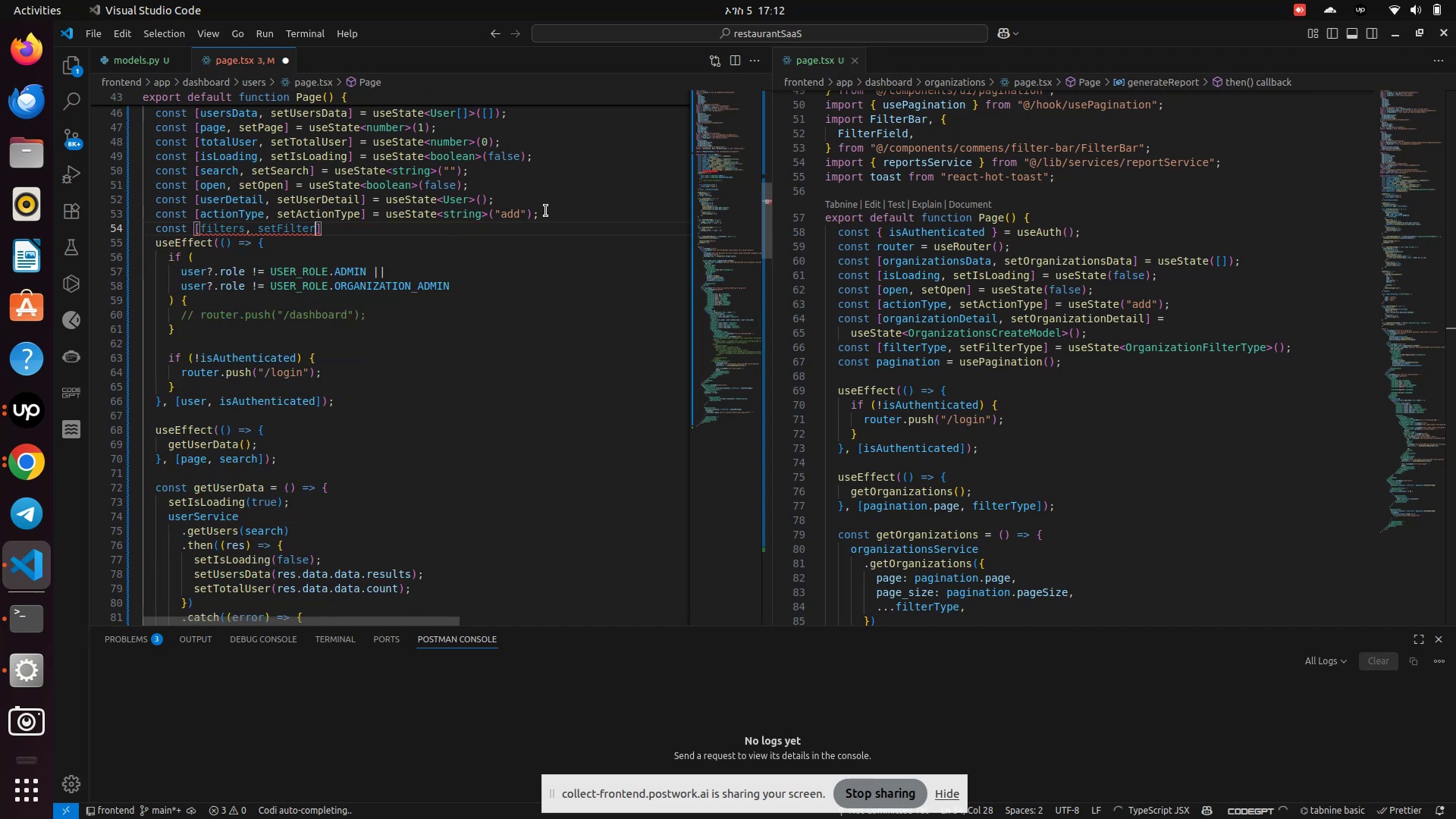 
key(S)
 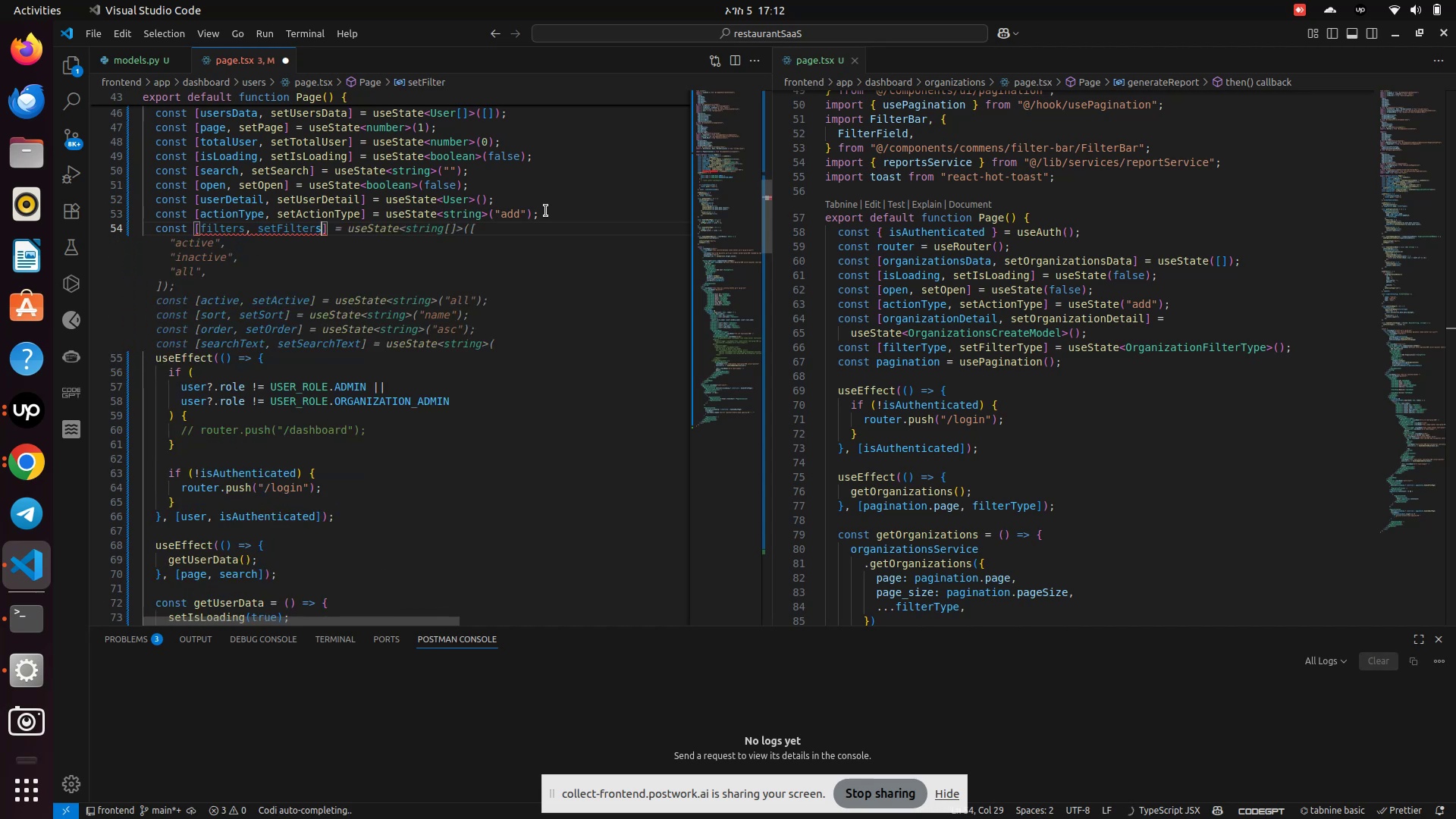 
key(ArrowRight)
 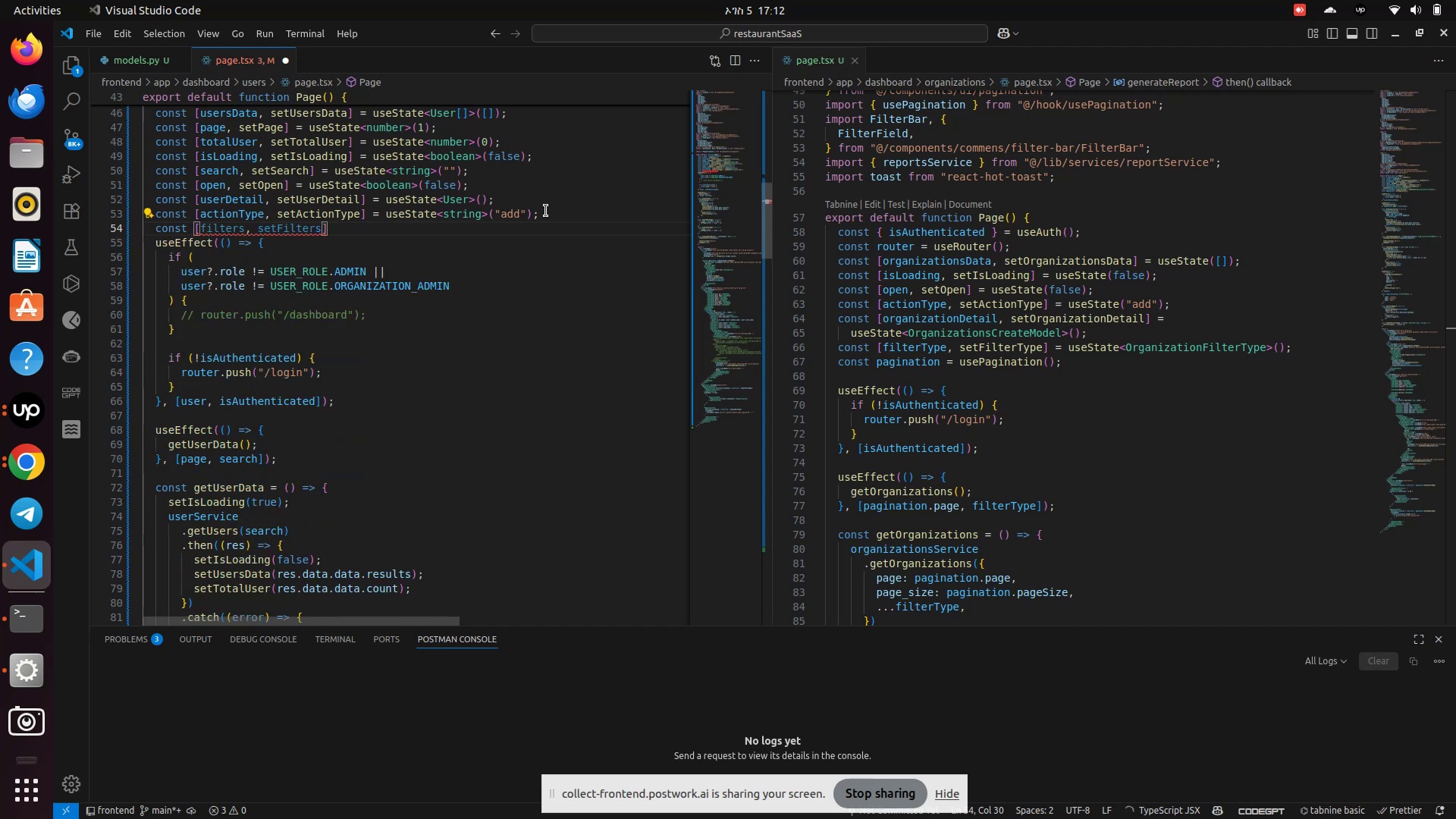 
type( = useState<UserFil)
 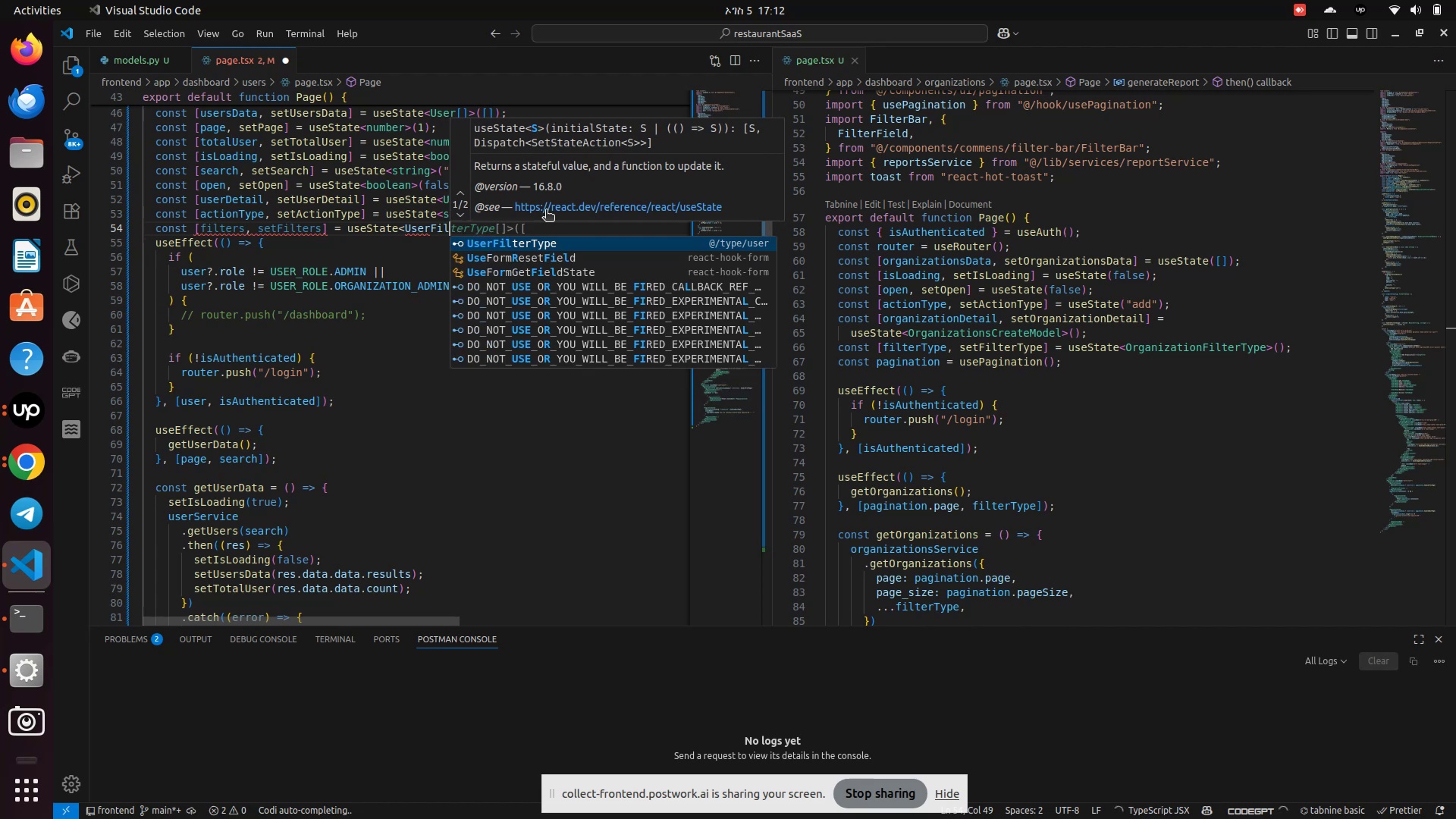 
key(Enter)
 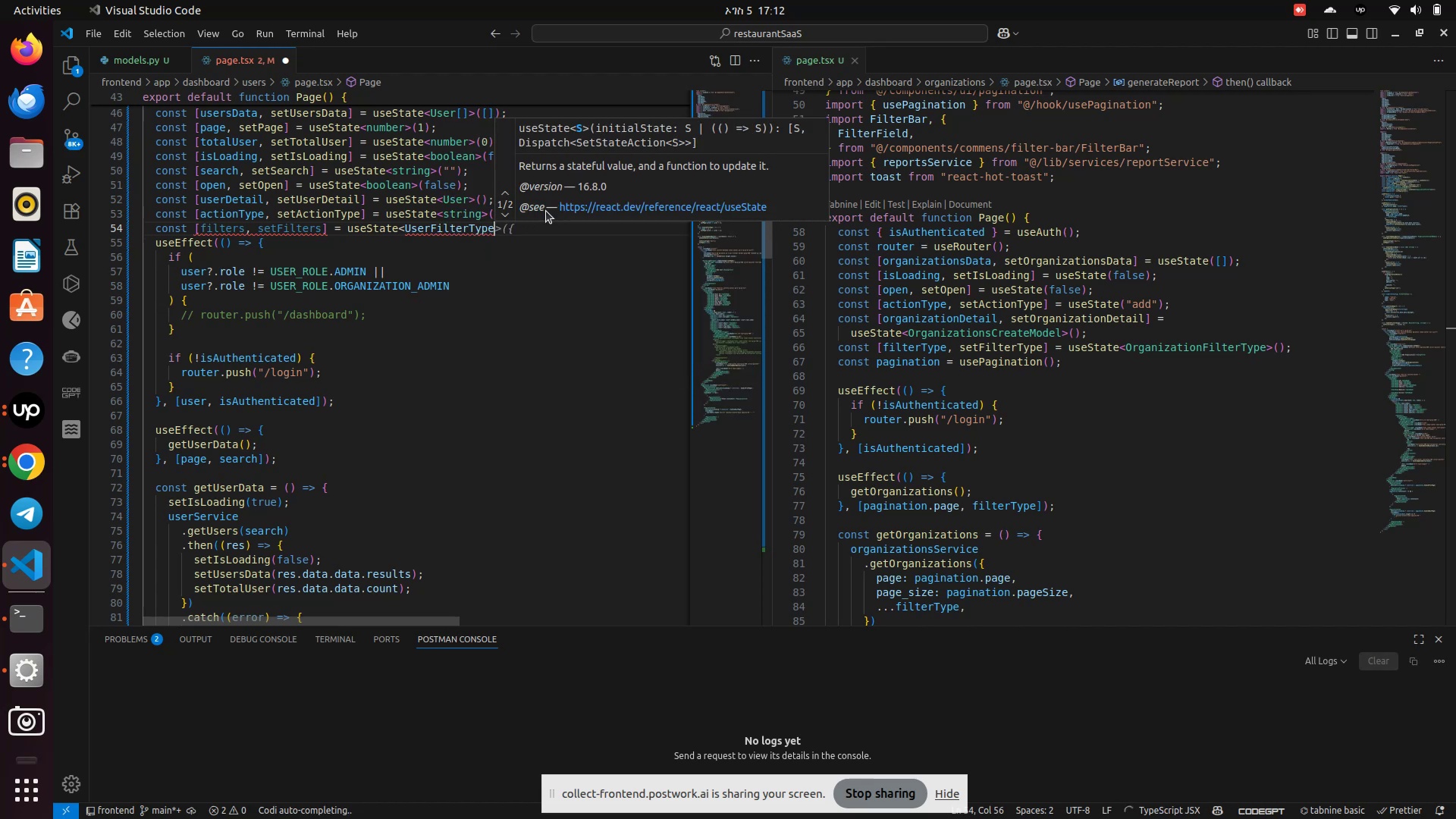 
key(Shift+Period)
 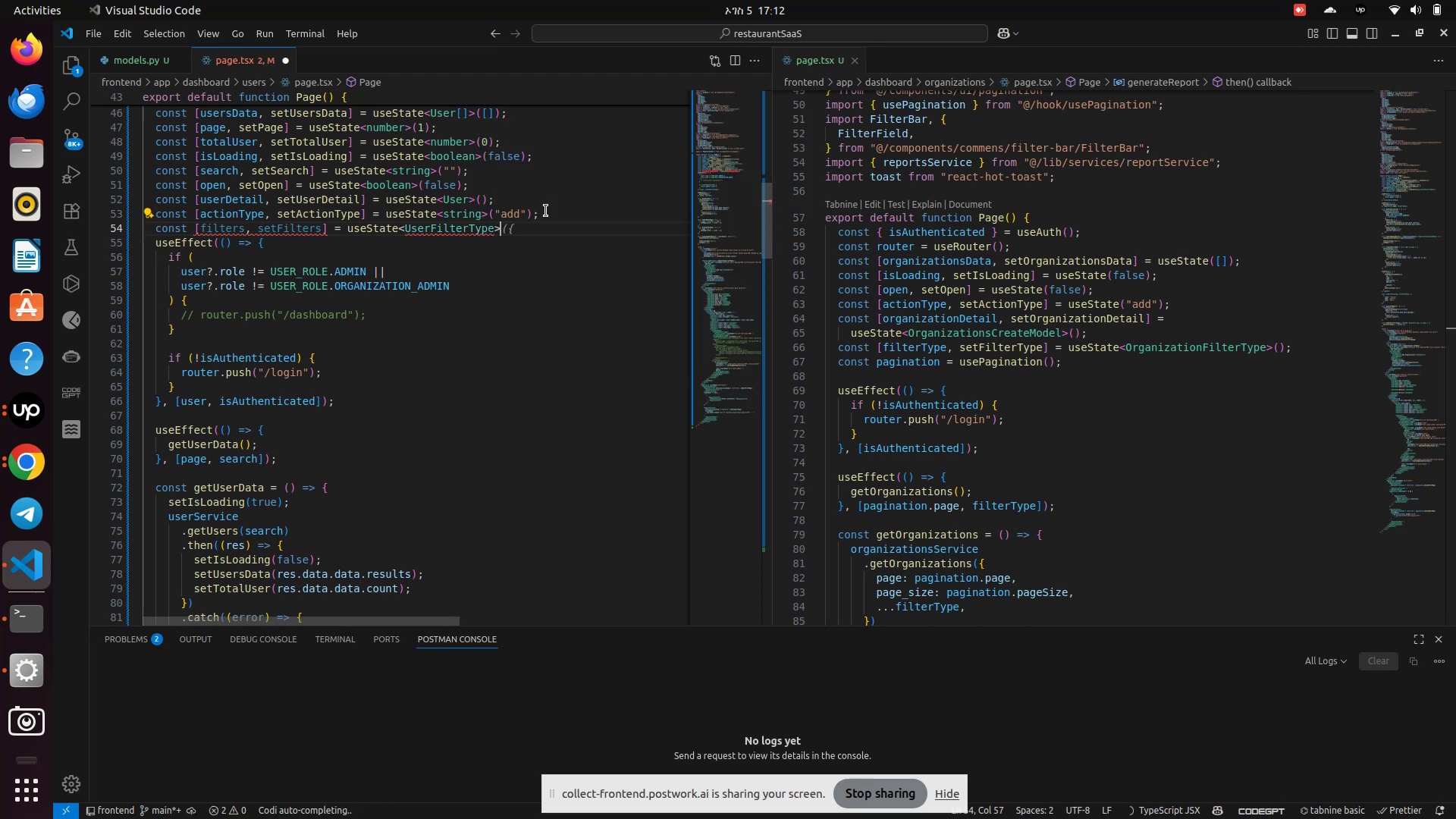 
key(Shift+9)
 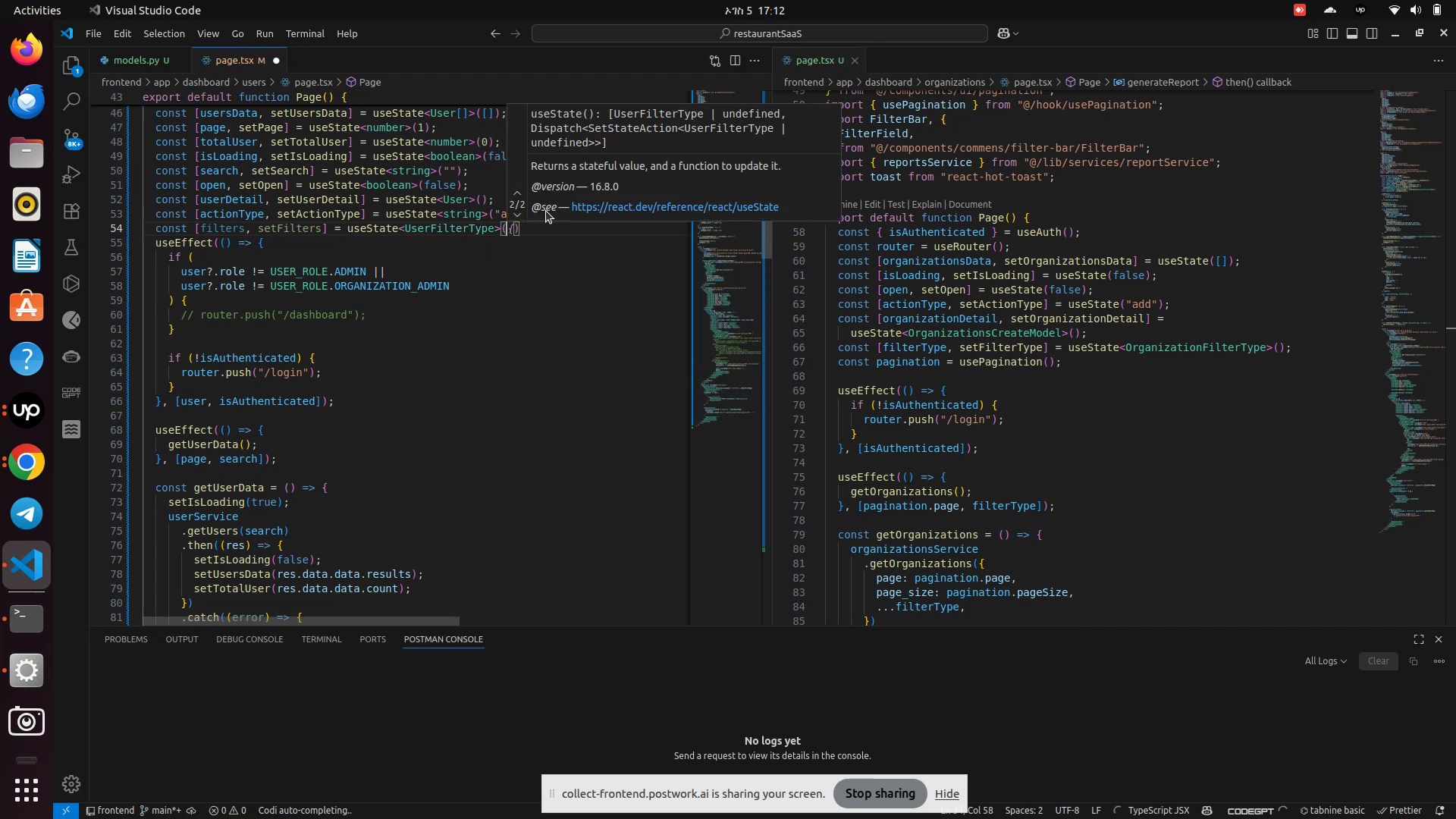 
key(ArrowRight)
 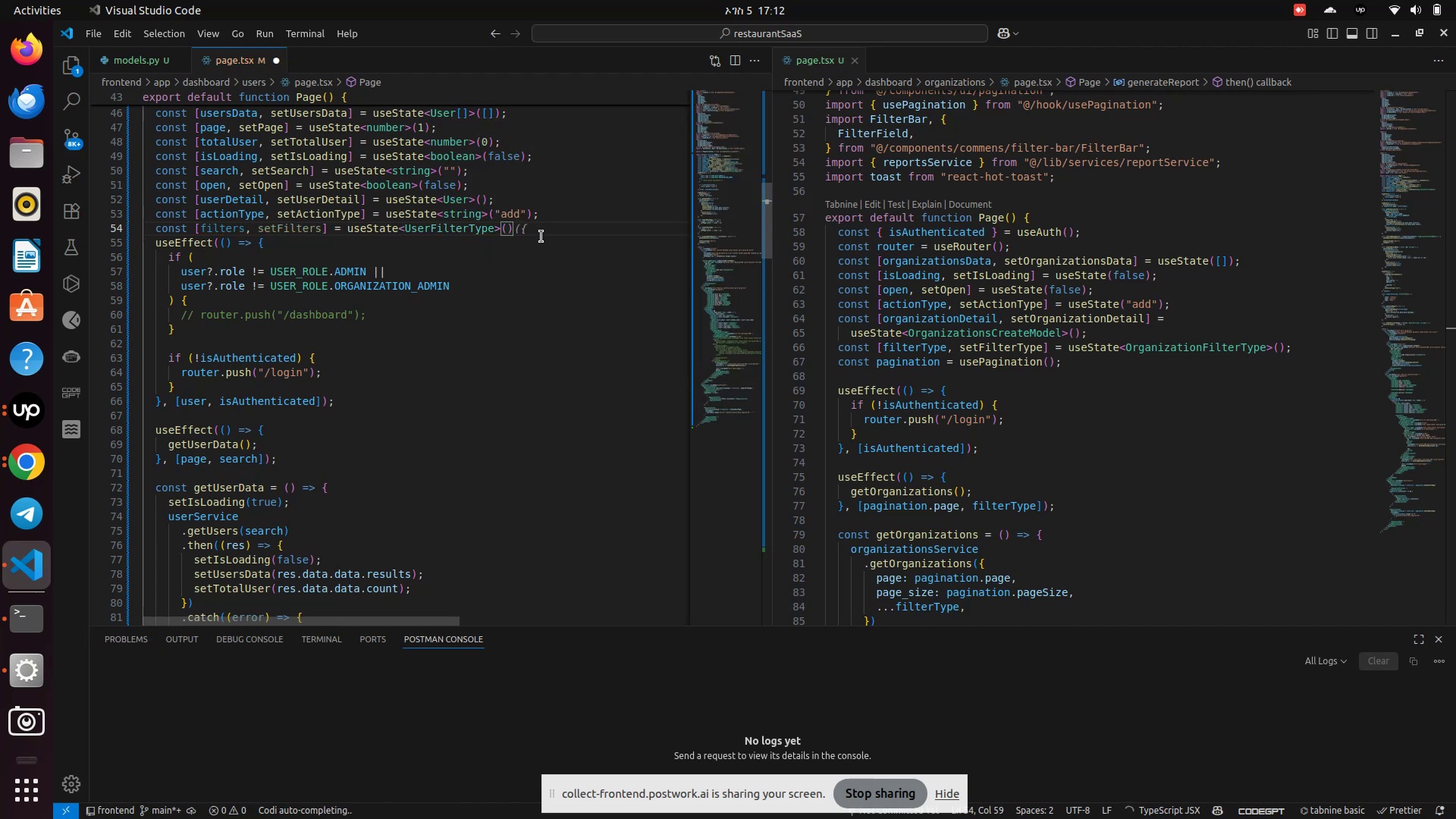 
scroll: coordinate [507, 237], scroll_direction: down, amount: 17.0
 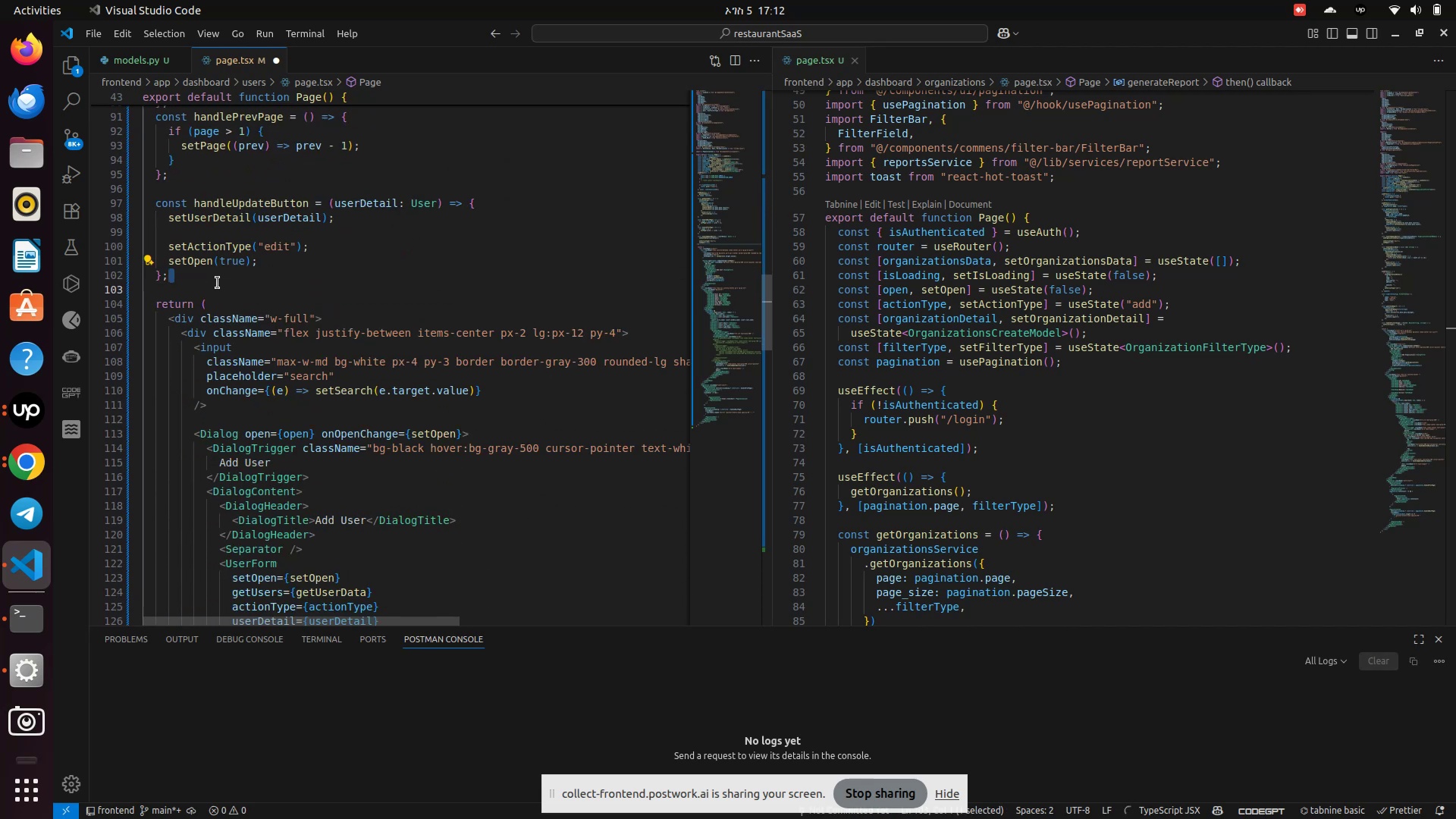 
key(Enter)
 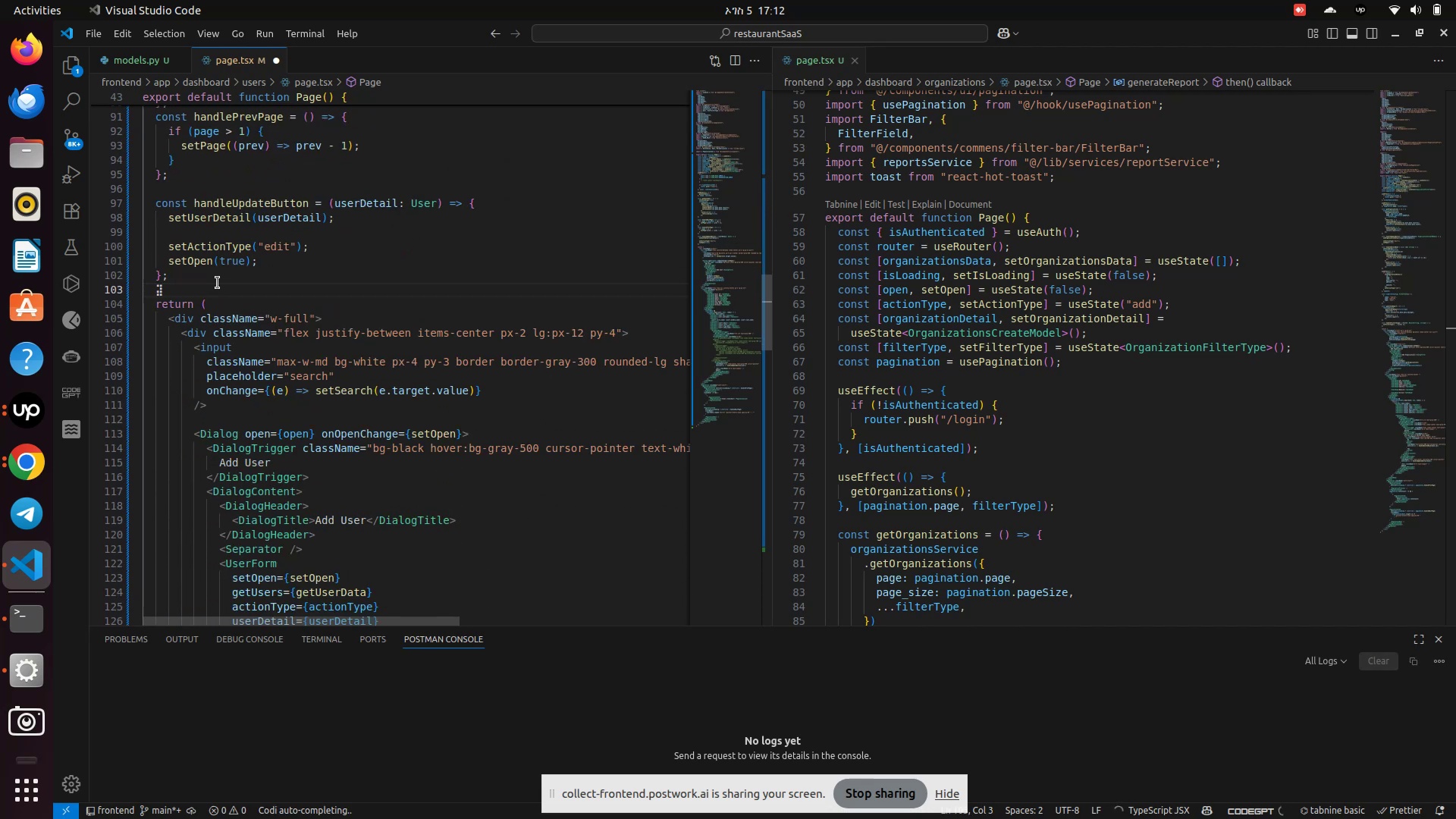 
key(Enter)
 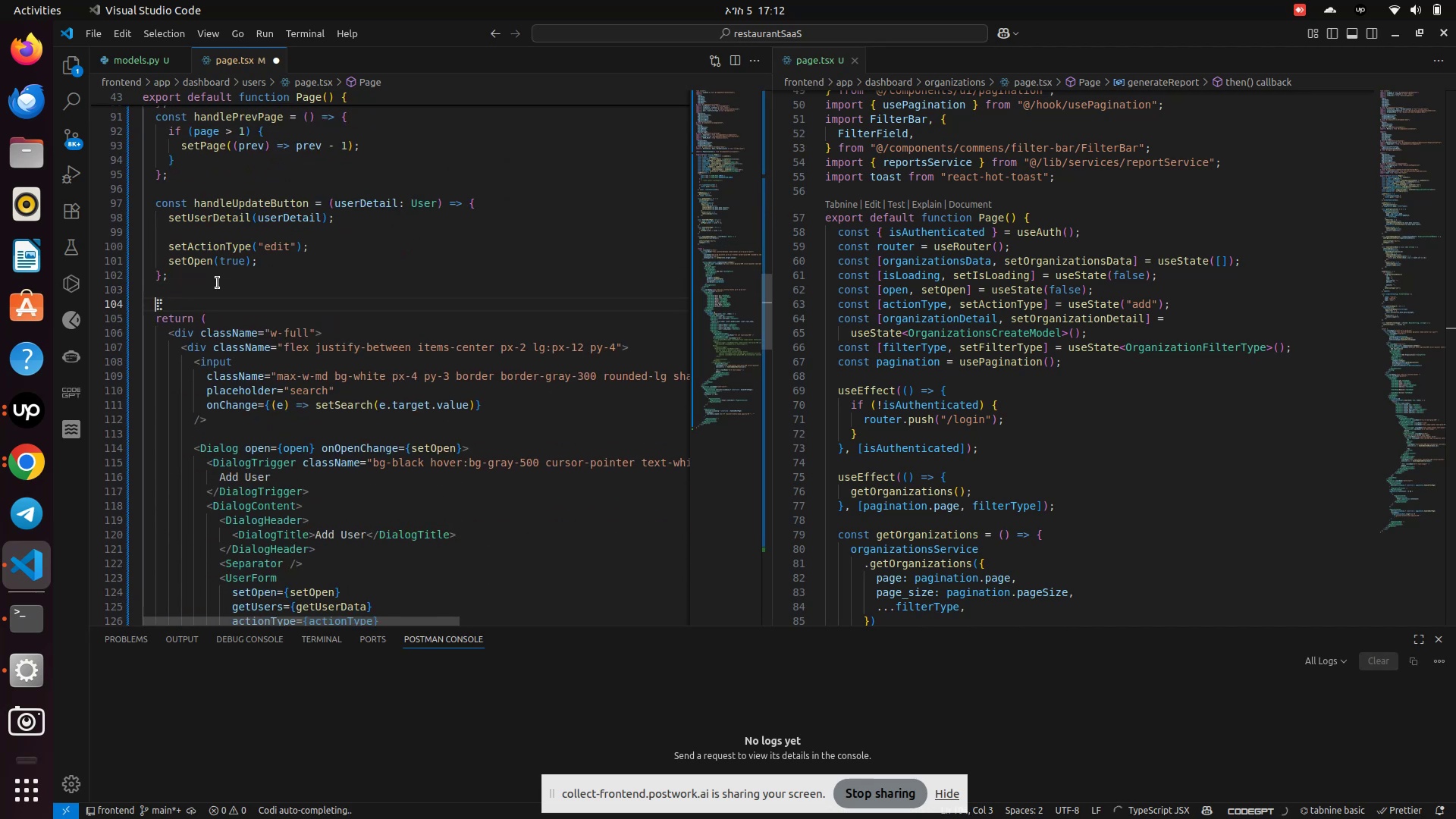 
key(ArrowUp)
 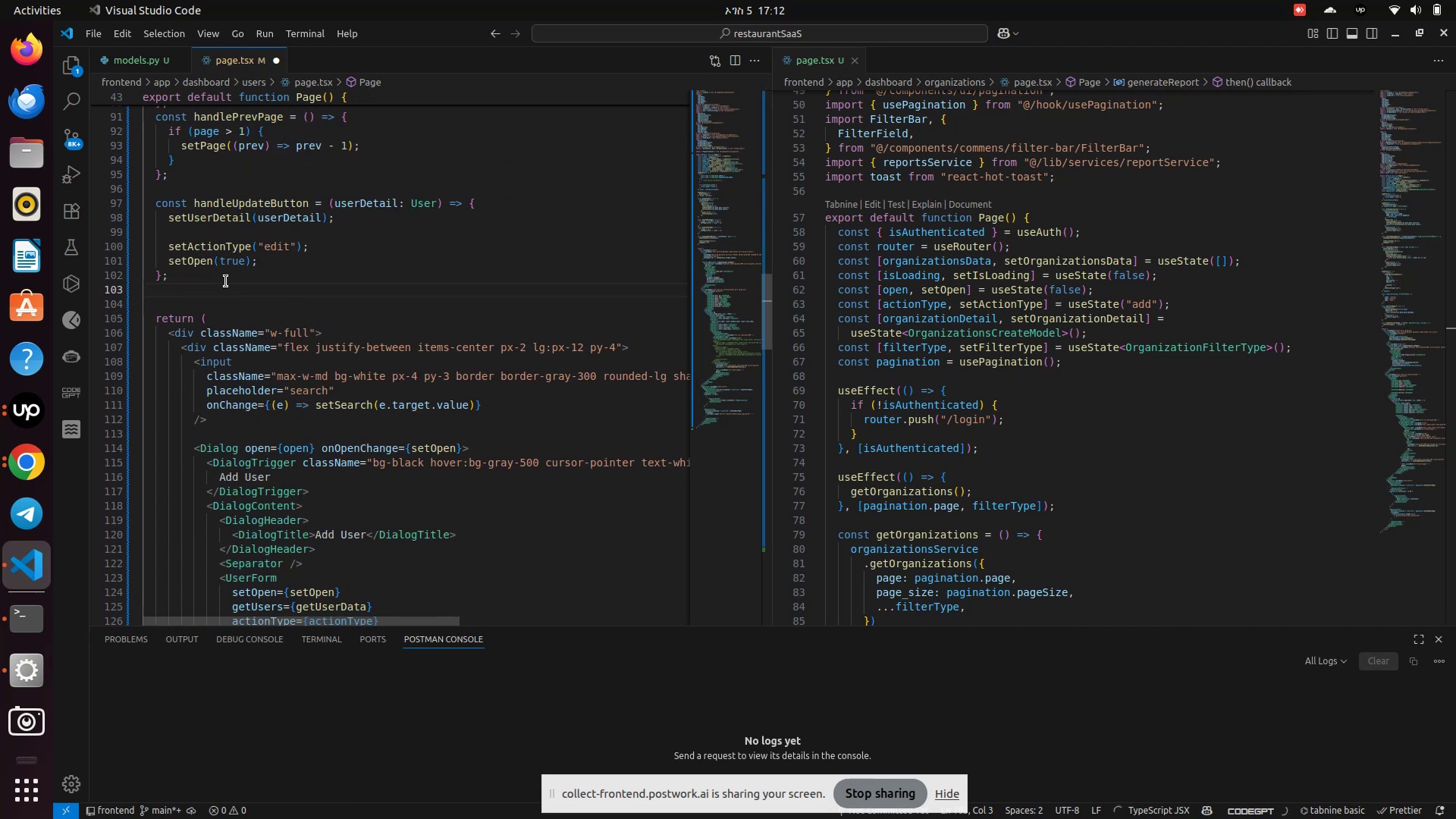 
scroll: coordinate [878, 490], scroll_direction: down, amount: 23.0
 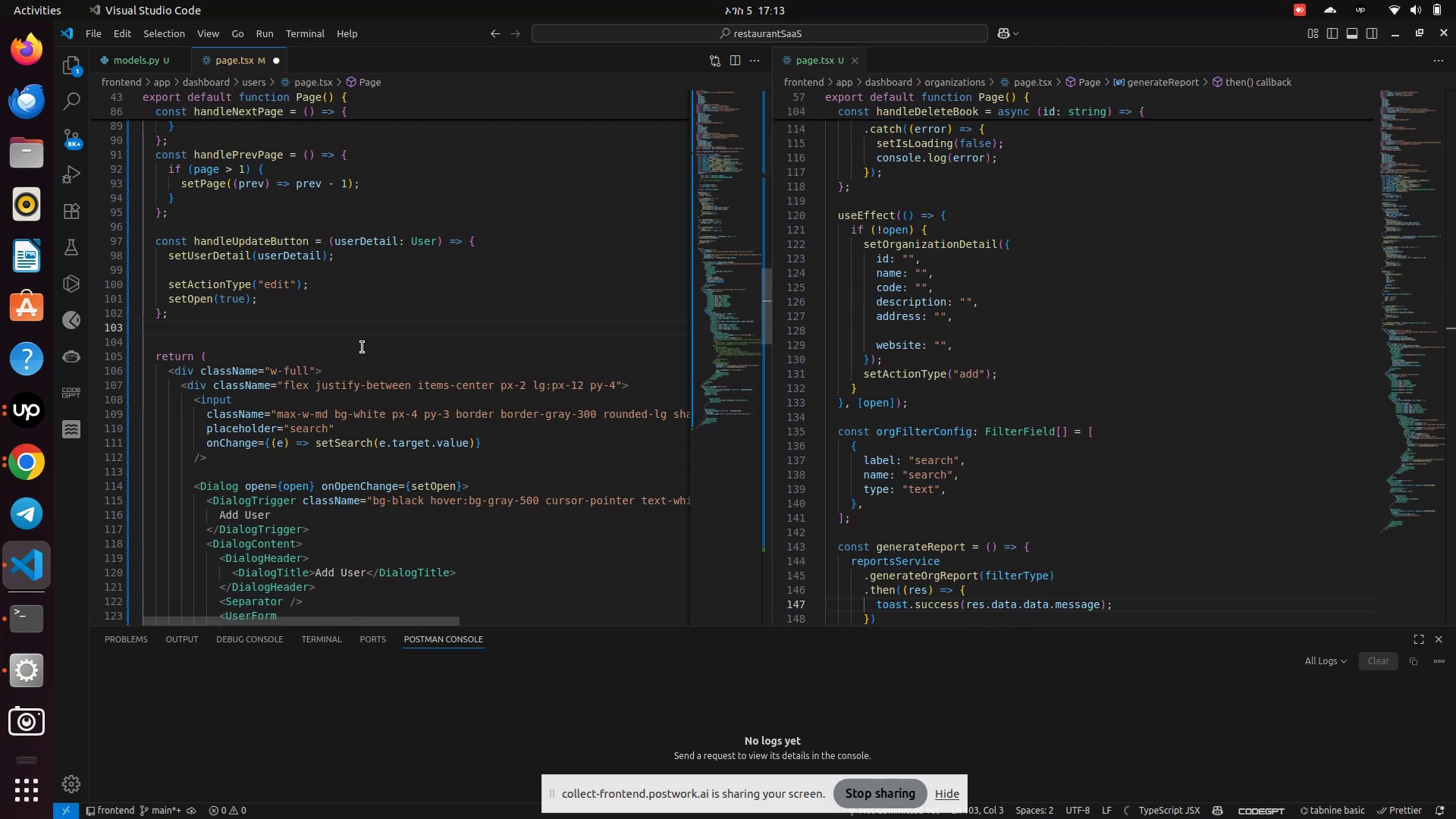 
type(const o)
key(Backspace)
type(userFilterConfig:FilterField[)
 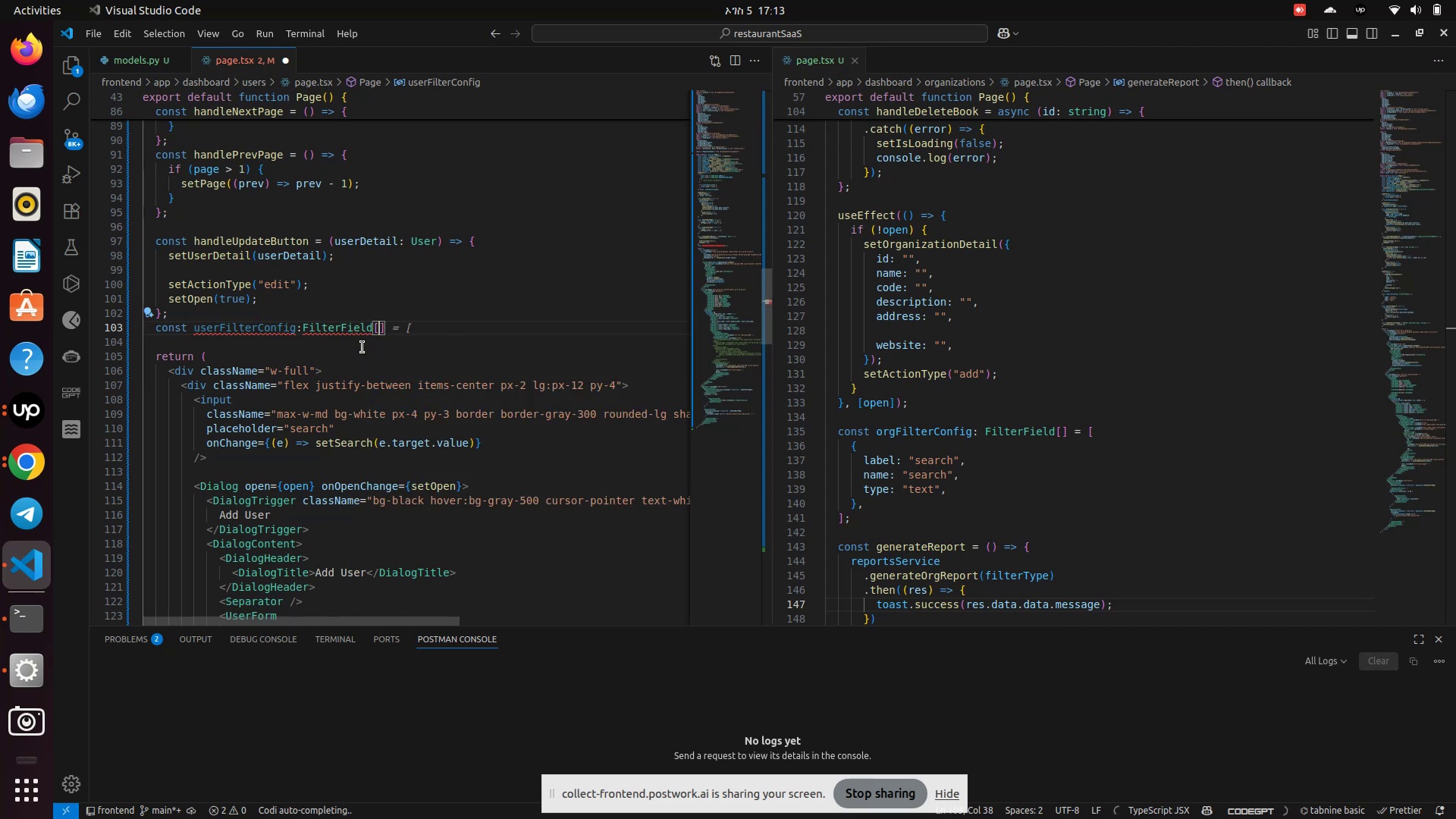 
 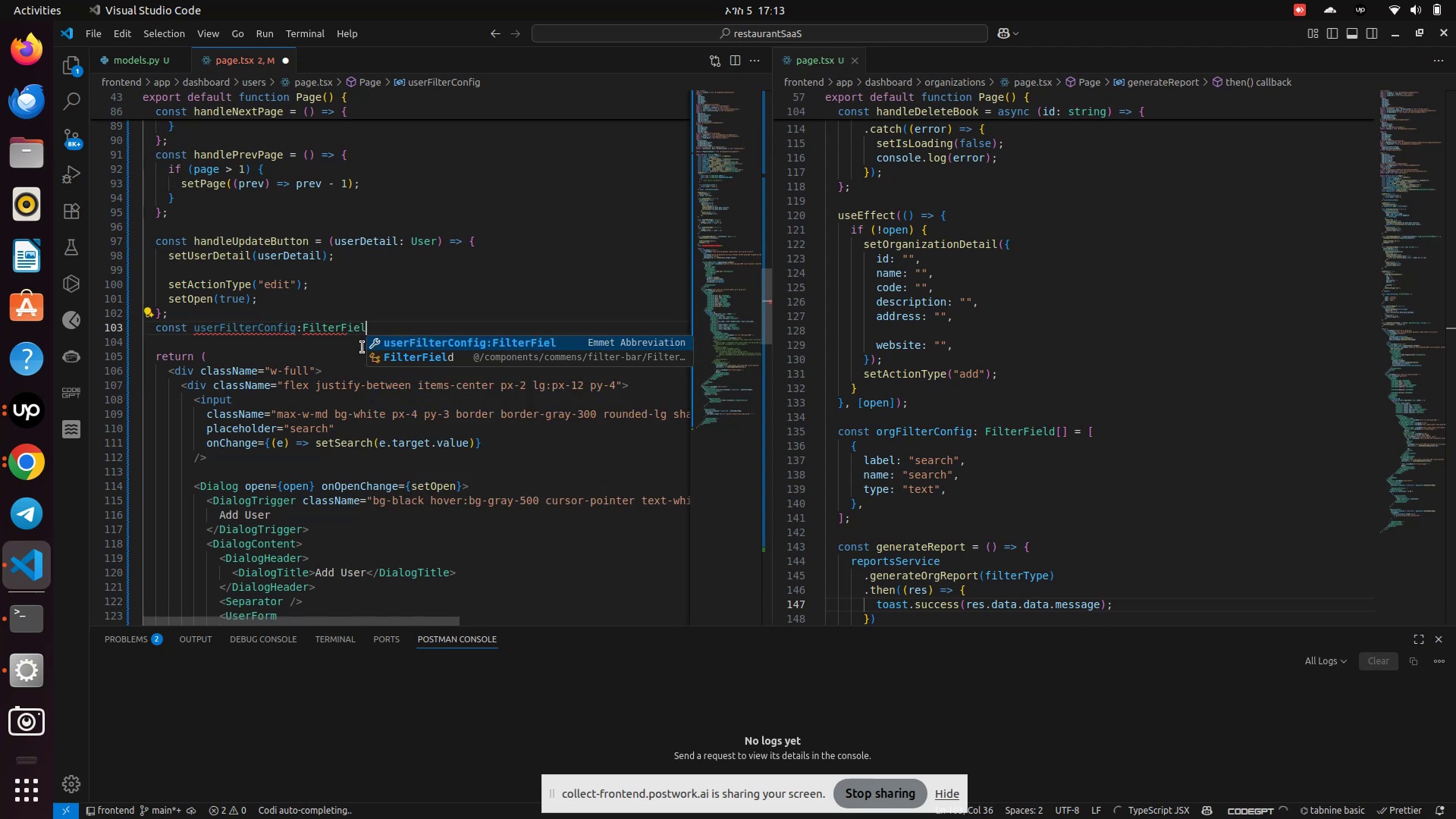 
key(ArrowRight)
 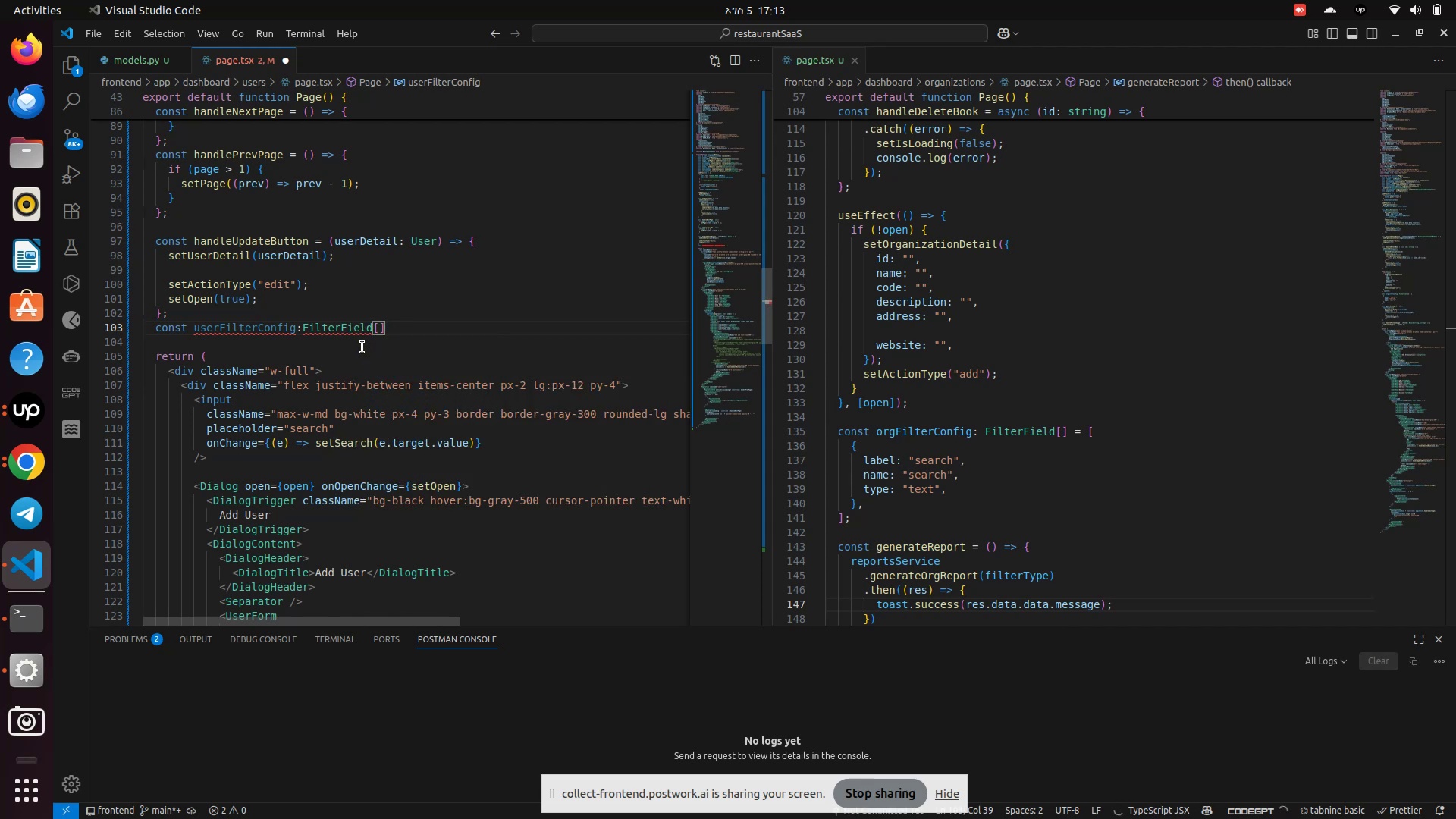 
key(Equal)
 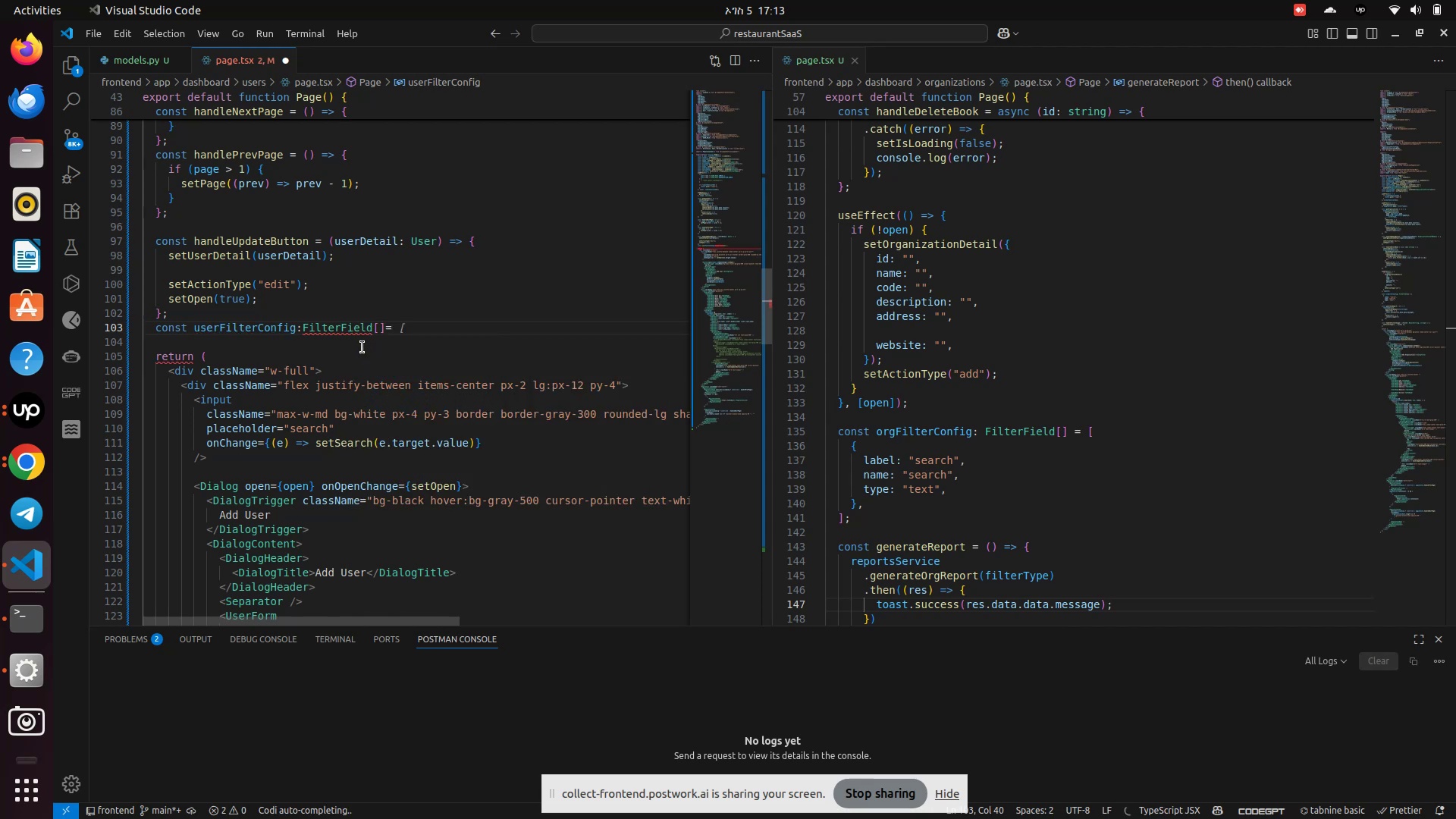 
key(BracketLeft)
 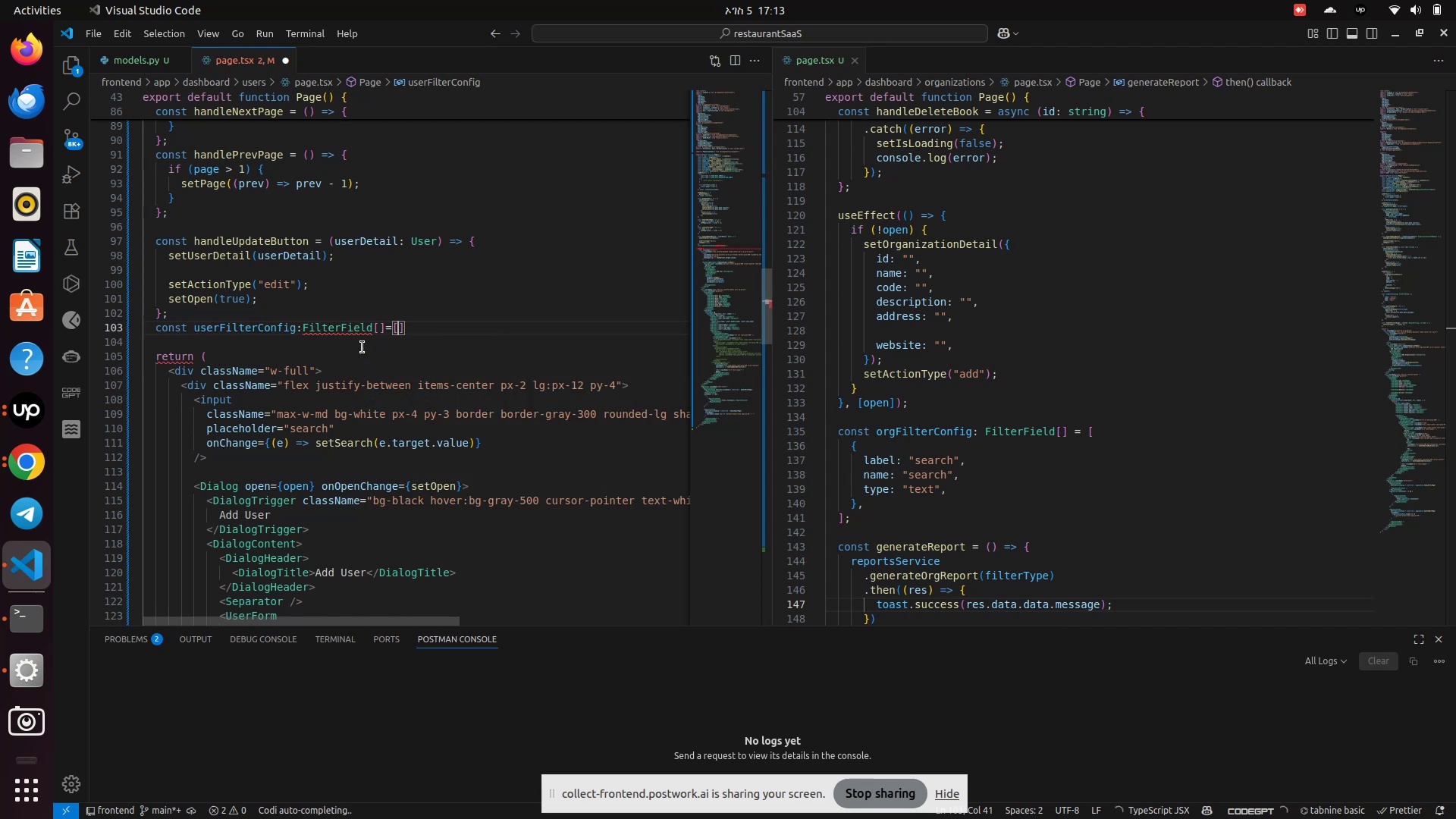 
key(Enter)
 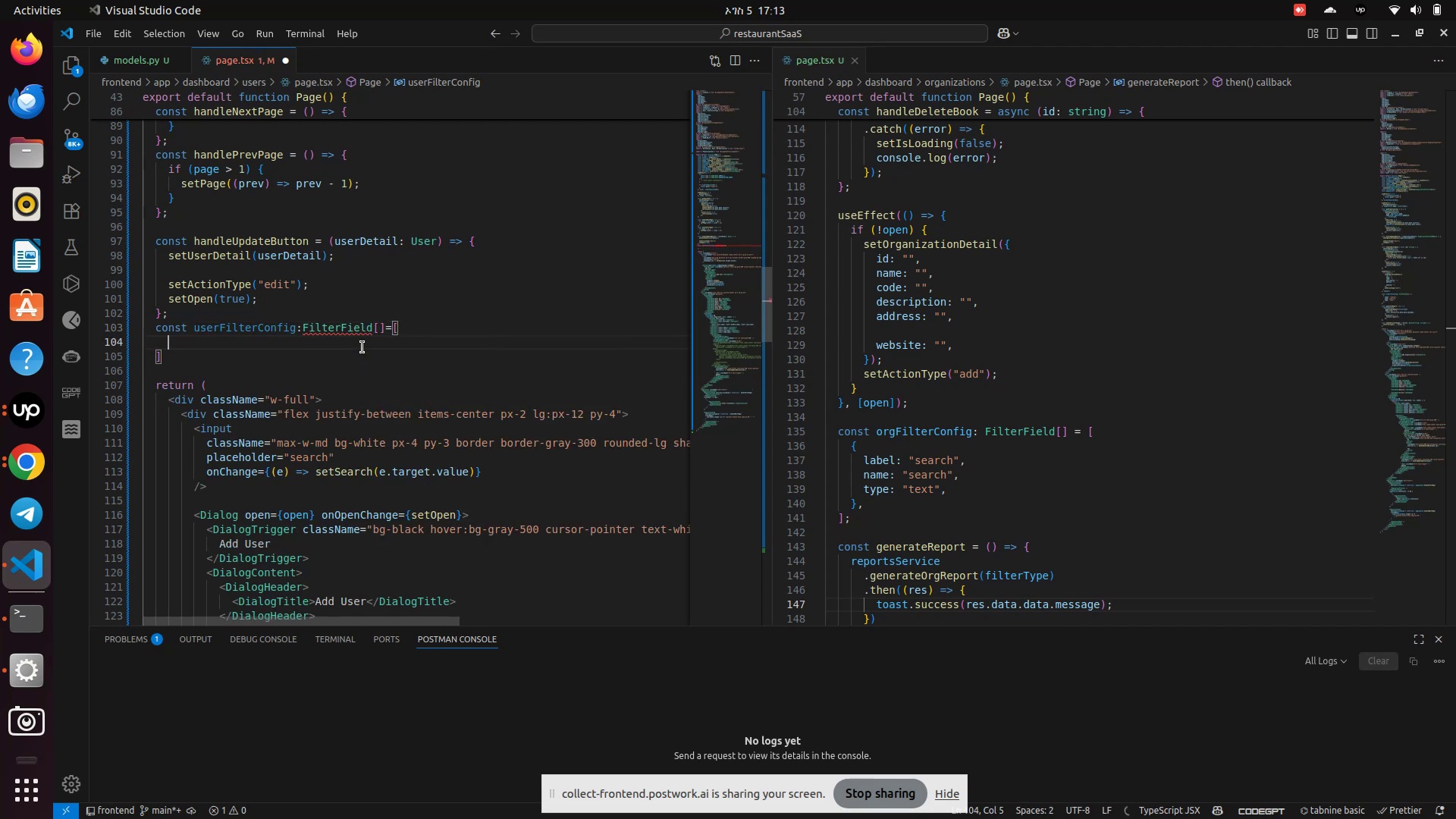 
key(Shift+ShiftLeft)
 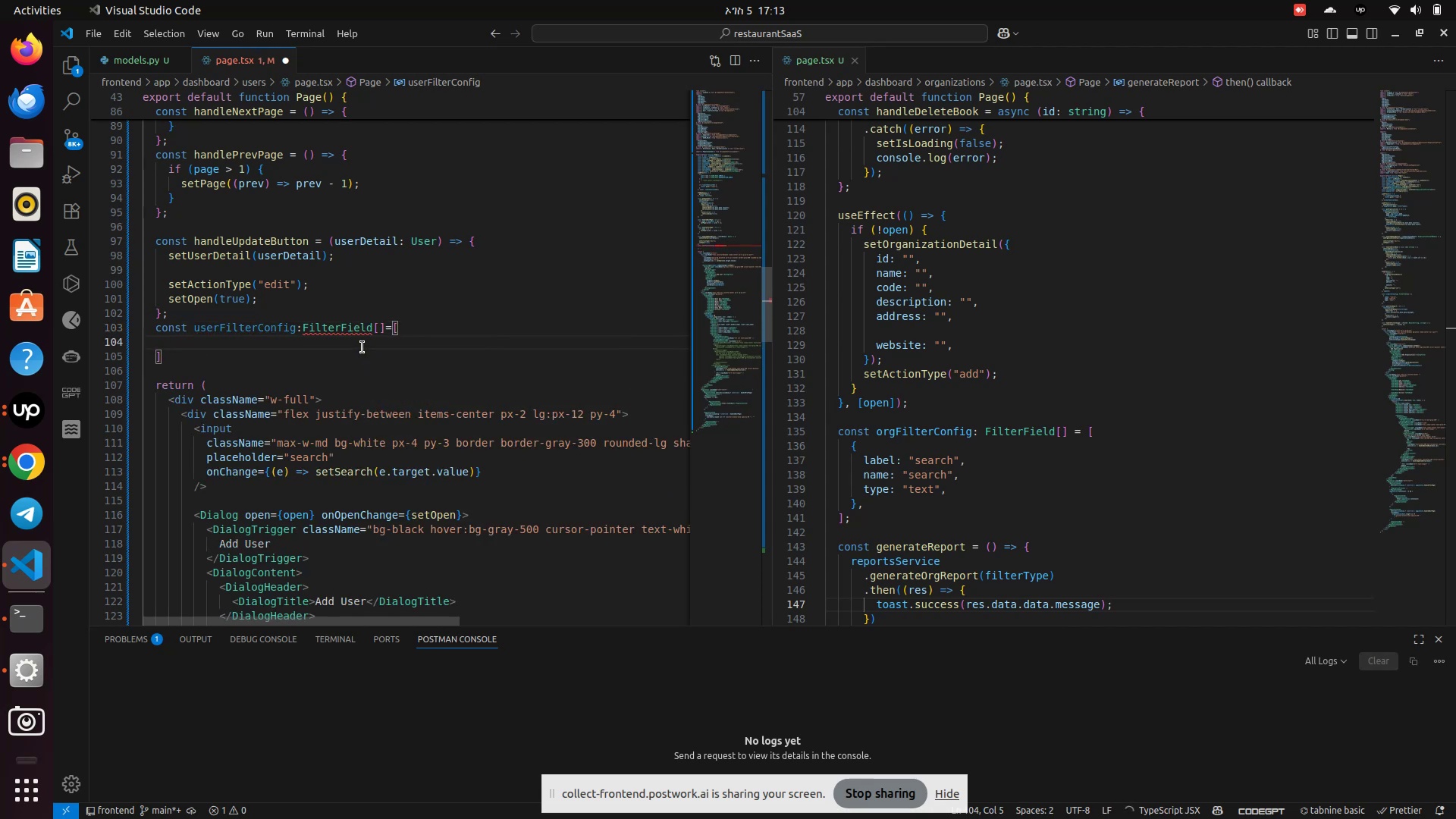 
key(Shift+BracketLeft)
 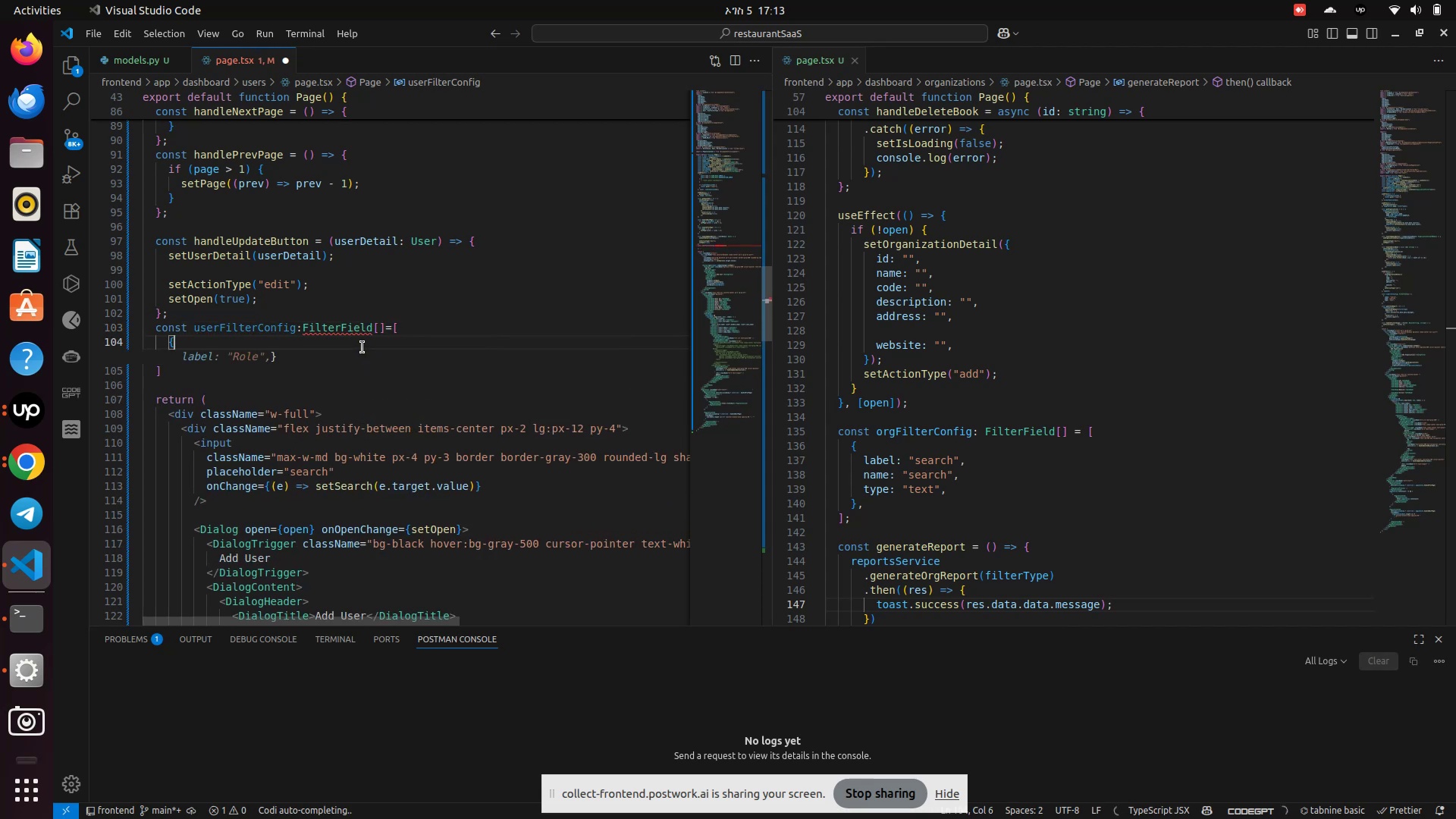 
key(Enter)
 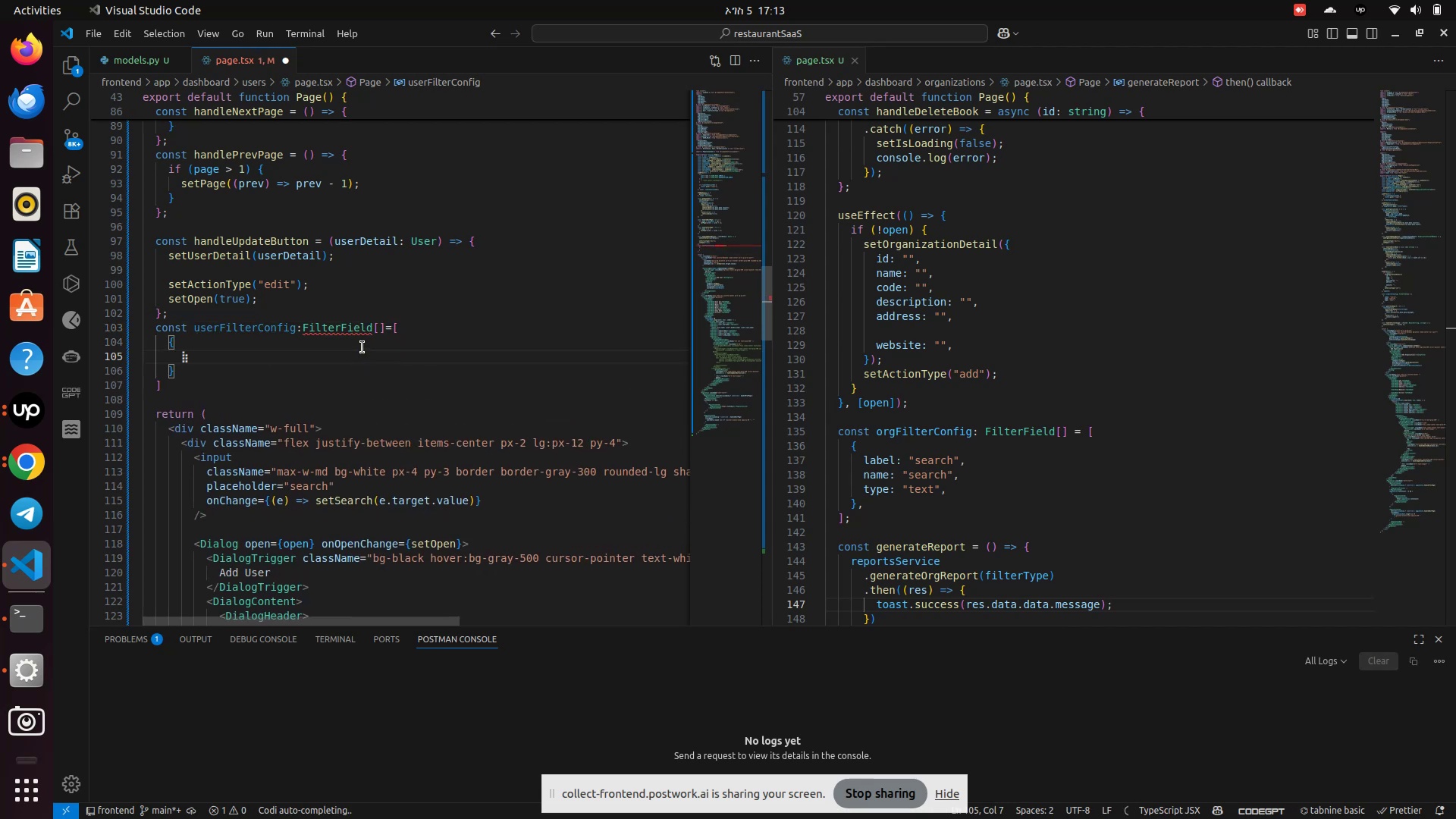 
type(label: "search",)
 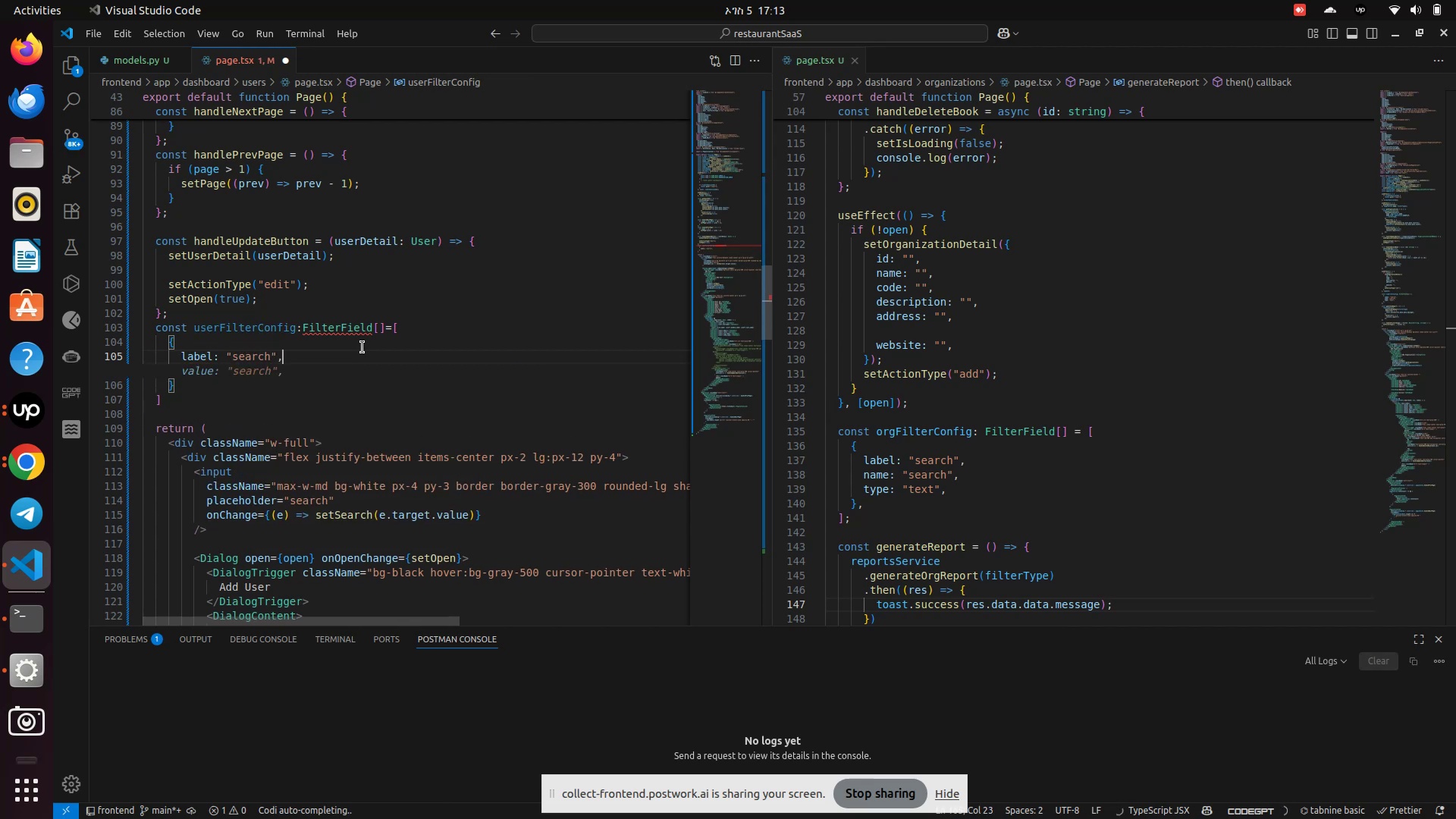 
key(Enter)
 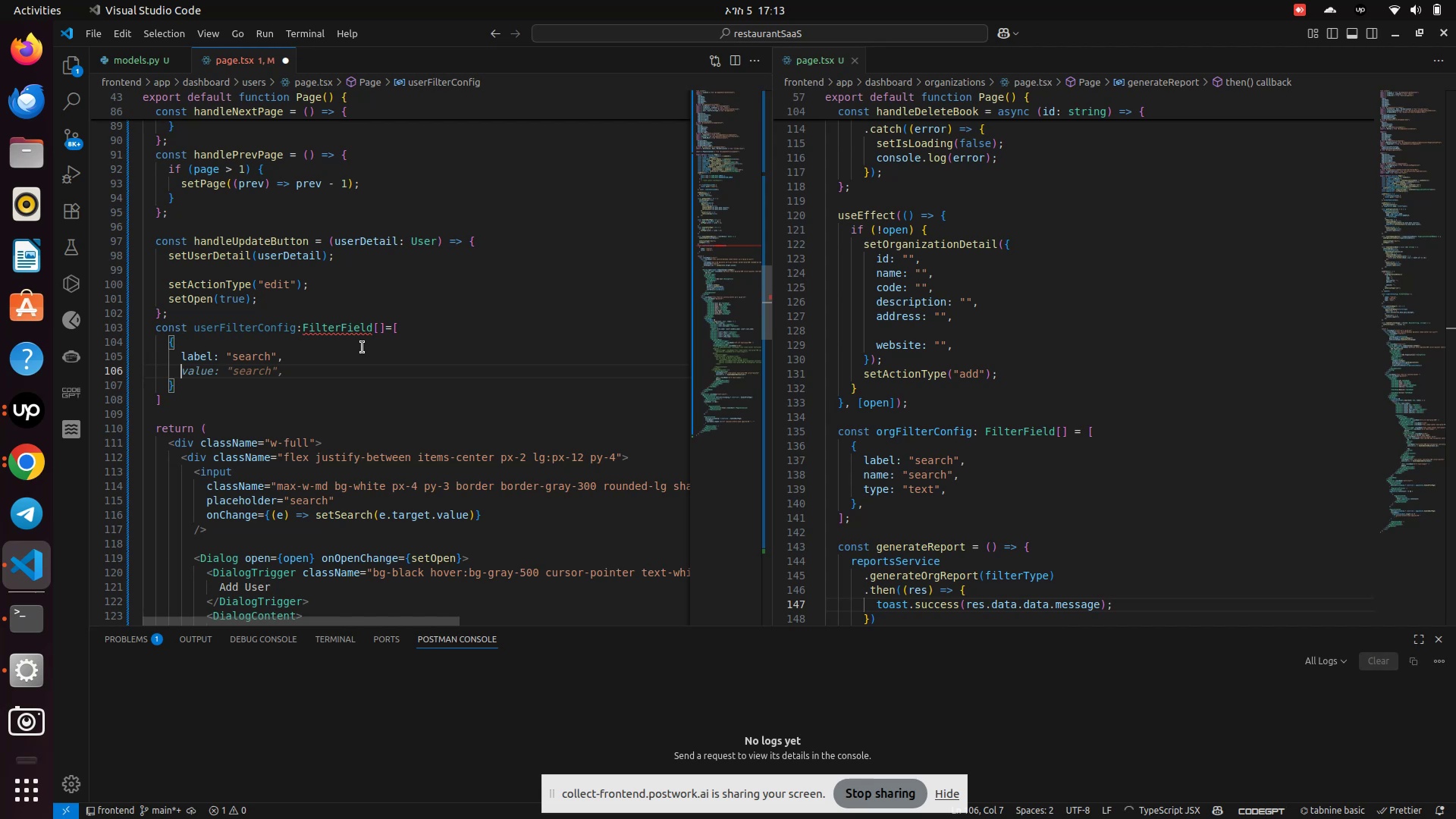 
type(name: "search)
 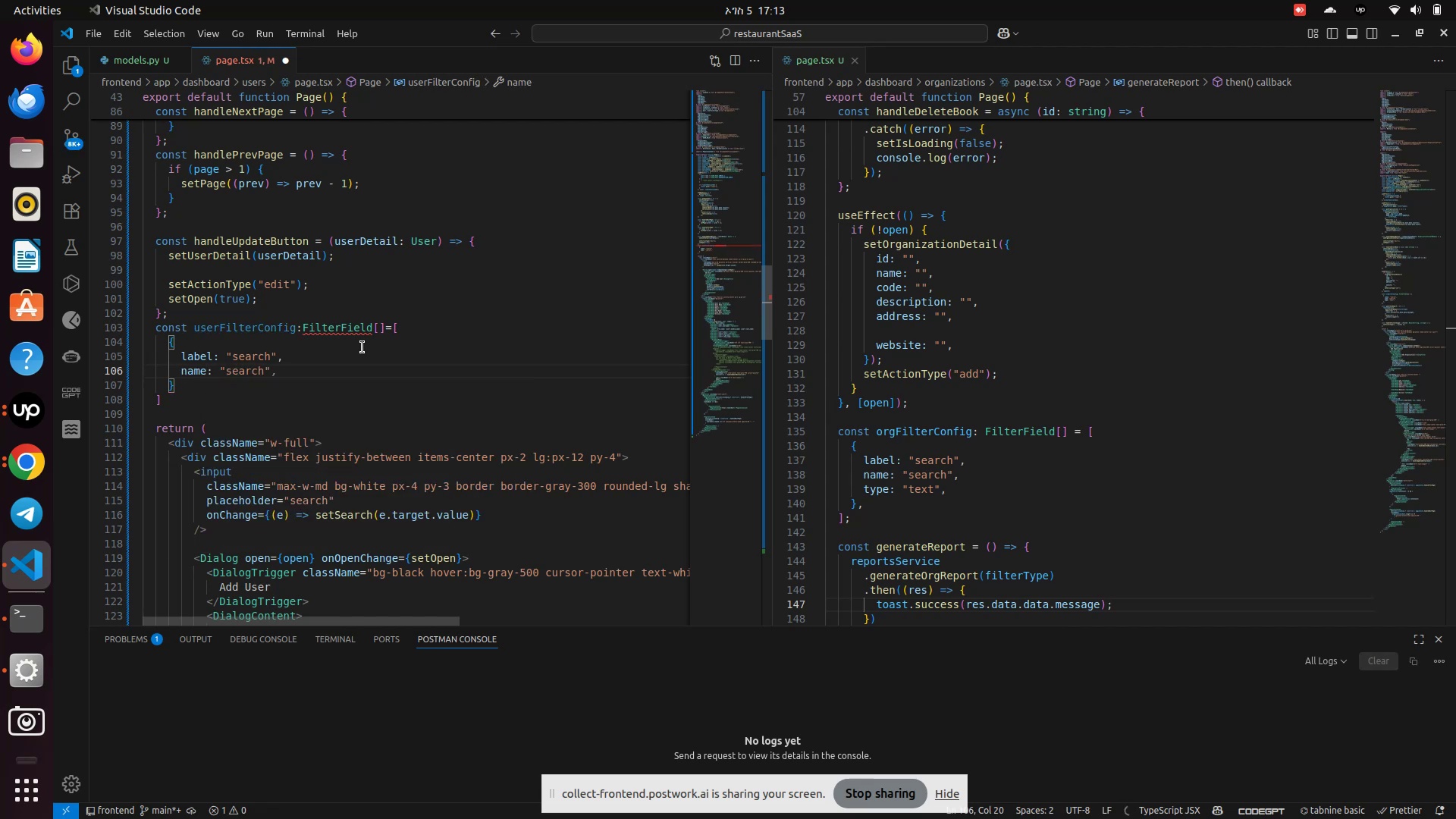 
key(ArrowRight)
 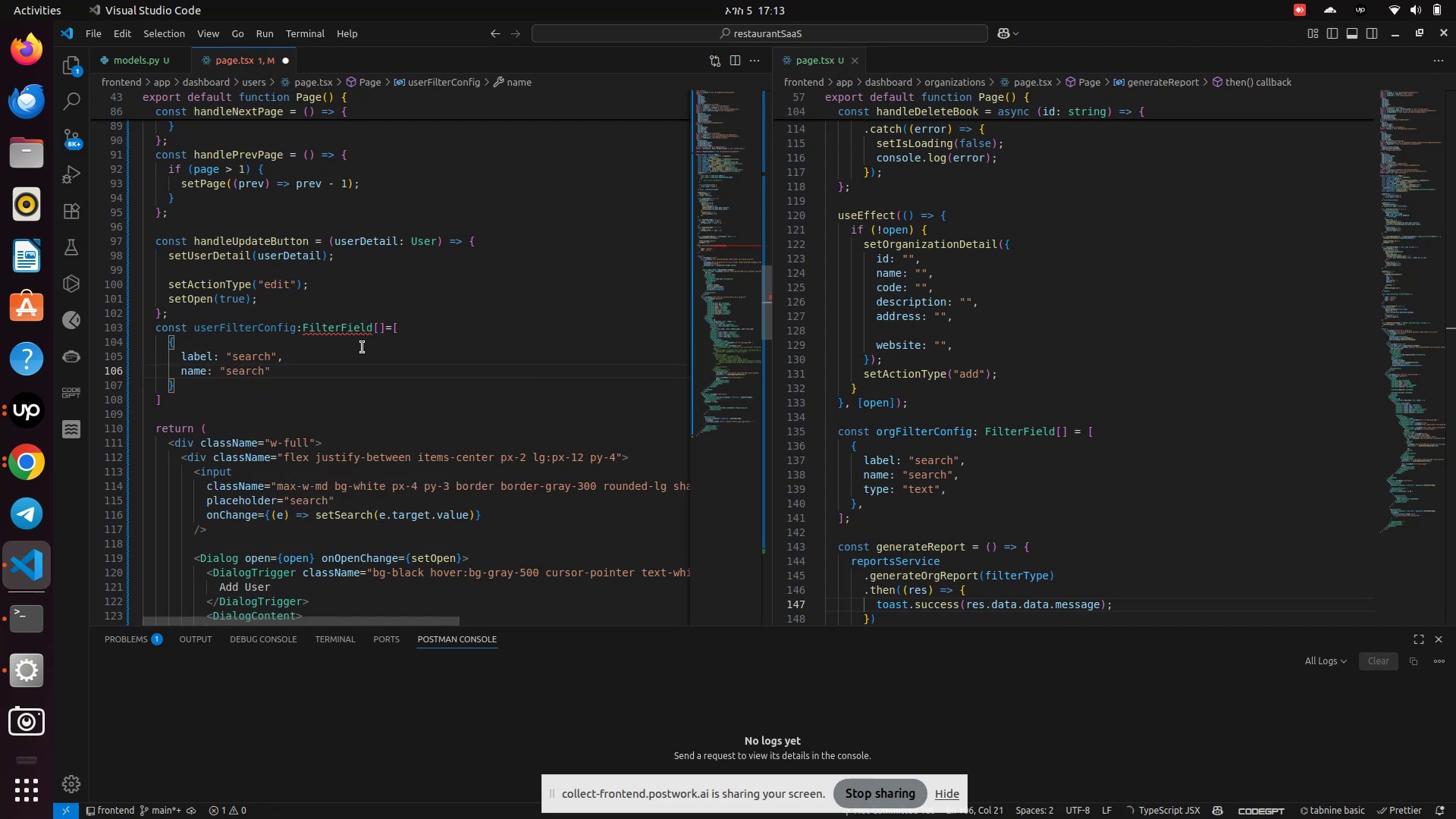 
key(Comma)
 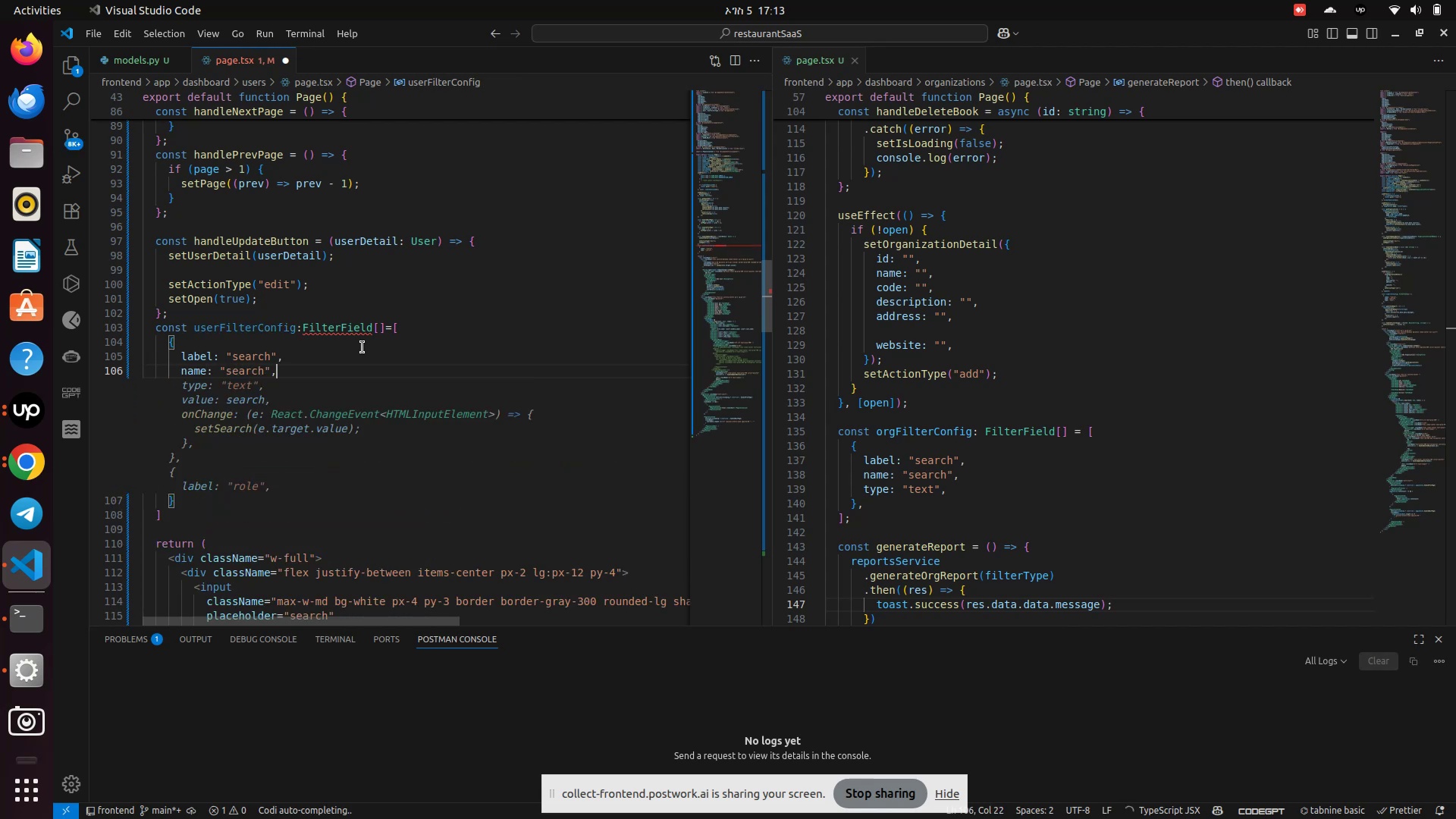 
key(Enter)
 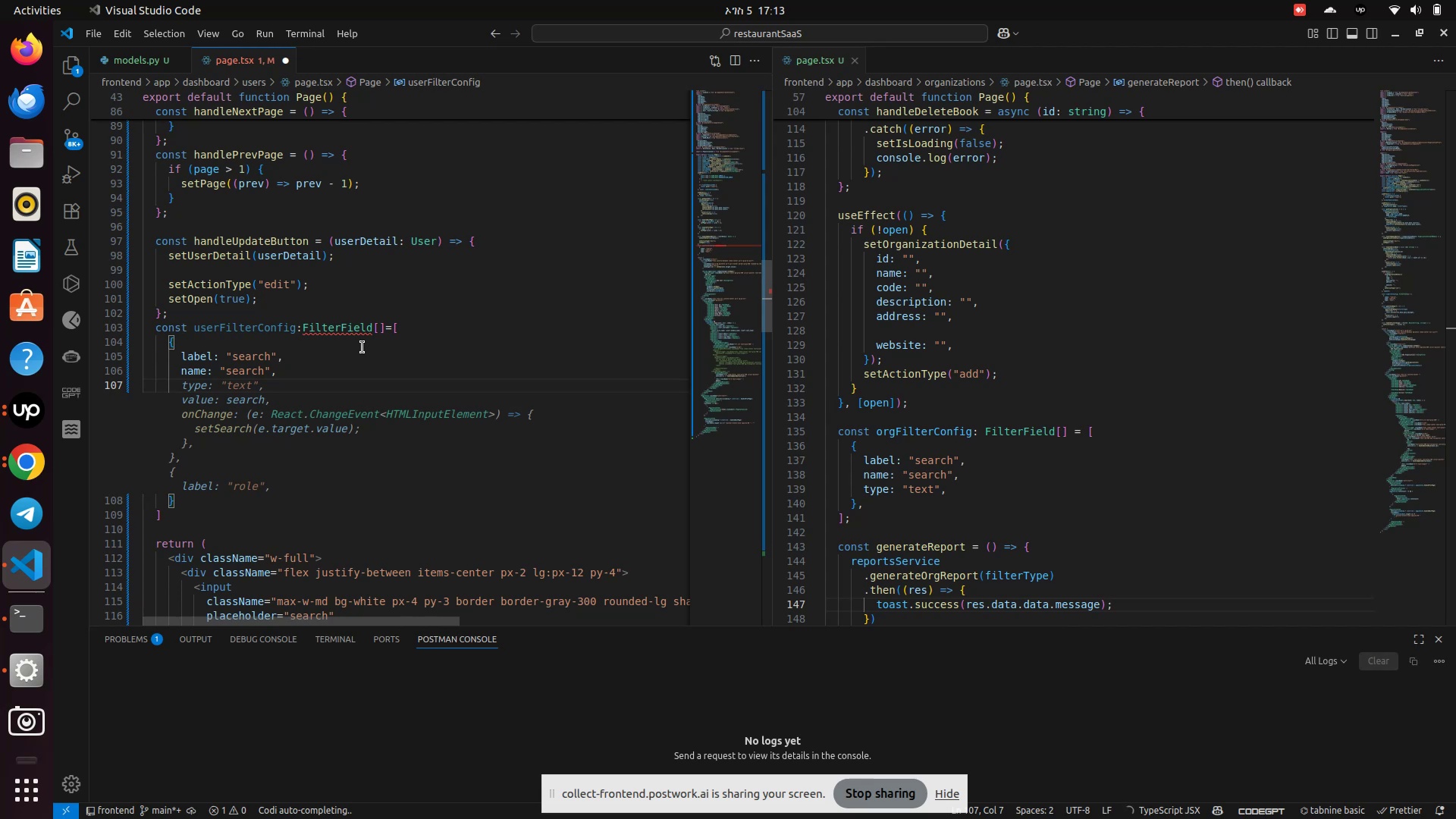 
type(type tex)
key(Backspace)
key(Backspace)
key(Backspace)
key(Backspace)
type(: "text")
 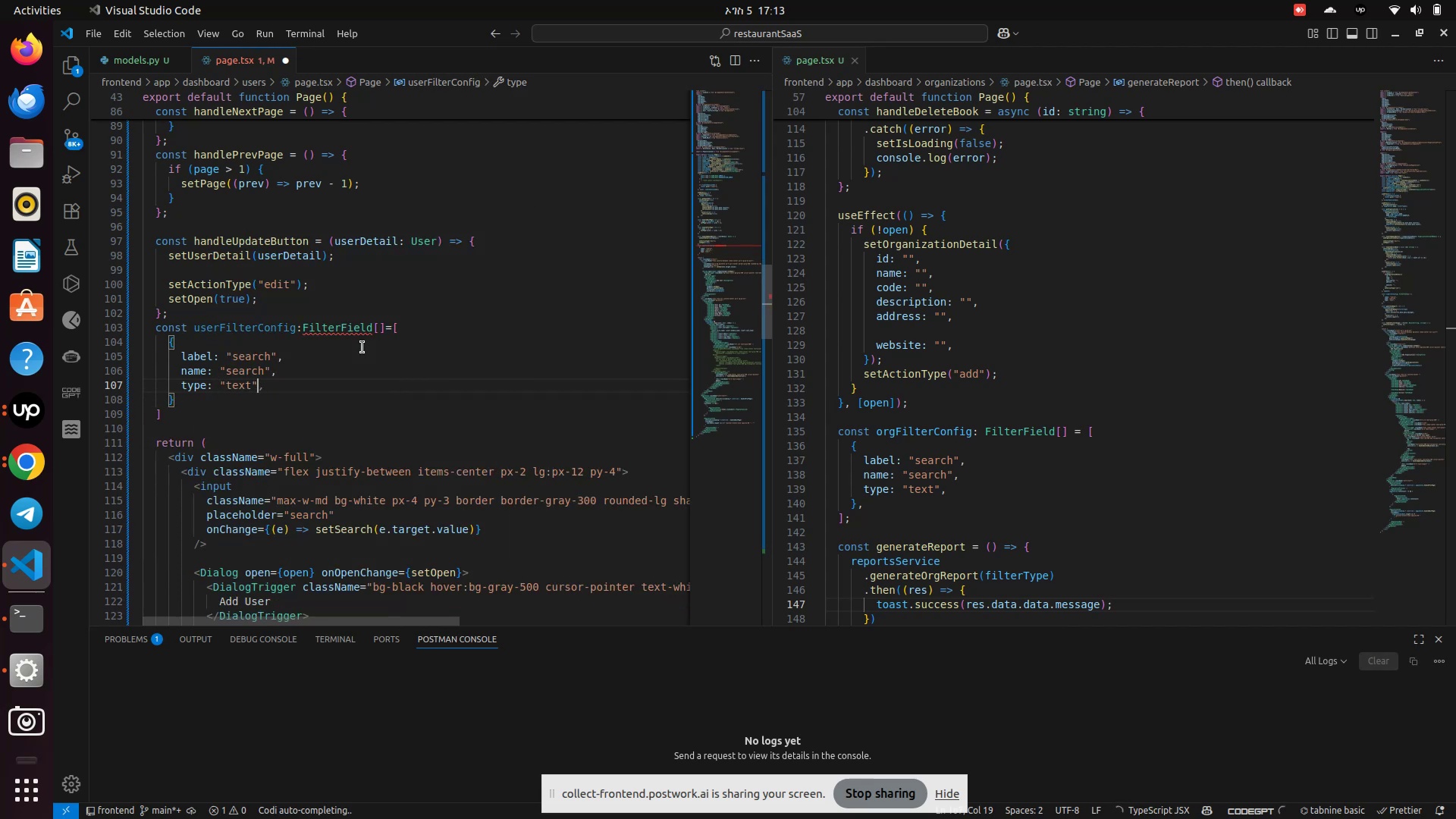 
left_click([424, 300])
 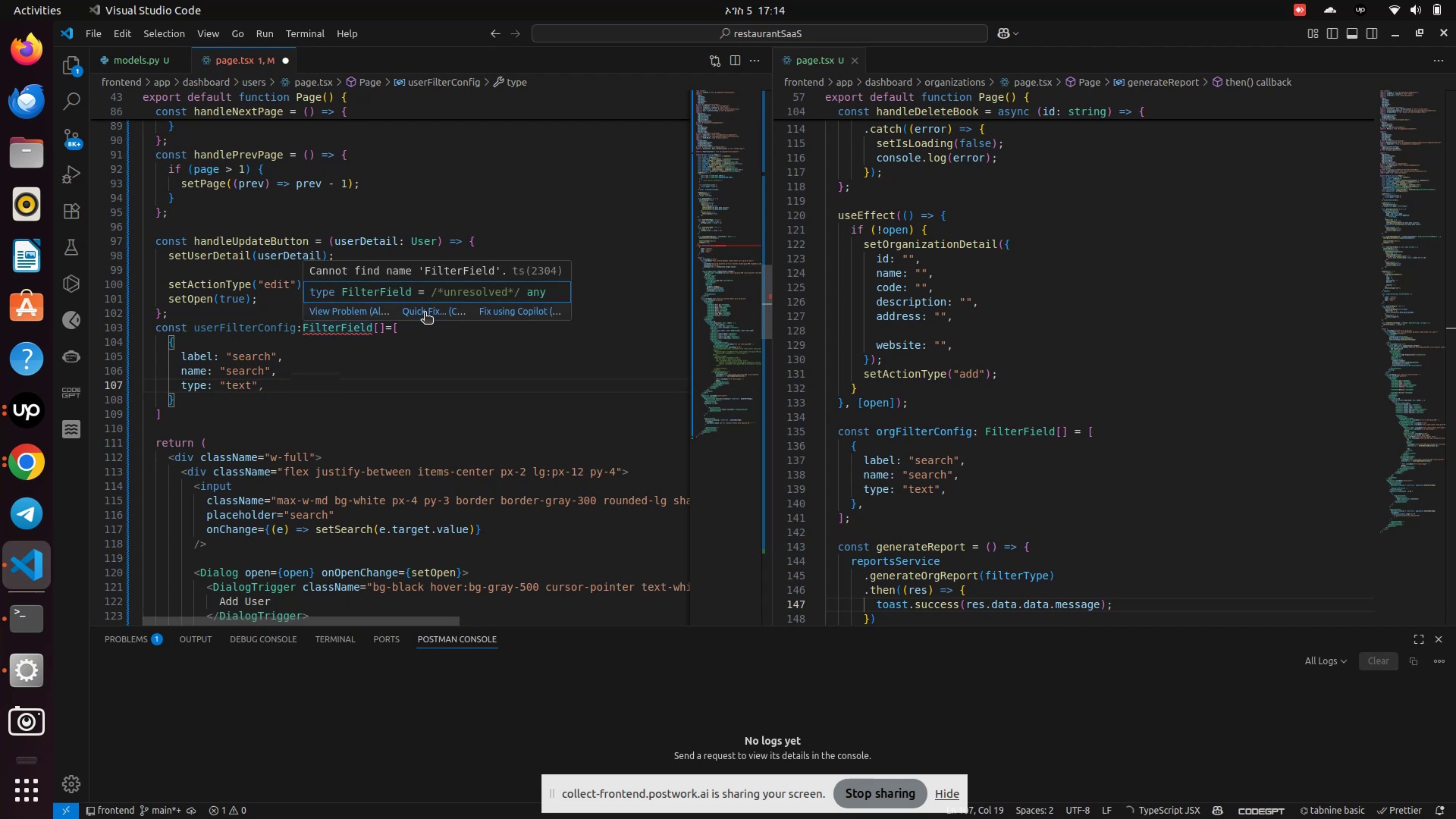 
left_click([425, 313])
 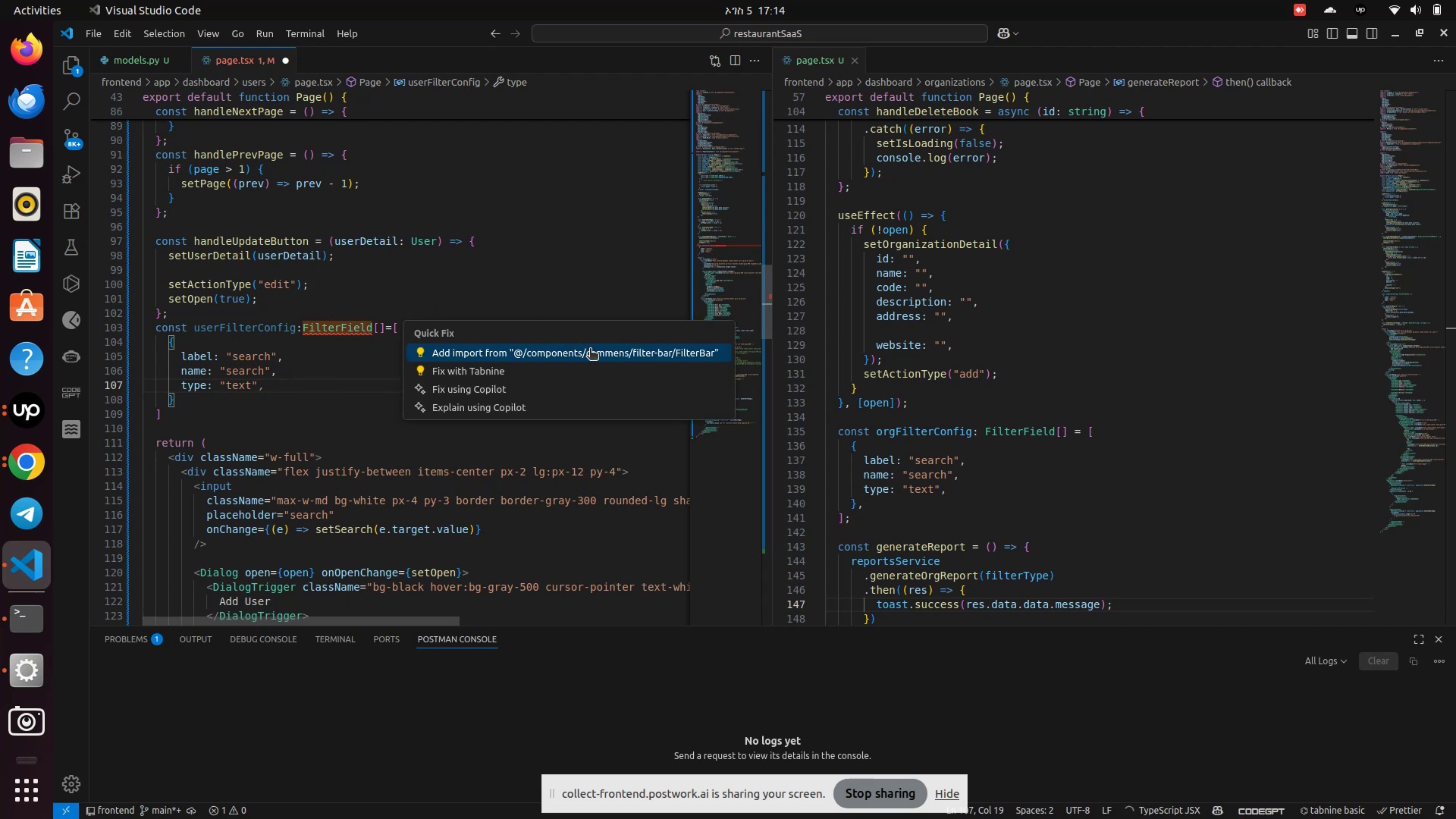 
left_click([591, 351])
 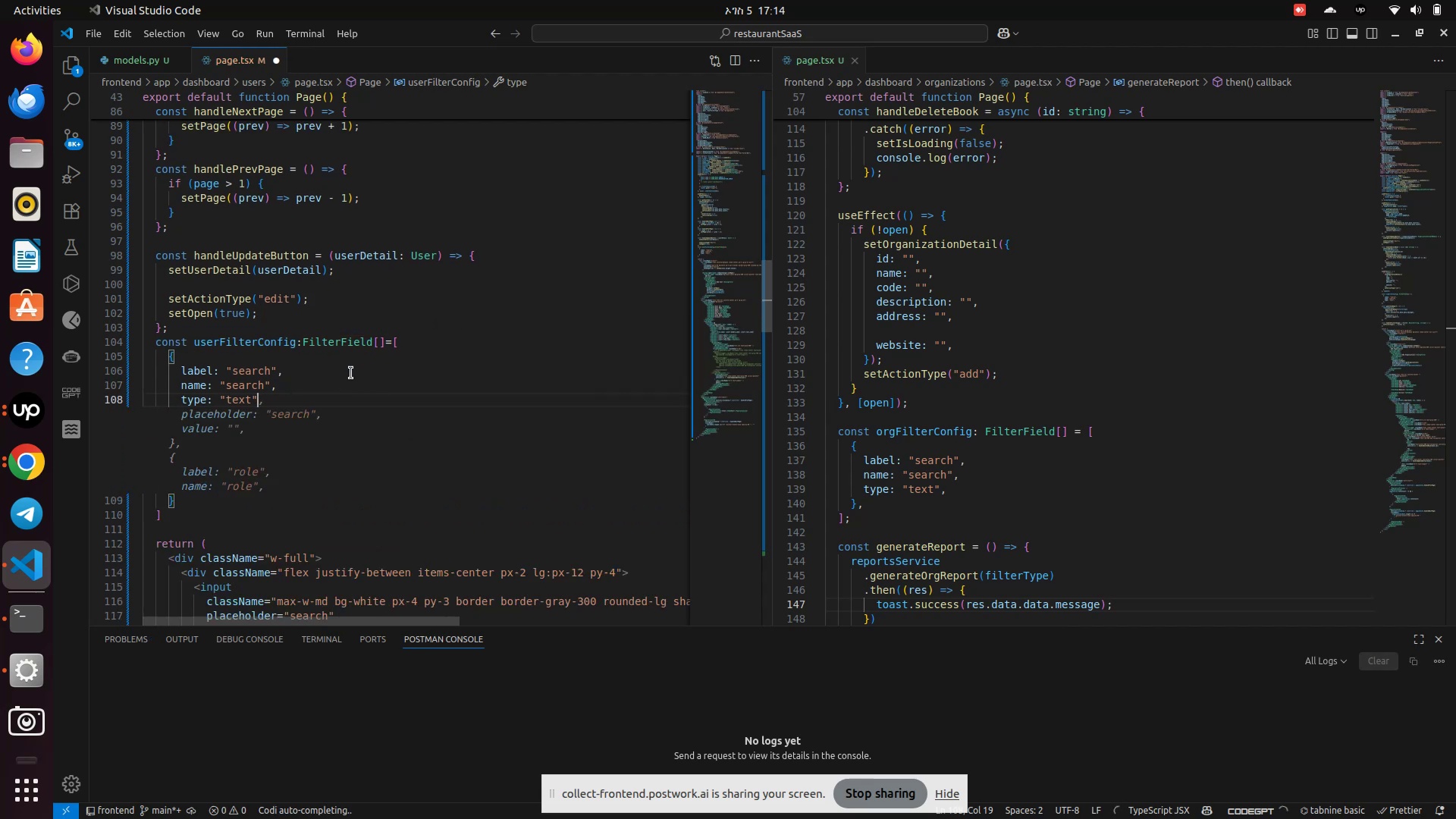 
scroll: coordinate [344, 400], scroll_direction: down, amount: 3.0
 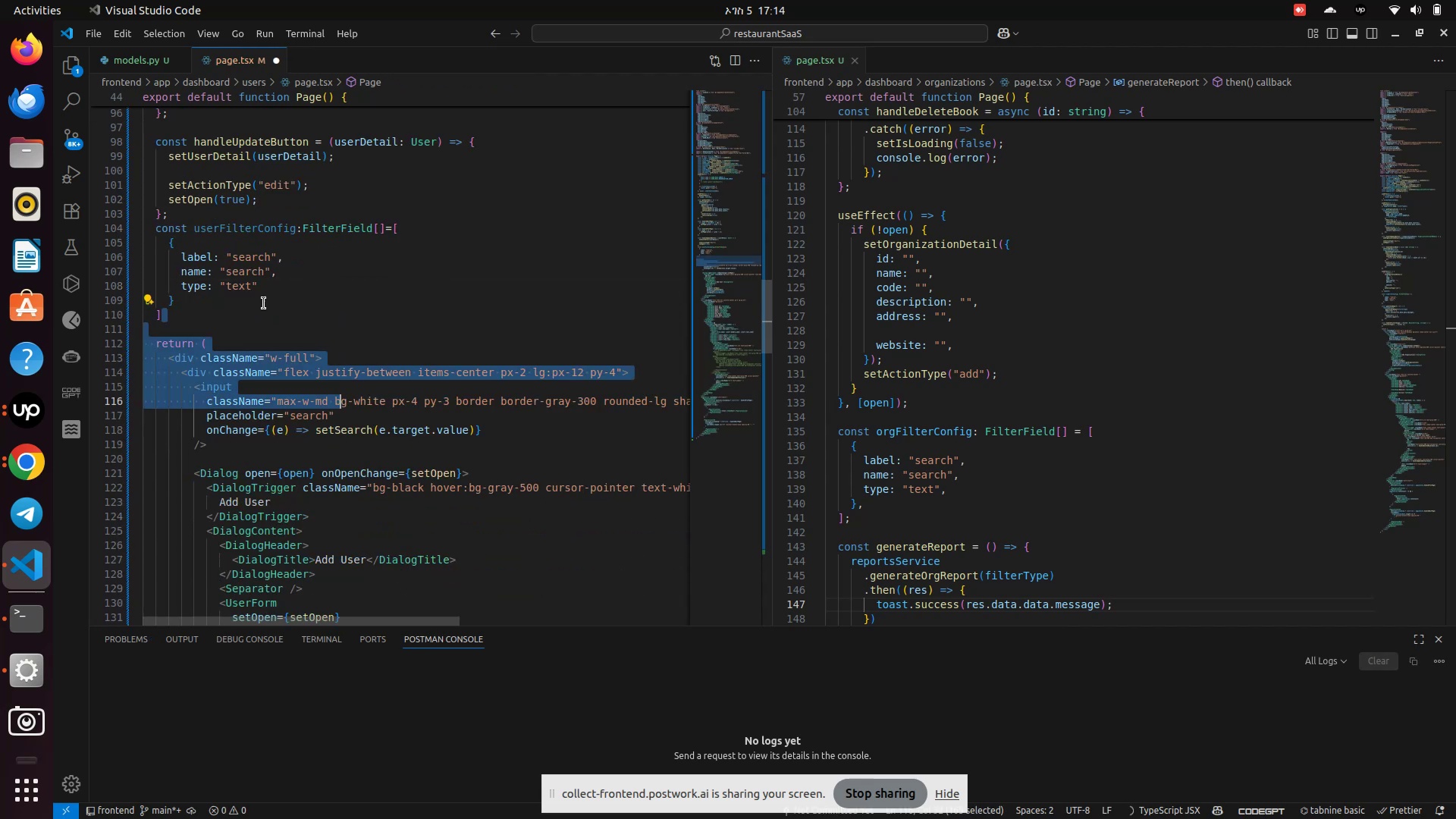 
left_click([259, 300])
 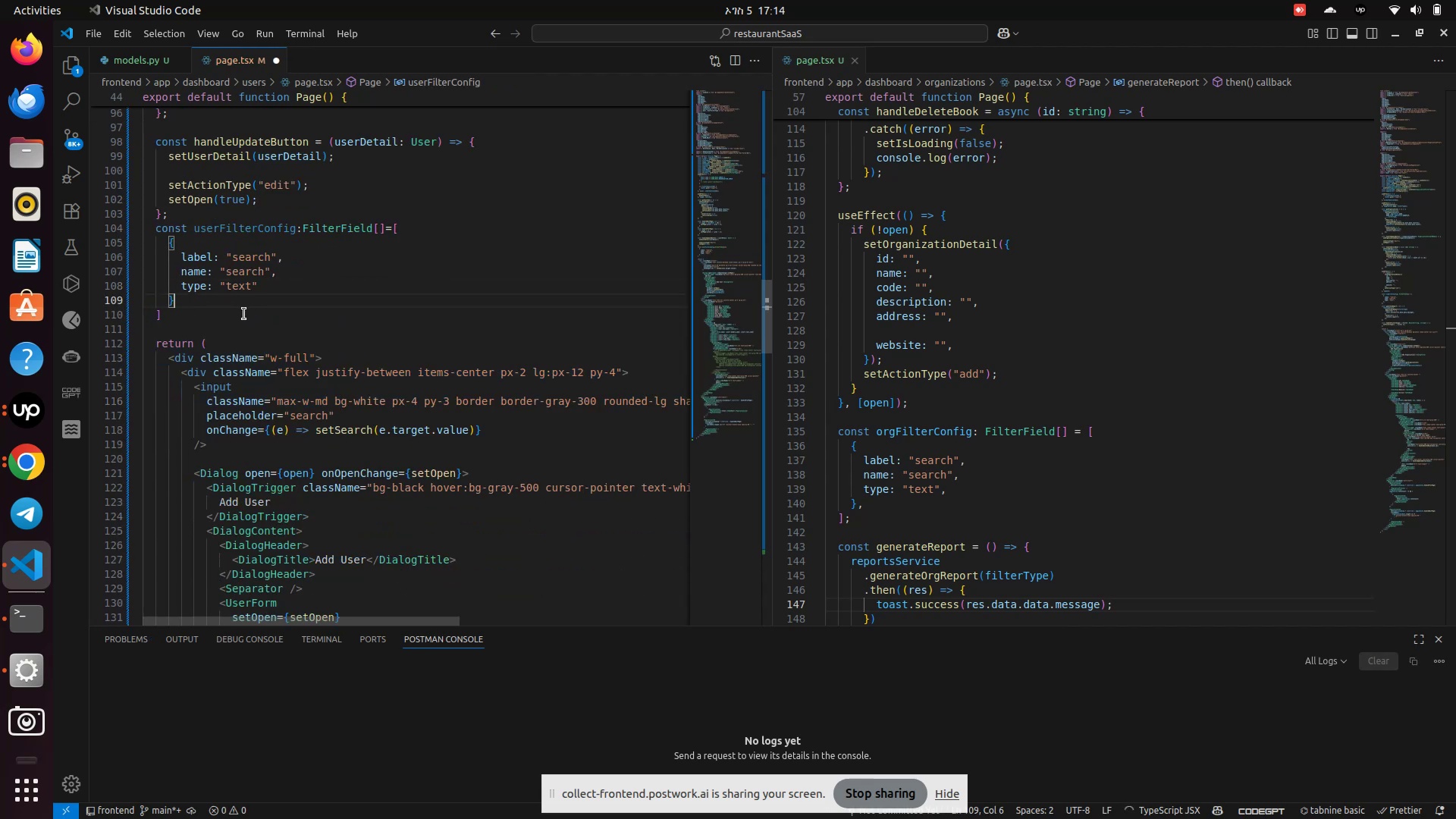 
left_click([244, 314])
 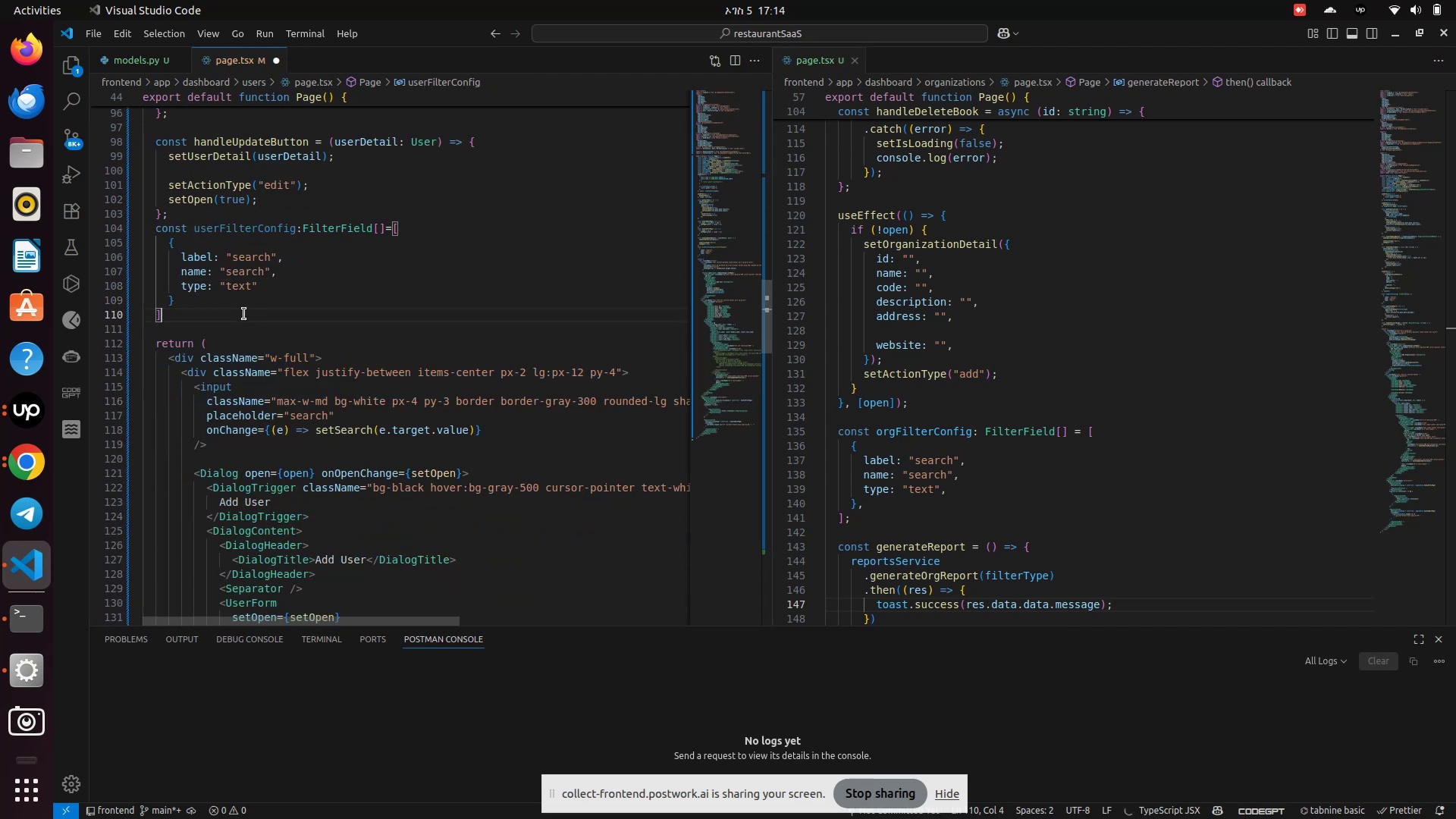 
scroll: coordinate [244, 314], scroll_direction: down, amount: 1.0
 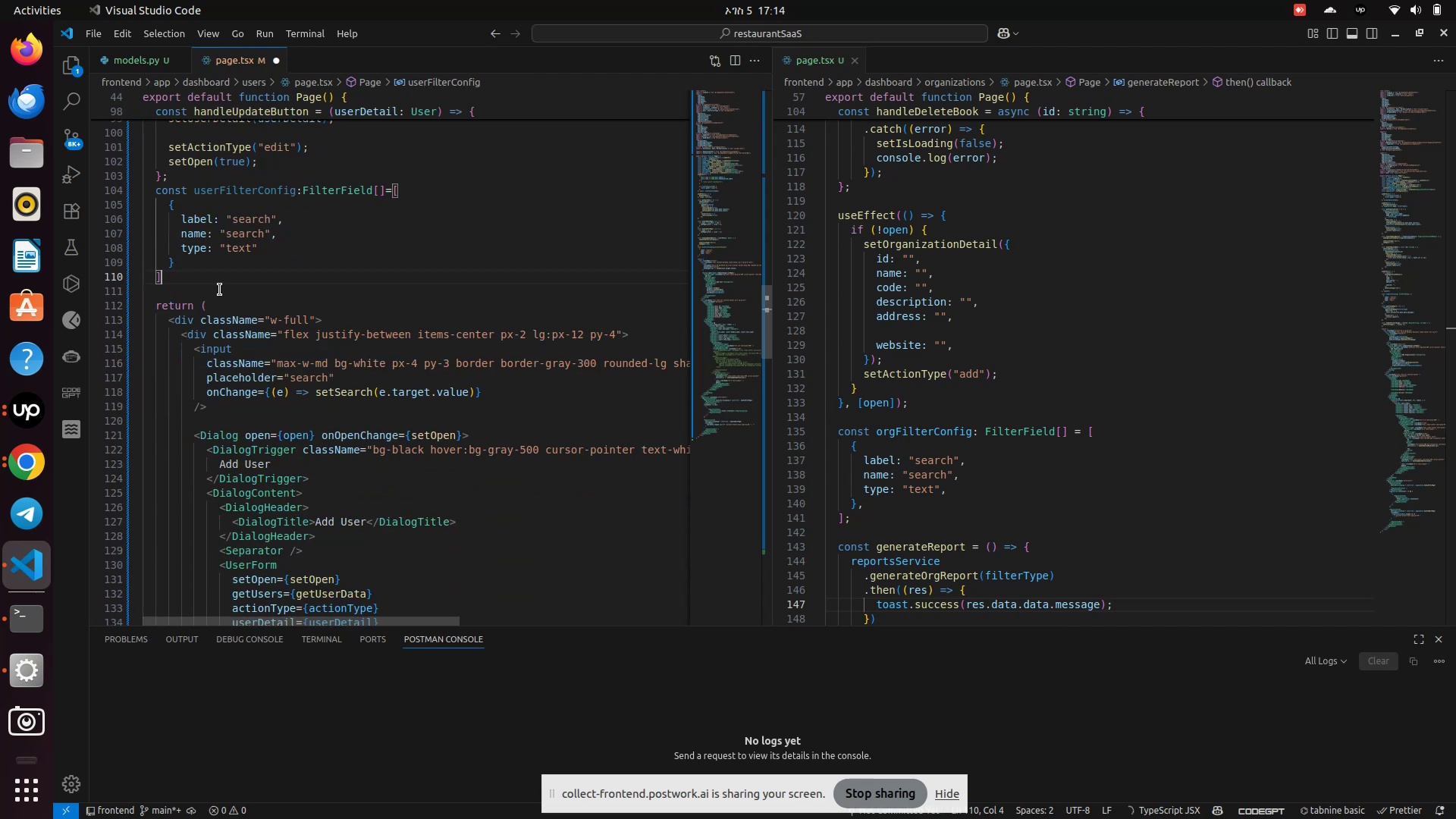 
left_click([220, 290])
 